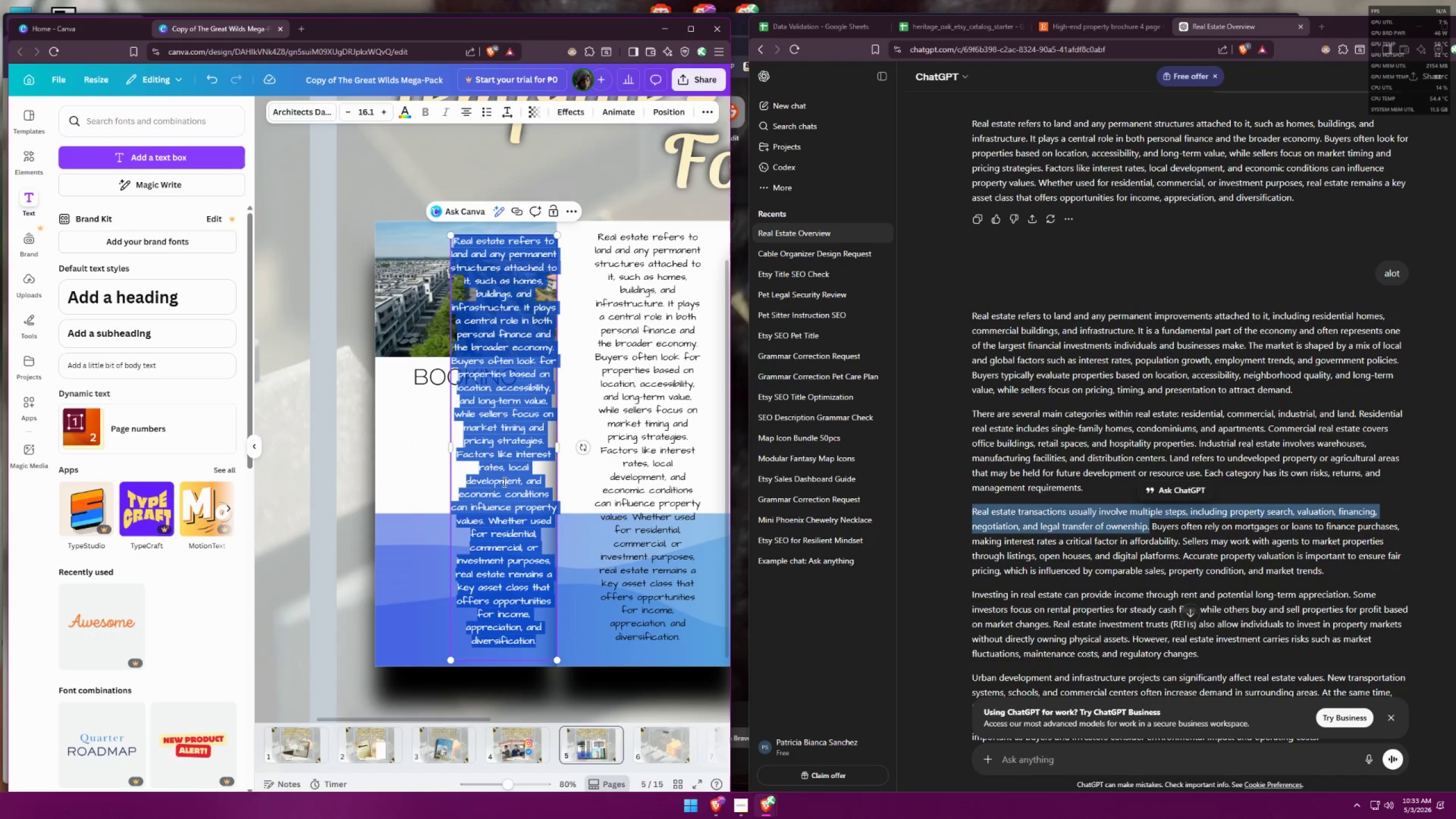 
key(Control+A)
 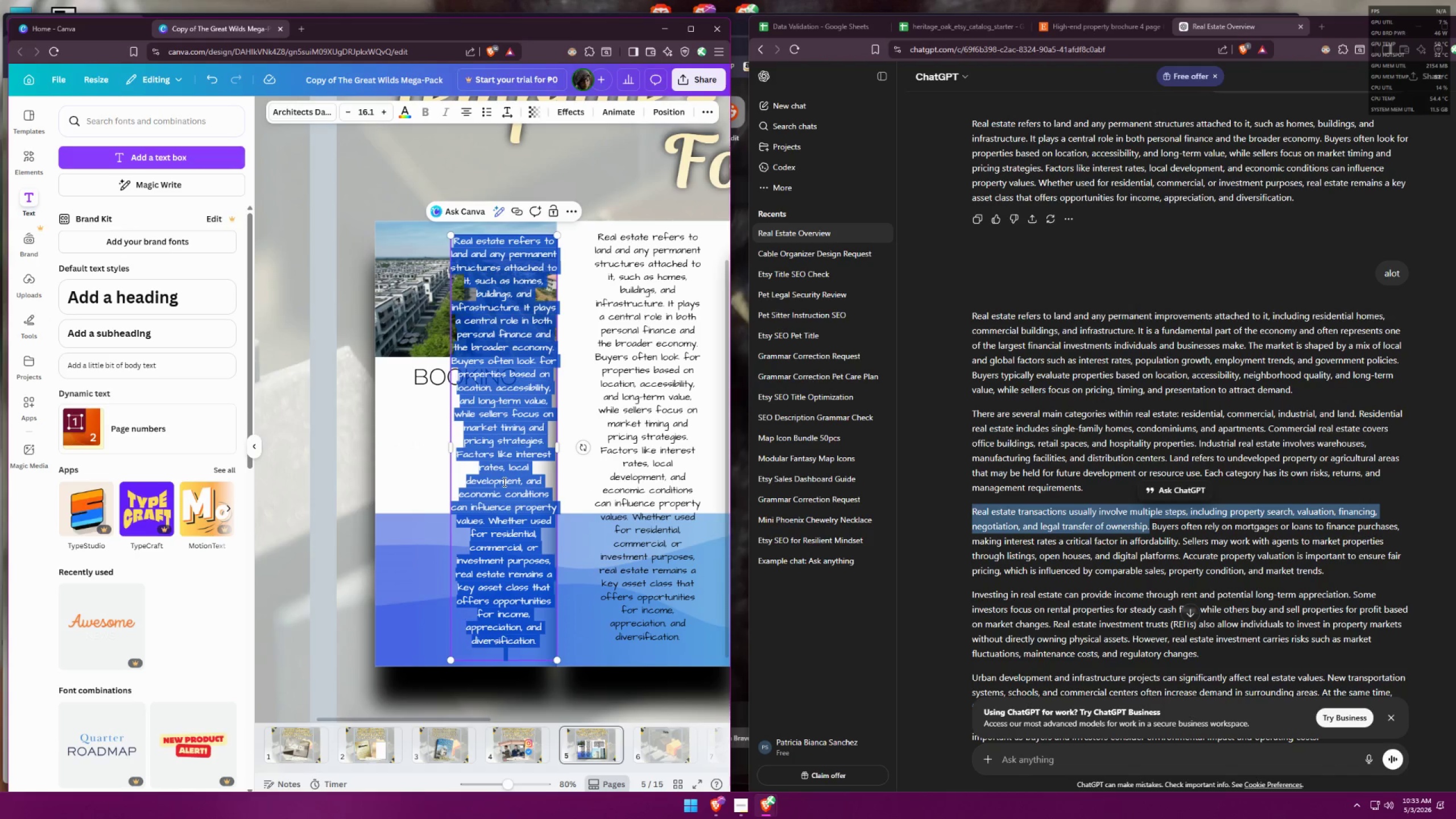 
key(Control+V)
 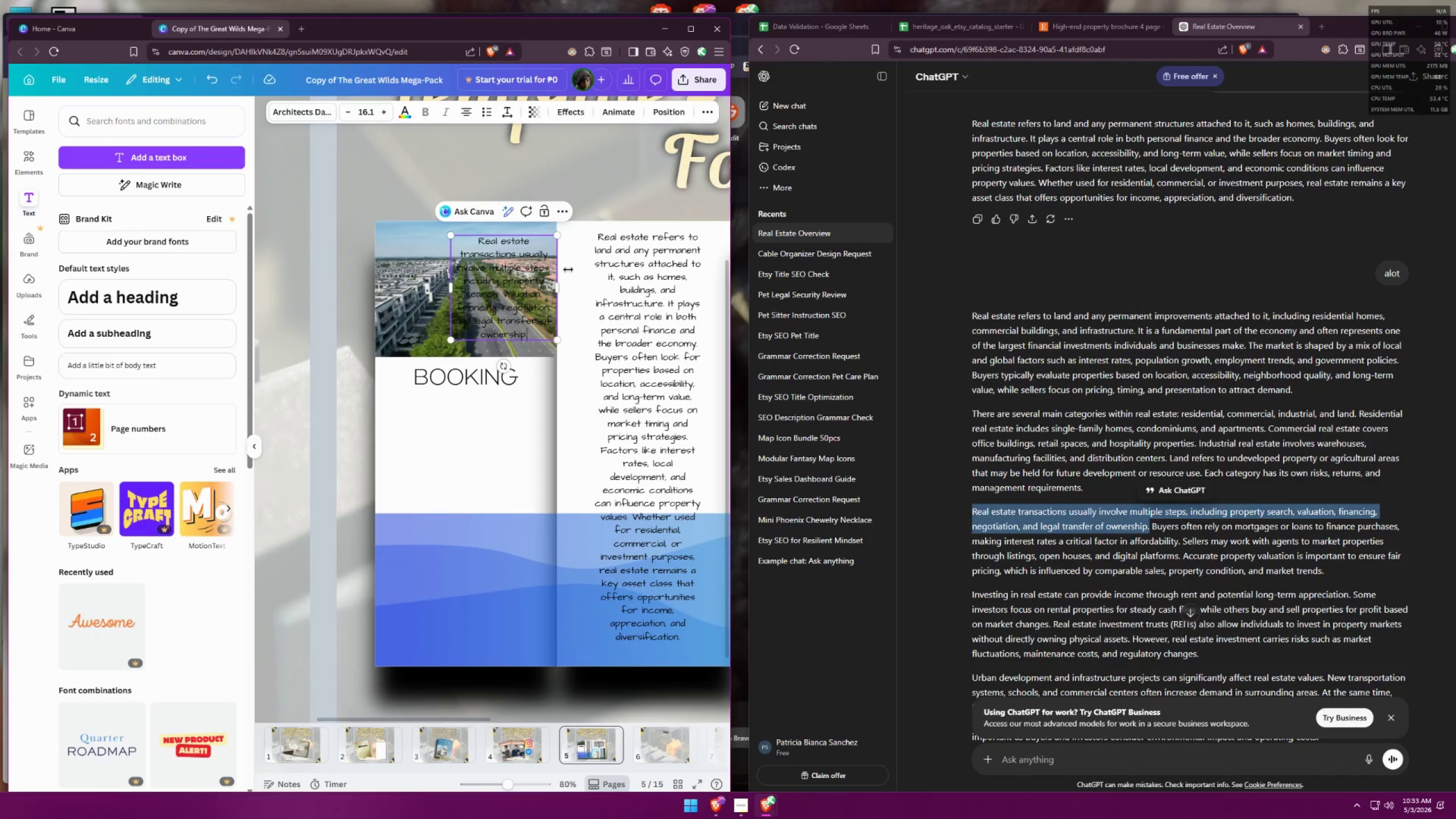 
left_click([603, 183])
 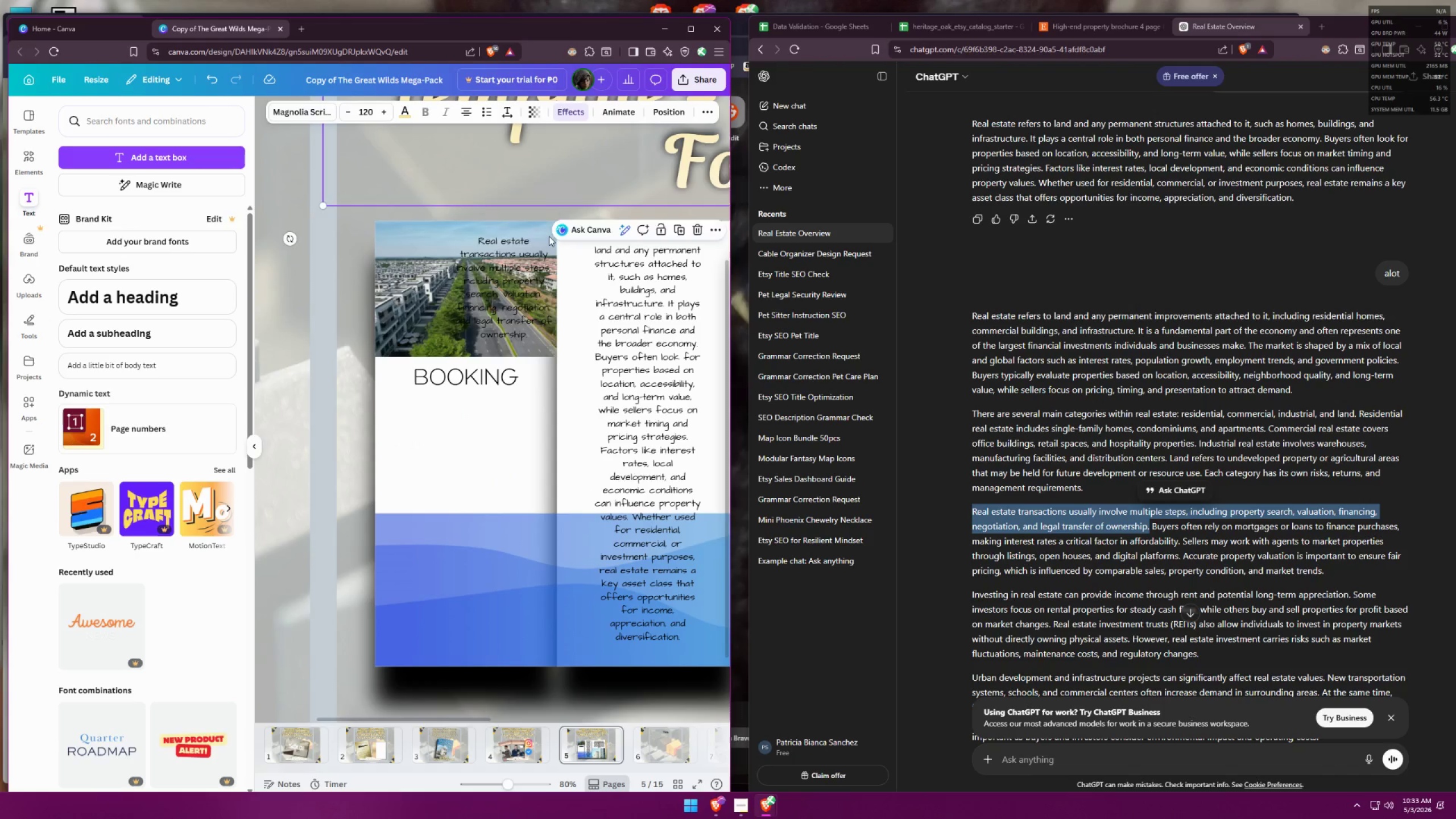 
left_click_drag(start_coordinate=[498, 275], to_coordinate=[458, 436])
 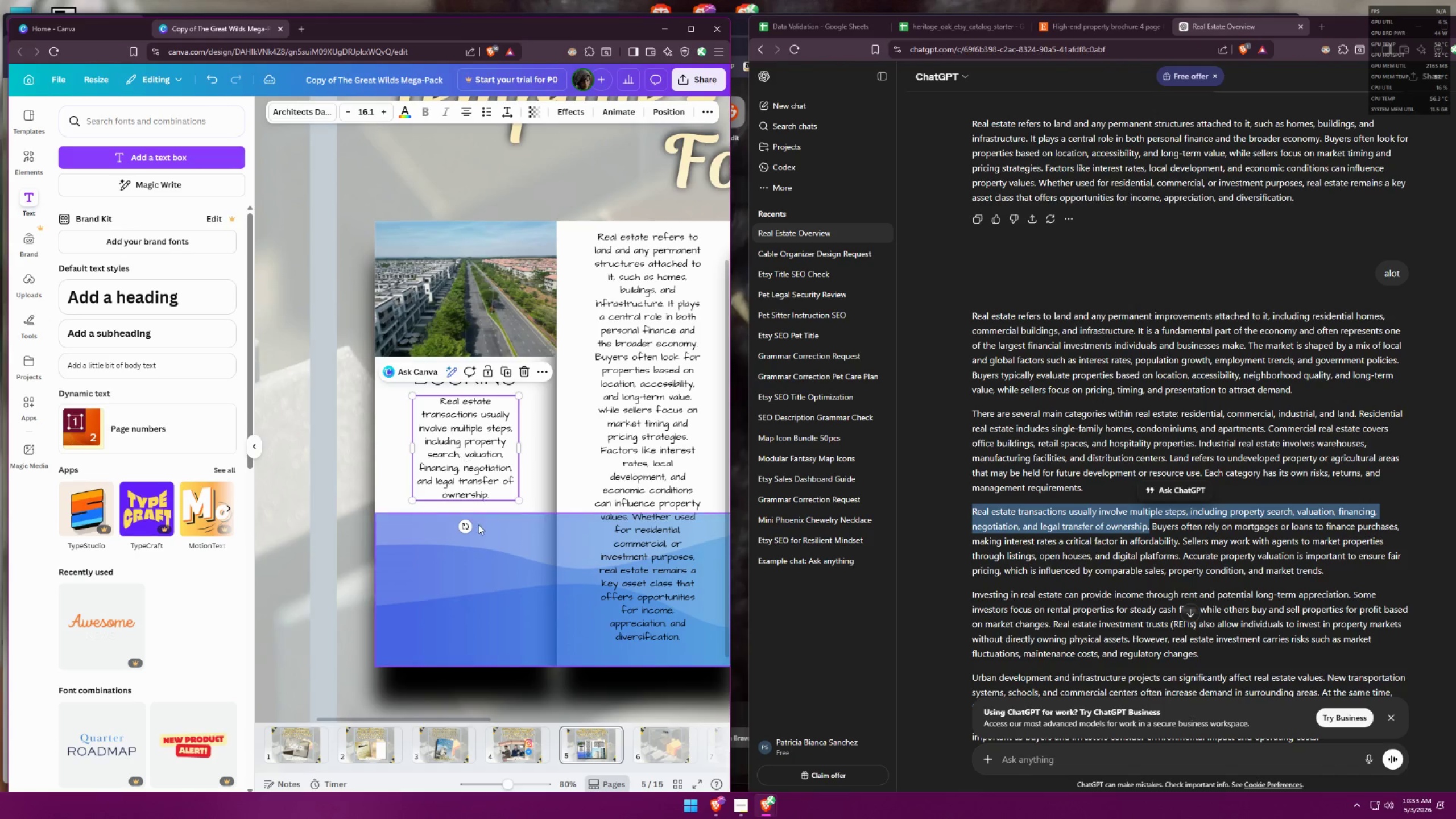 
left_click([476, 540])
 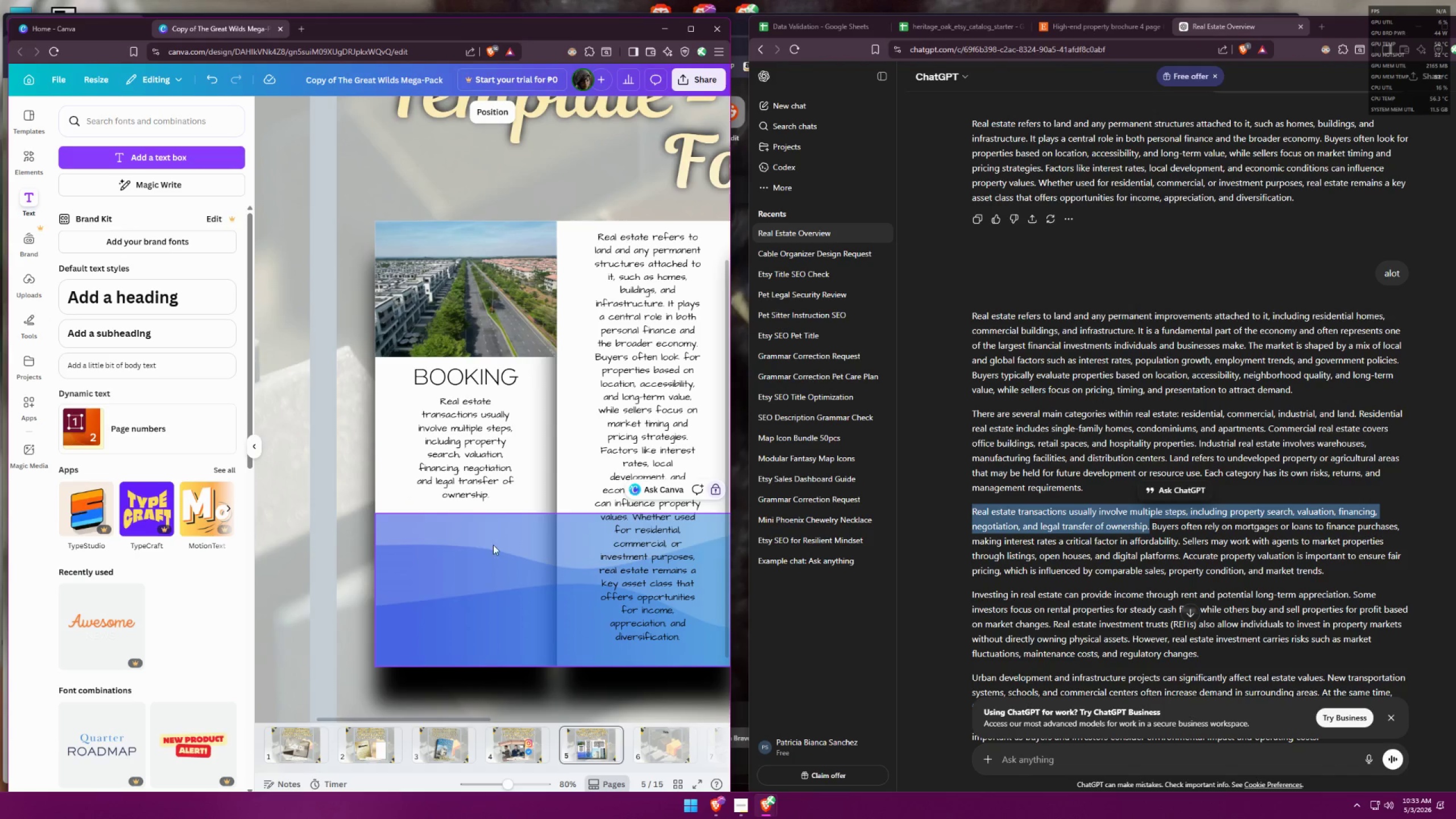 
hold_key(key=ControlLeft, duration=0.55)
scroll: coordinate [483, 442], scroll_direction: down, amount: 5.0
 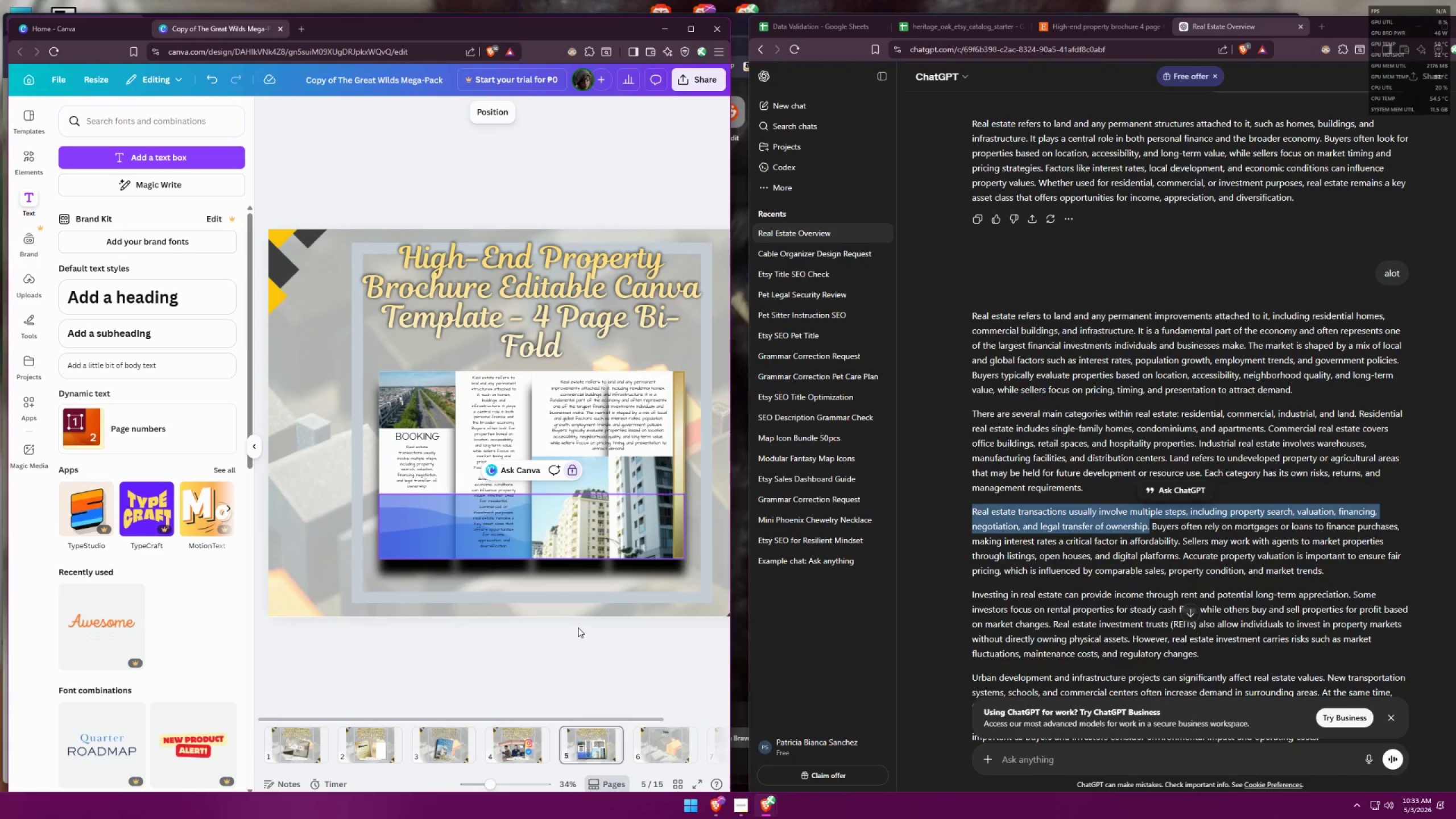 
key(Control+ControlLeft)
 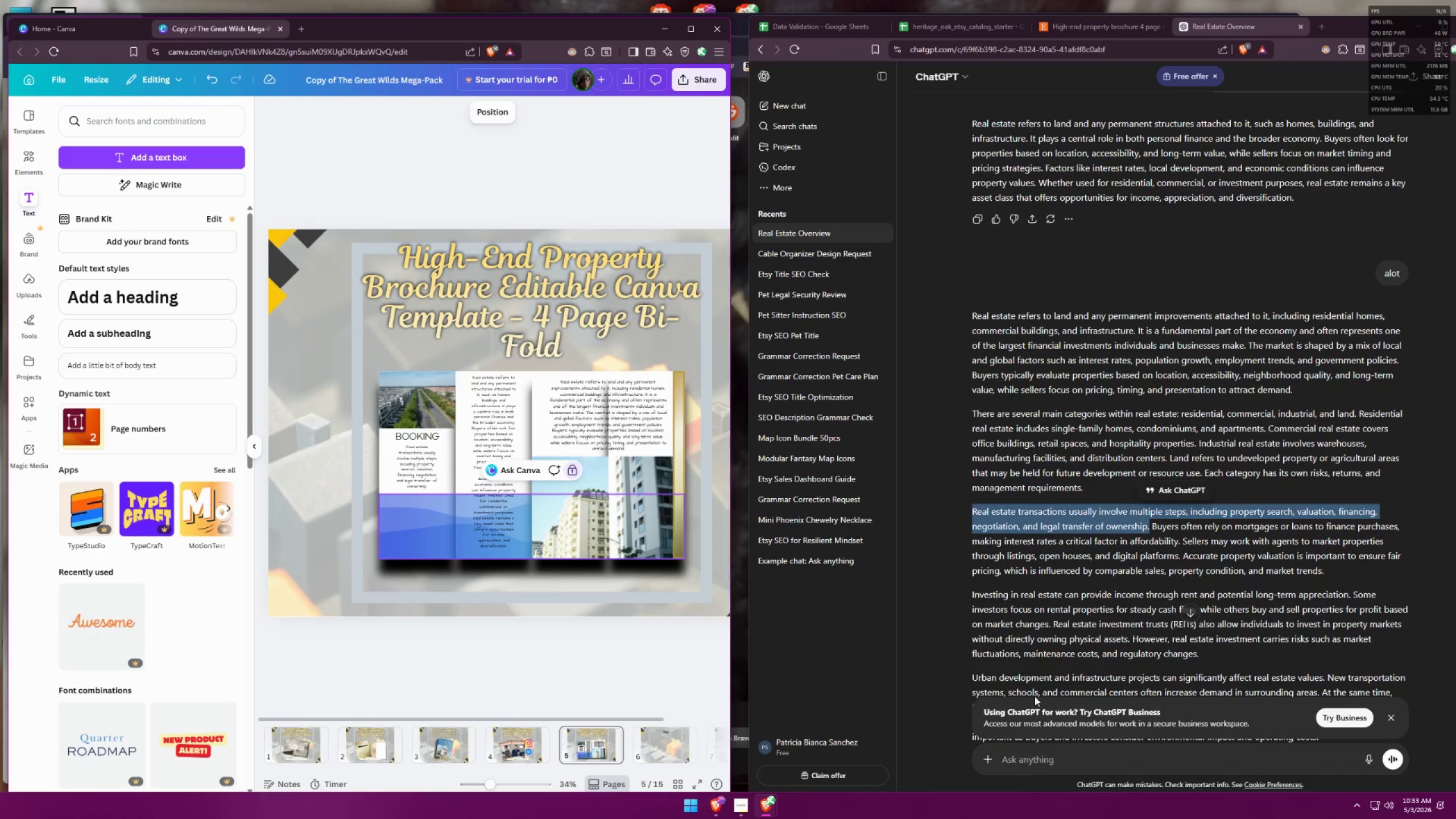 
scroll: coordinate [1112, 566], scroll_direction: down, amount: 5.0
 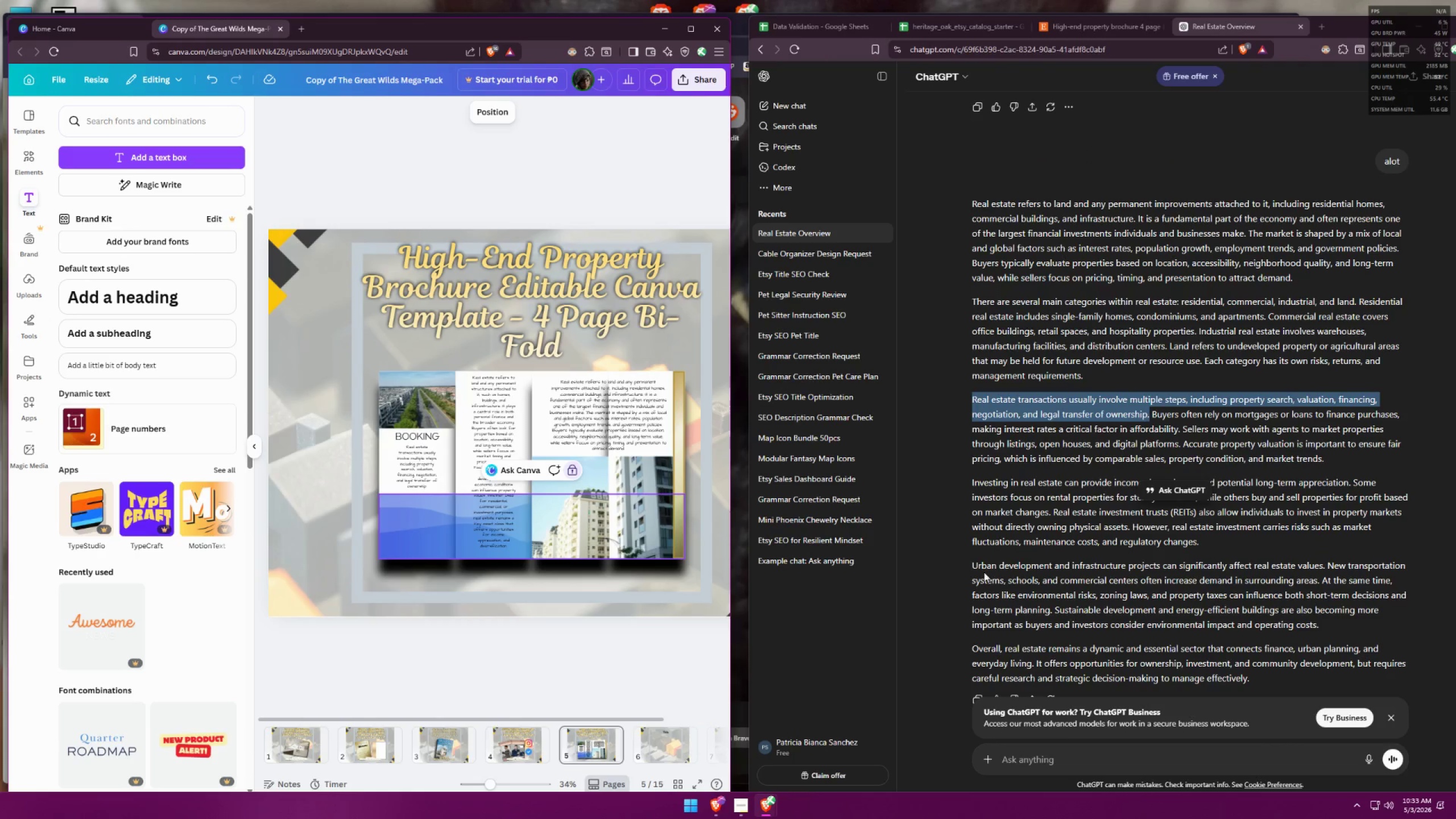 
left_click([979, 568])
 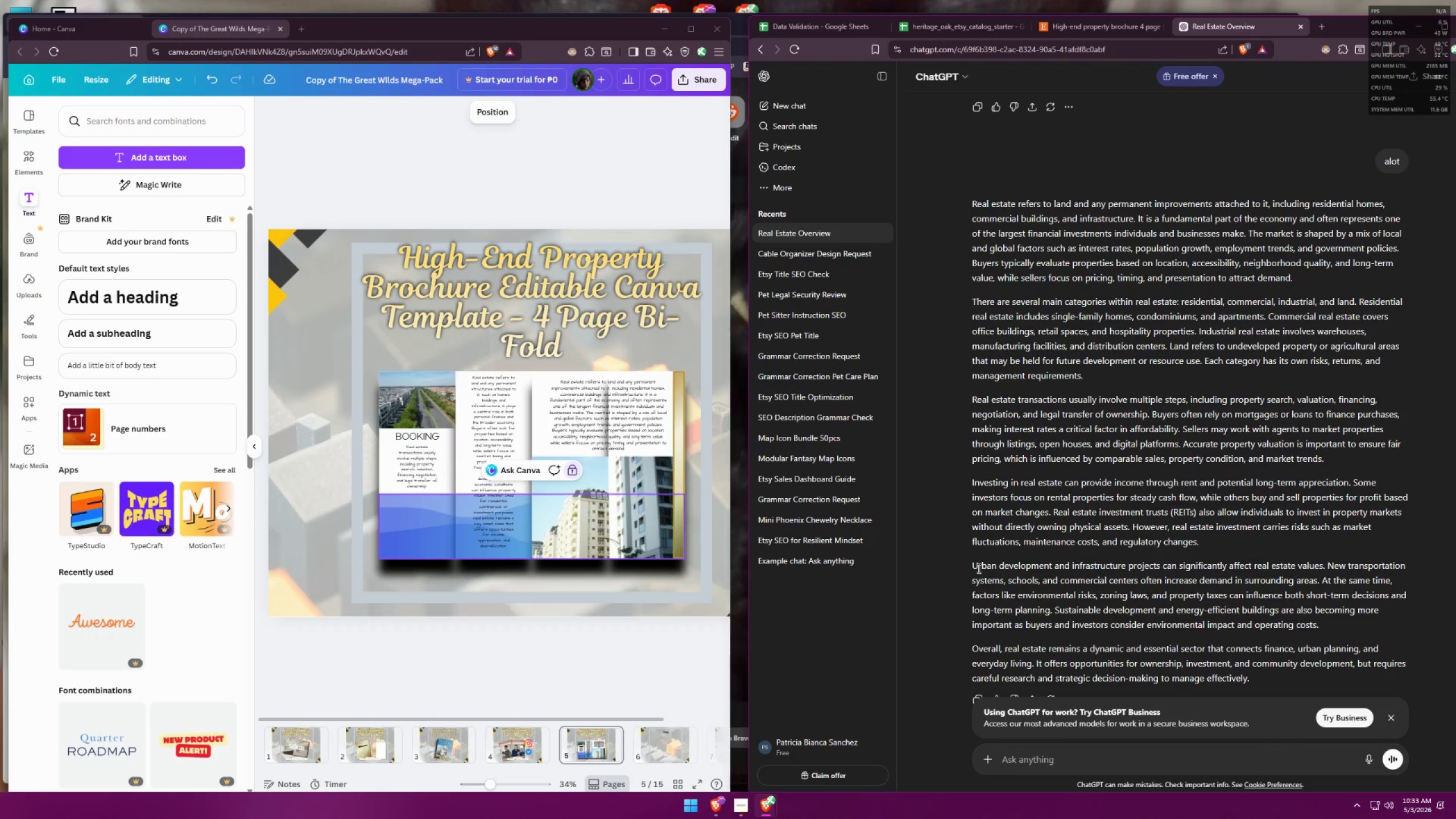 
left_click_drag(start_coordinate=[974, 566], to_coordinate=[1327, 566])
 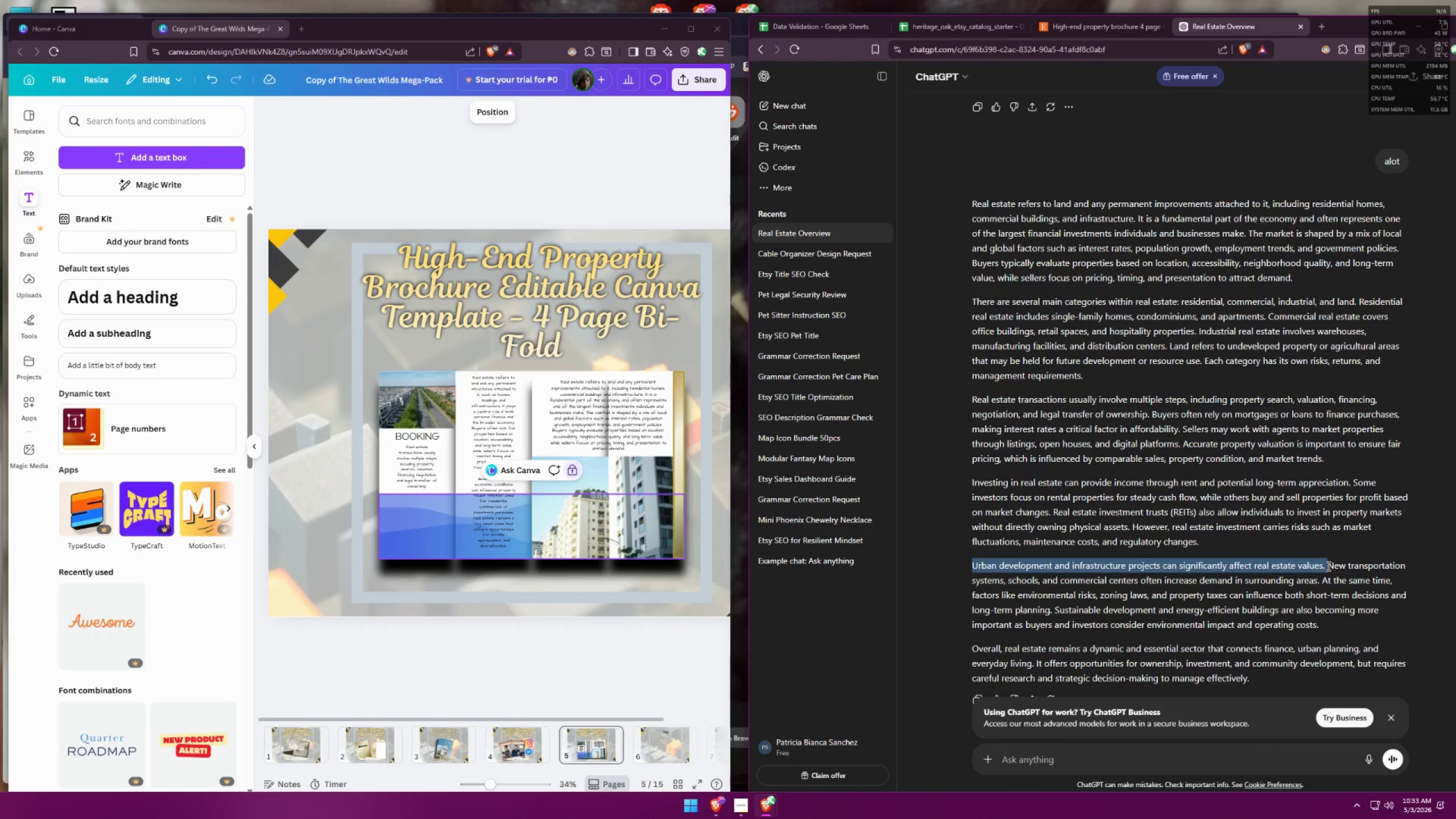 
key(Control+ControlLeft)
 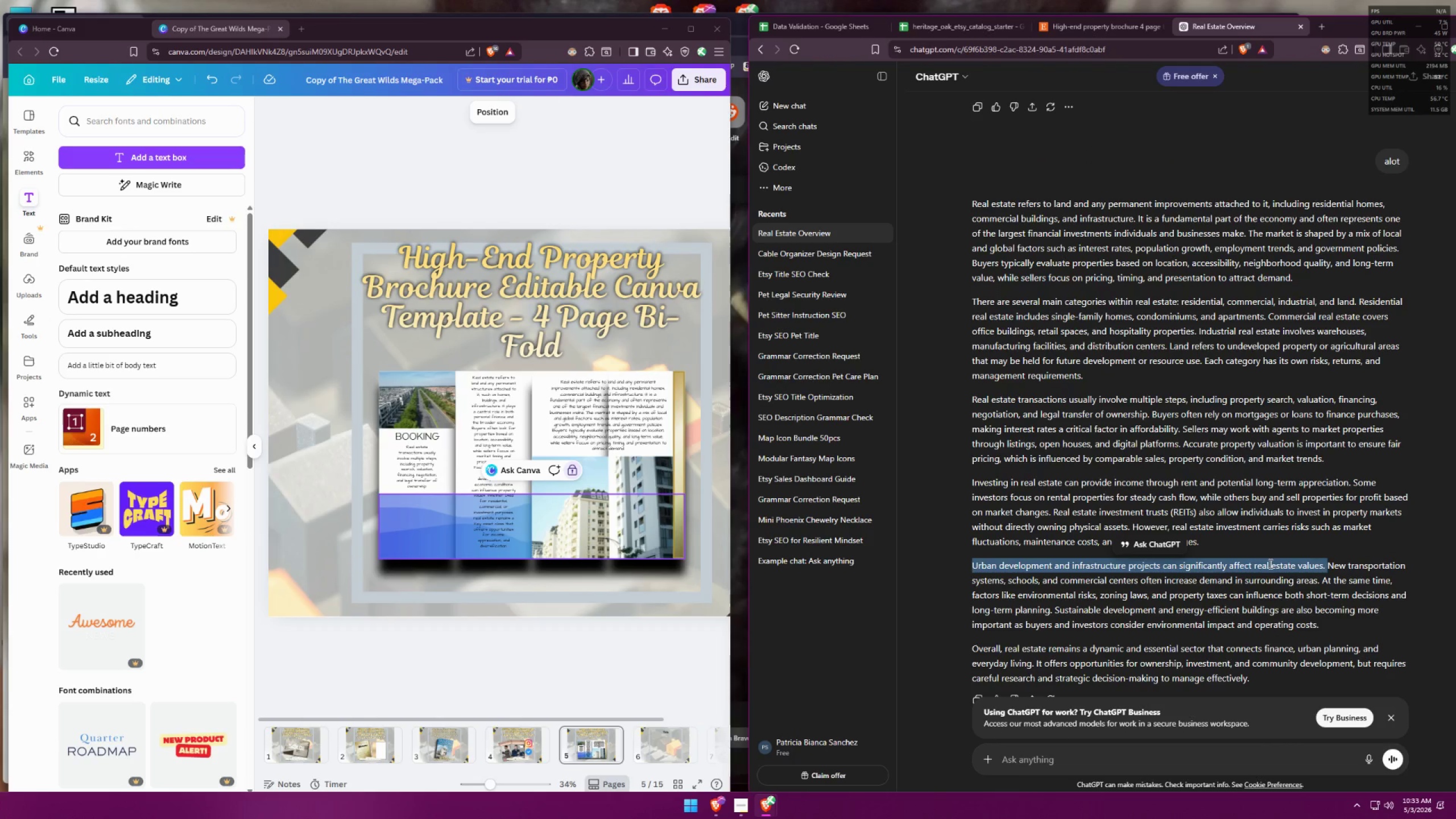 
key(Control+C)
 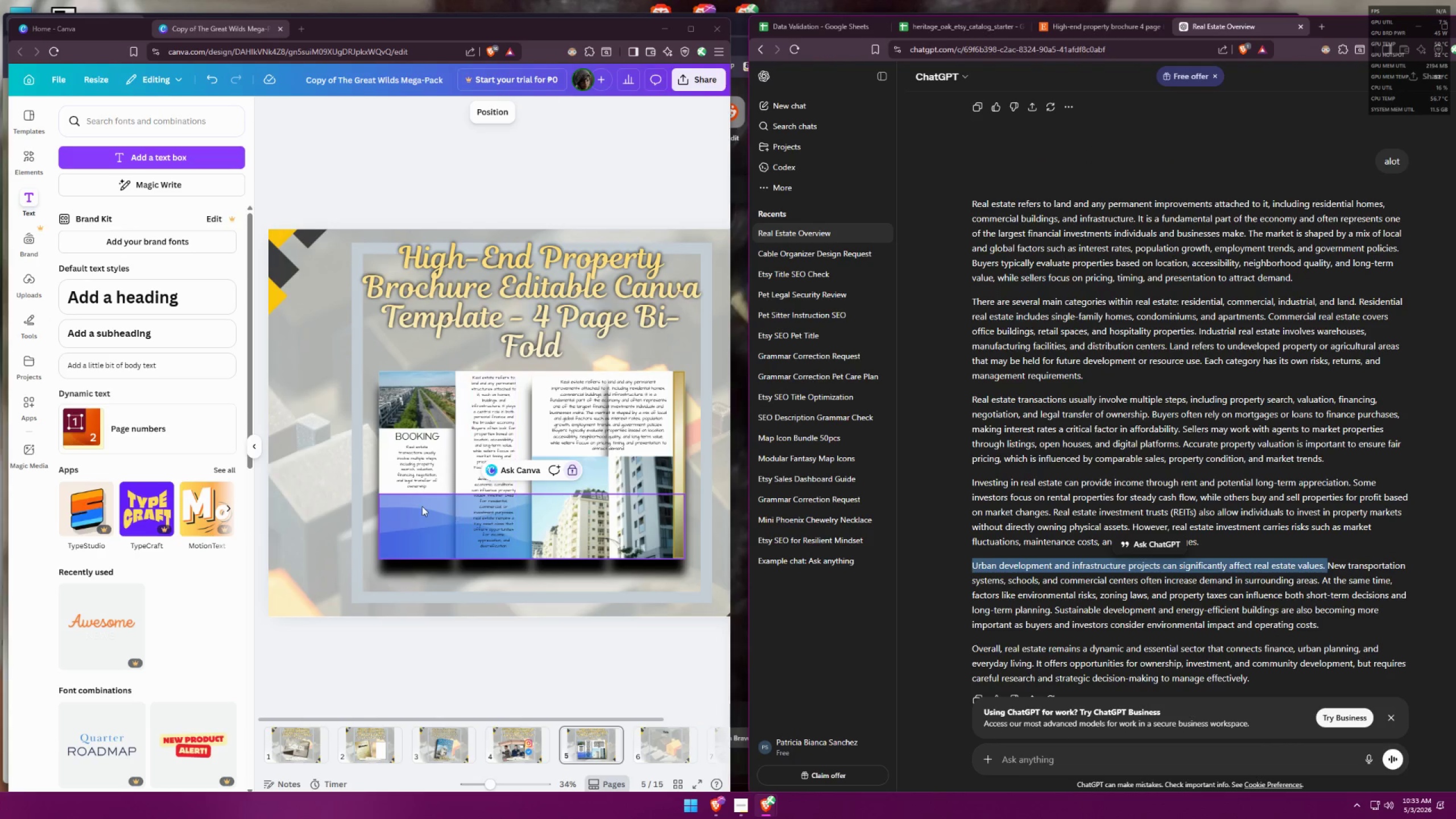 
left_click([422, 506])
 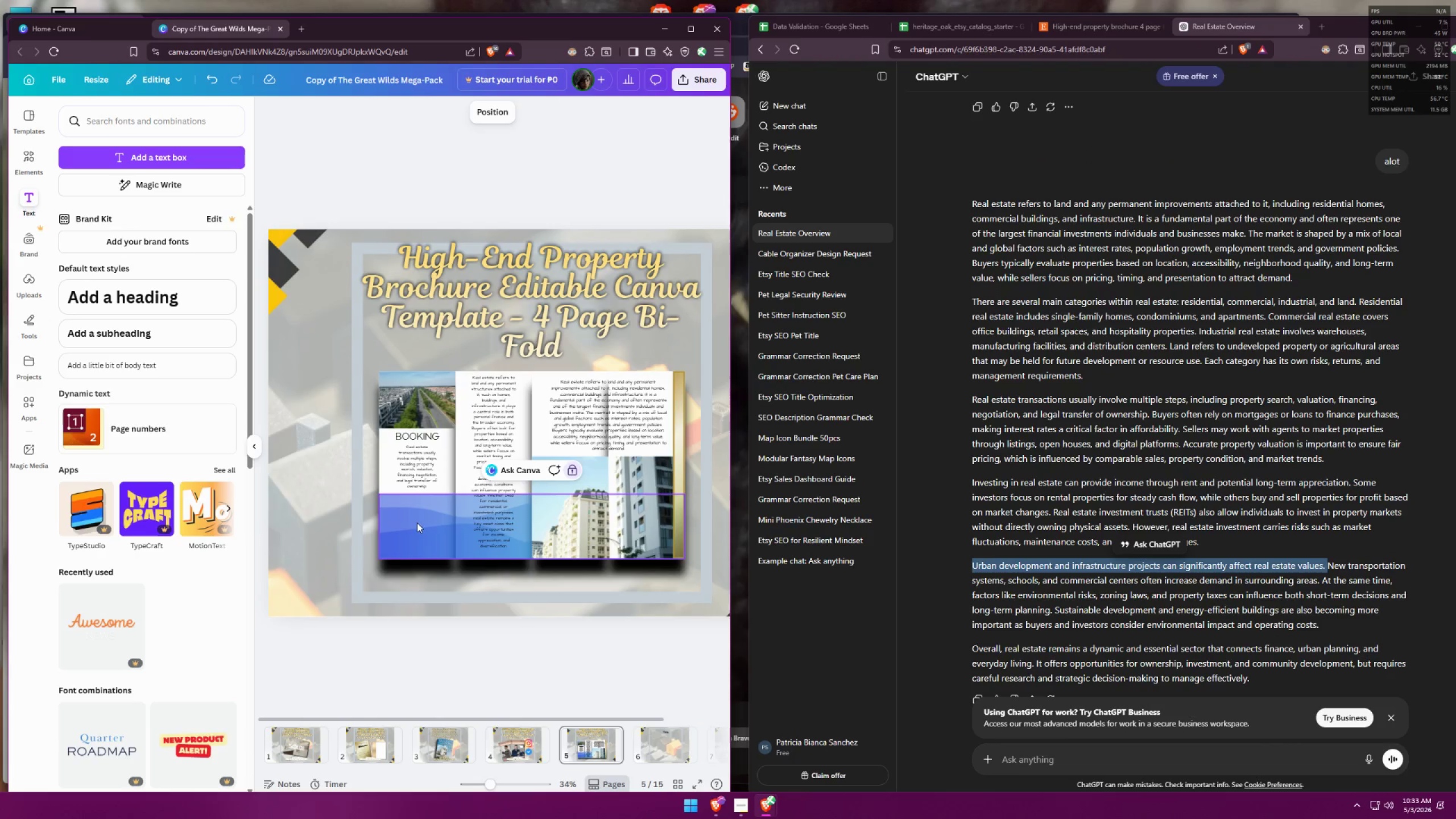 
key(Control+ControlLeft)
 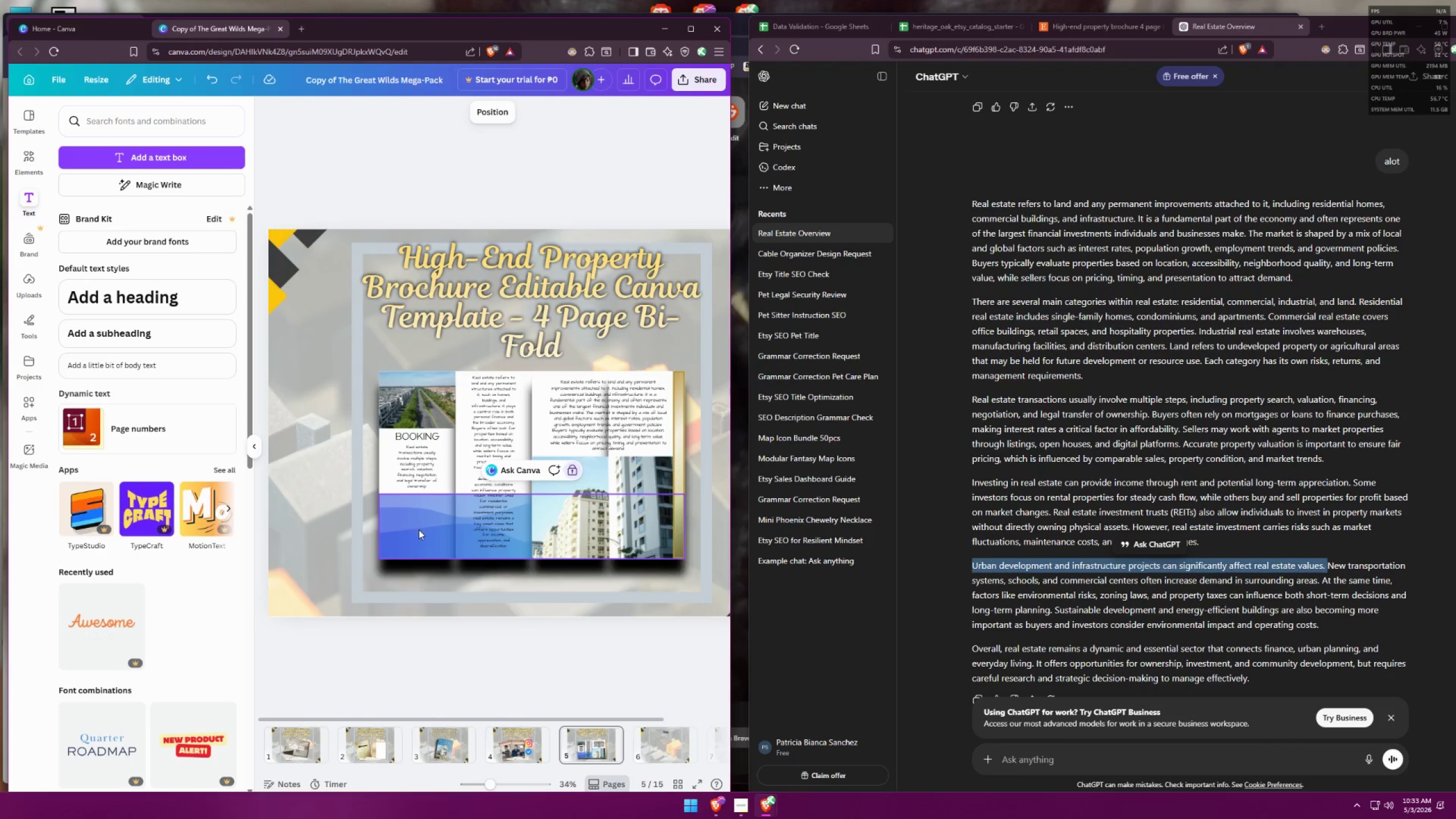 
key(Control+V)
 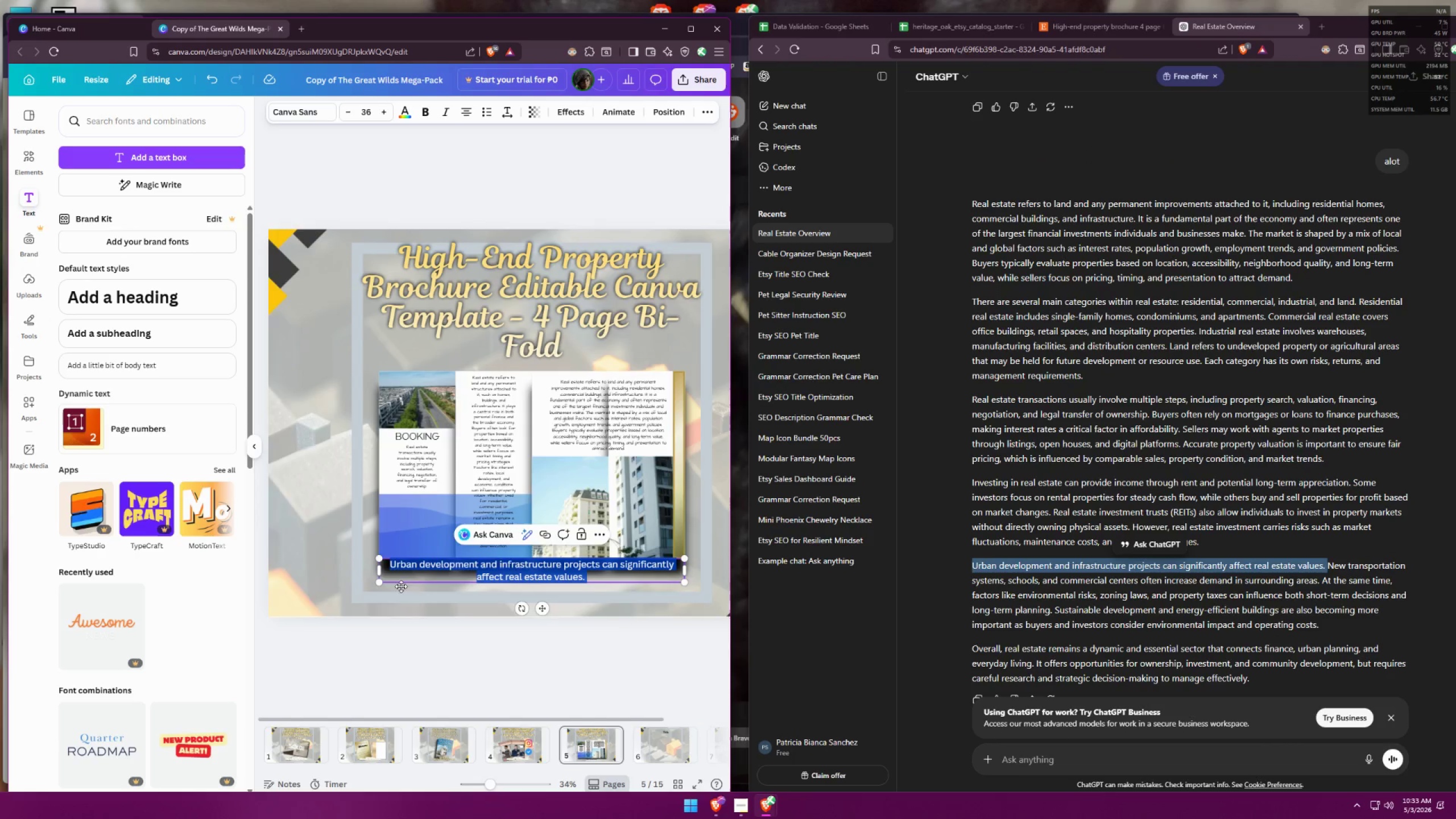 
hold_key(key=ControlLeft, duration=0.75)
 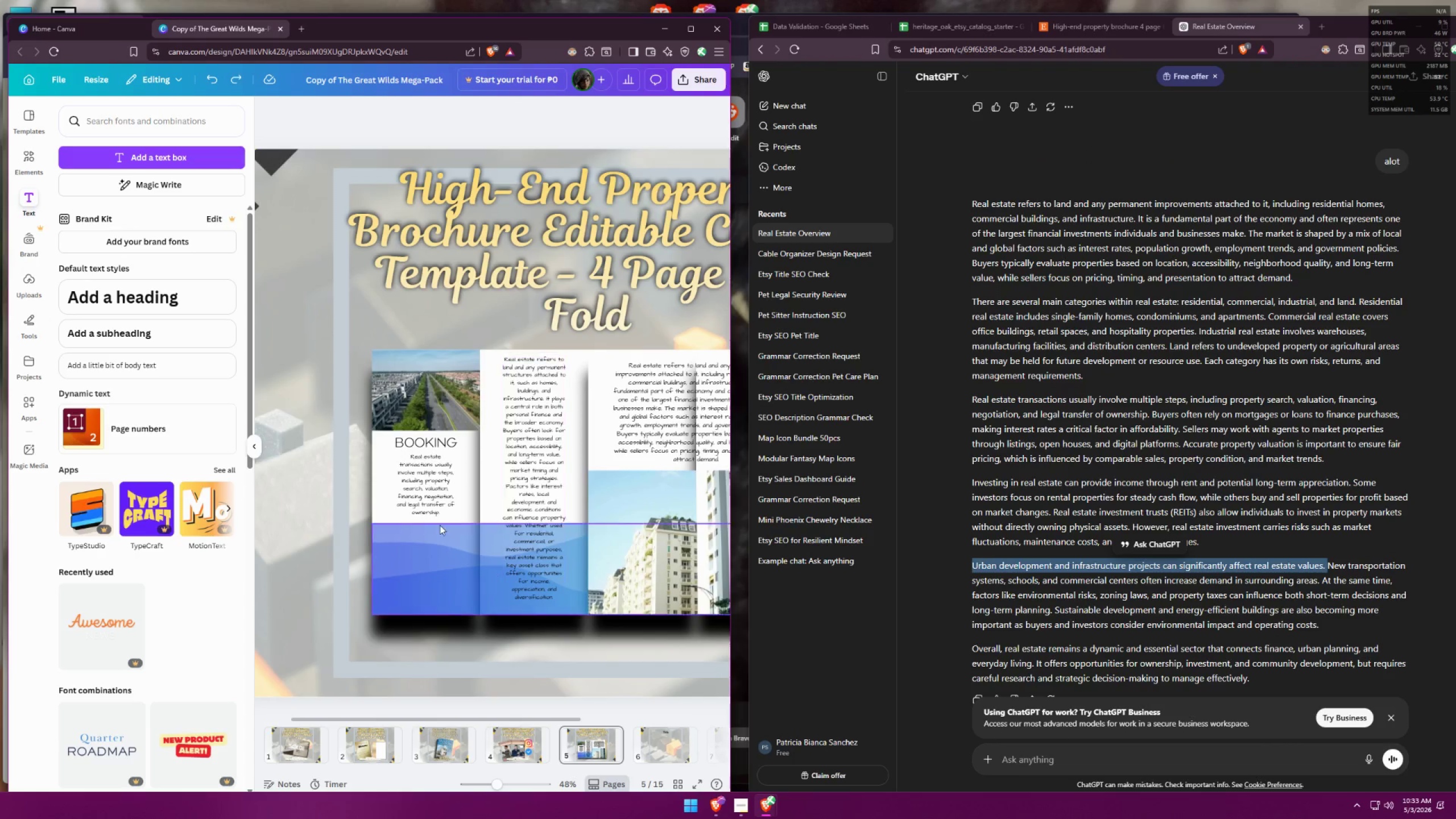 
key(Control+ControlLeft)
 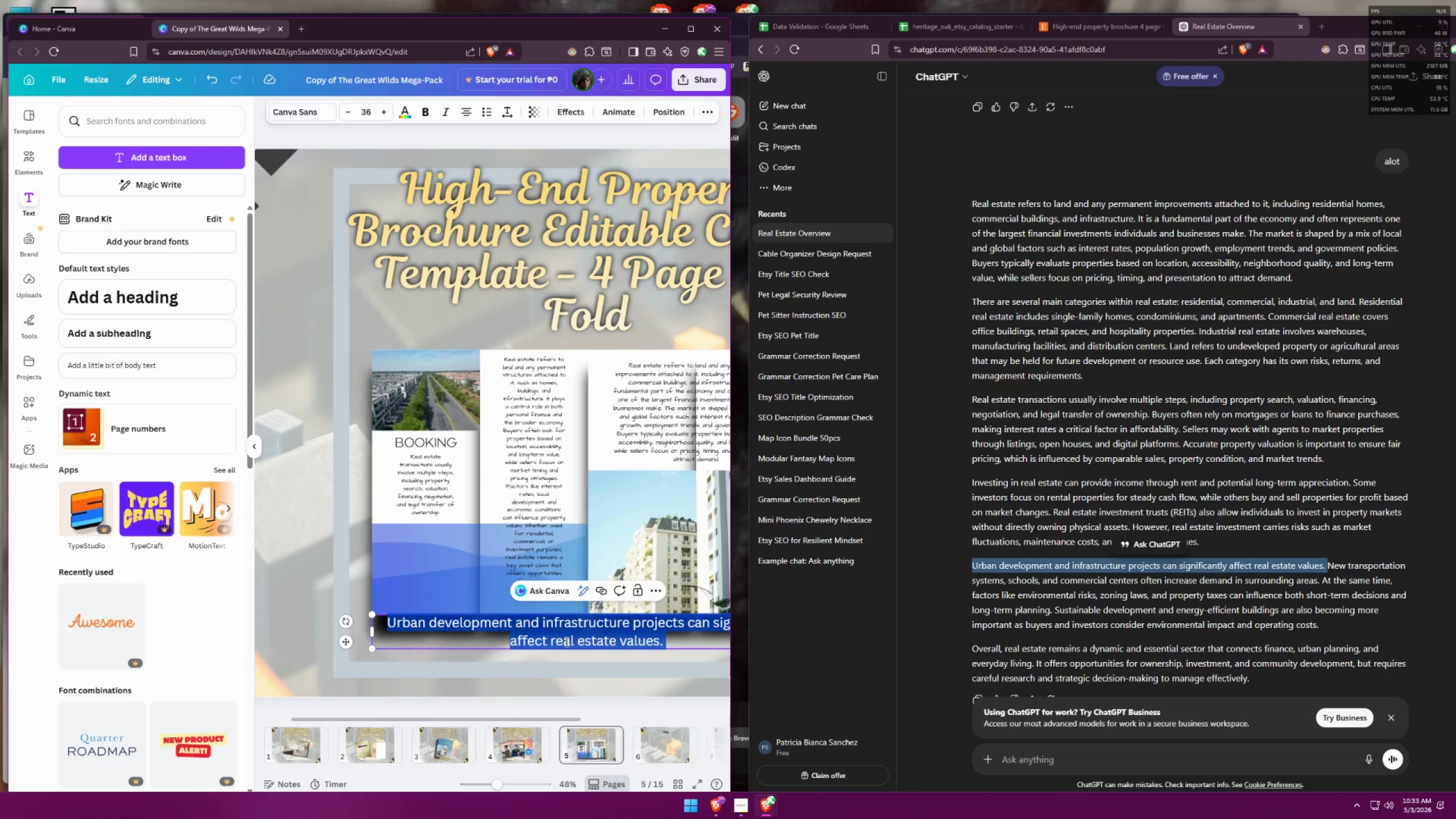 
key(Control+Z)
 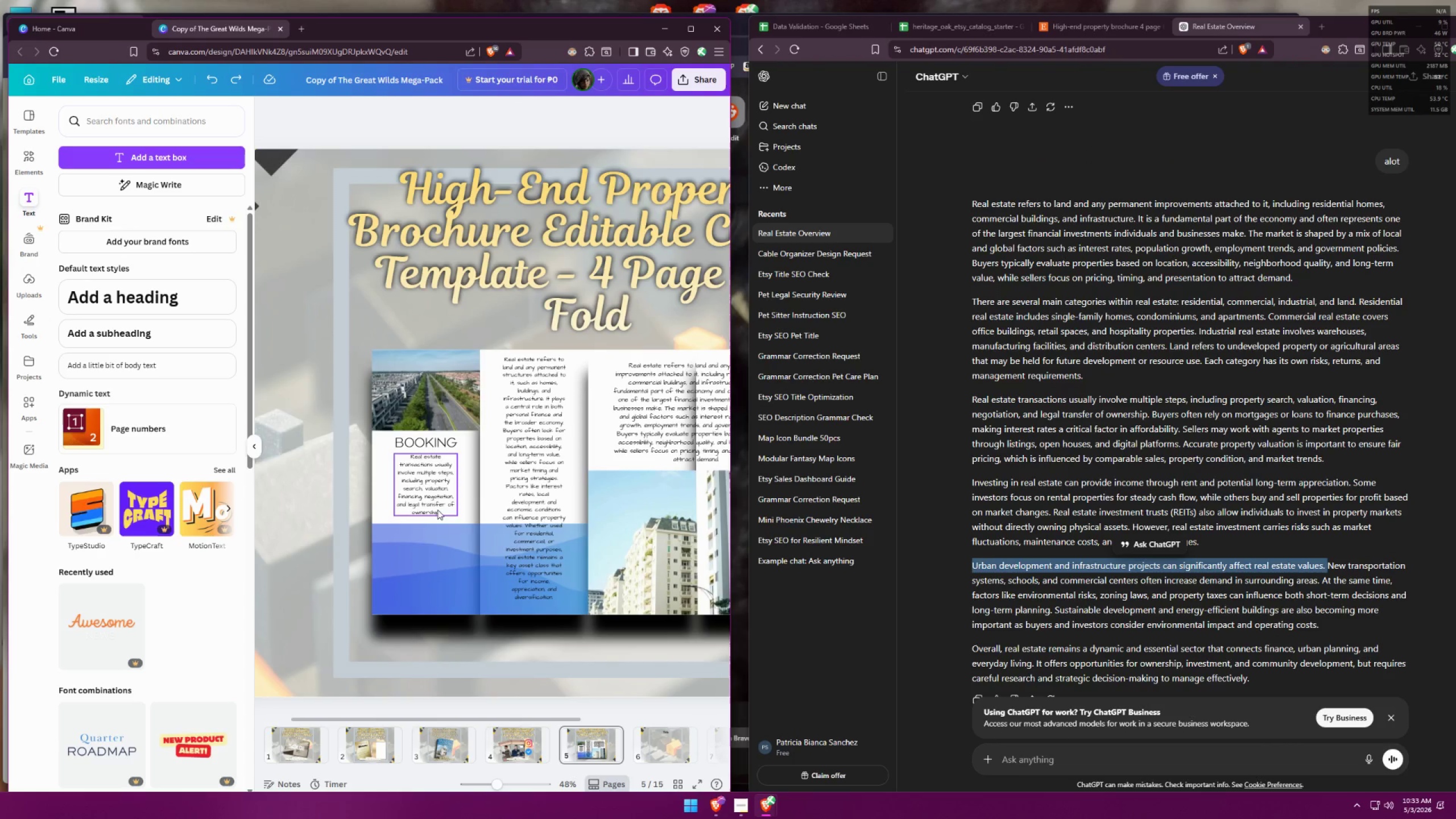 
scroll: coordinate [420, 584], scroll_direction: up, amount: 2.0
 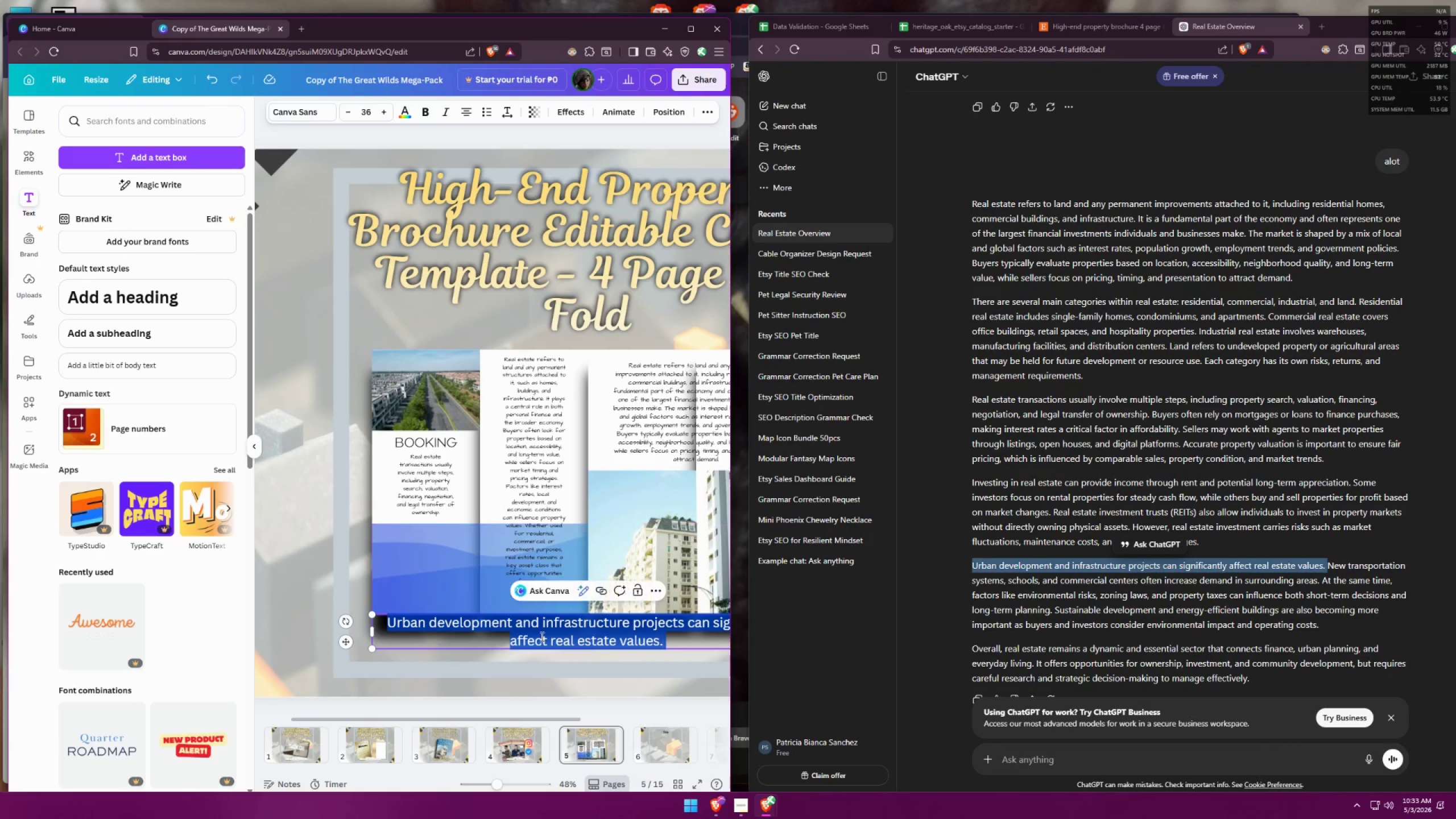 
hold_key(key=AltLeft, duration=0.95)
left_click_drag(start_coordinate=[432, 490], to_coordinate=[430, 577])
 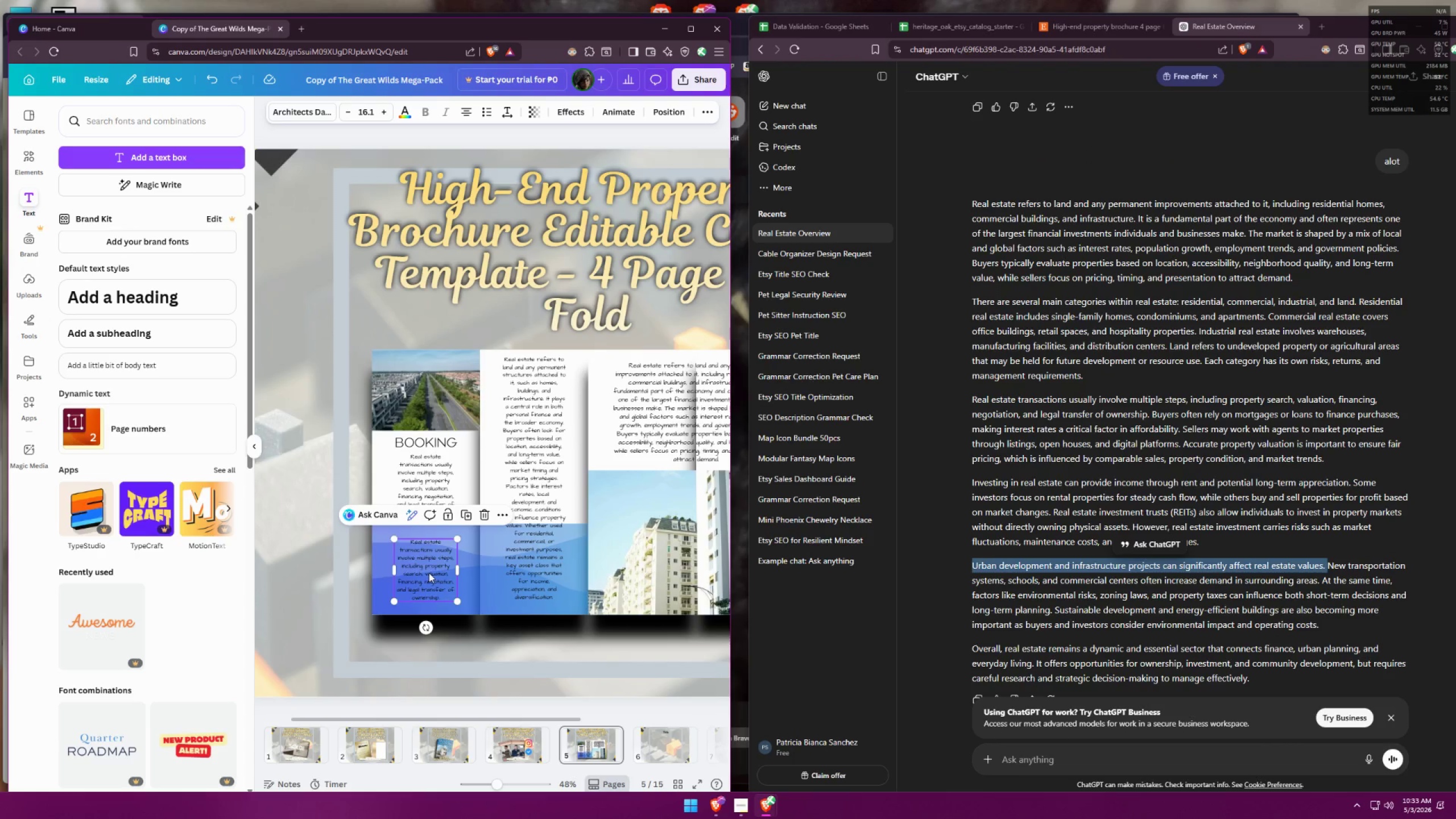 
double_click([429, 572])
 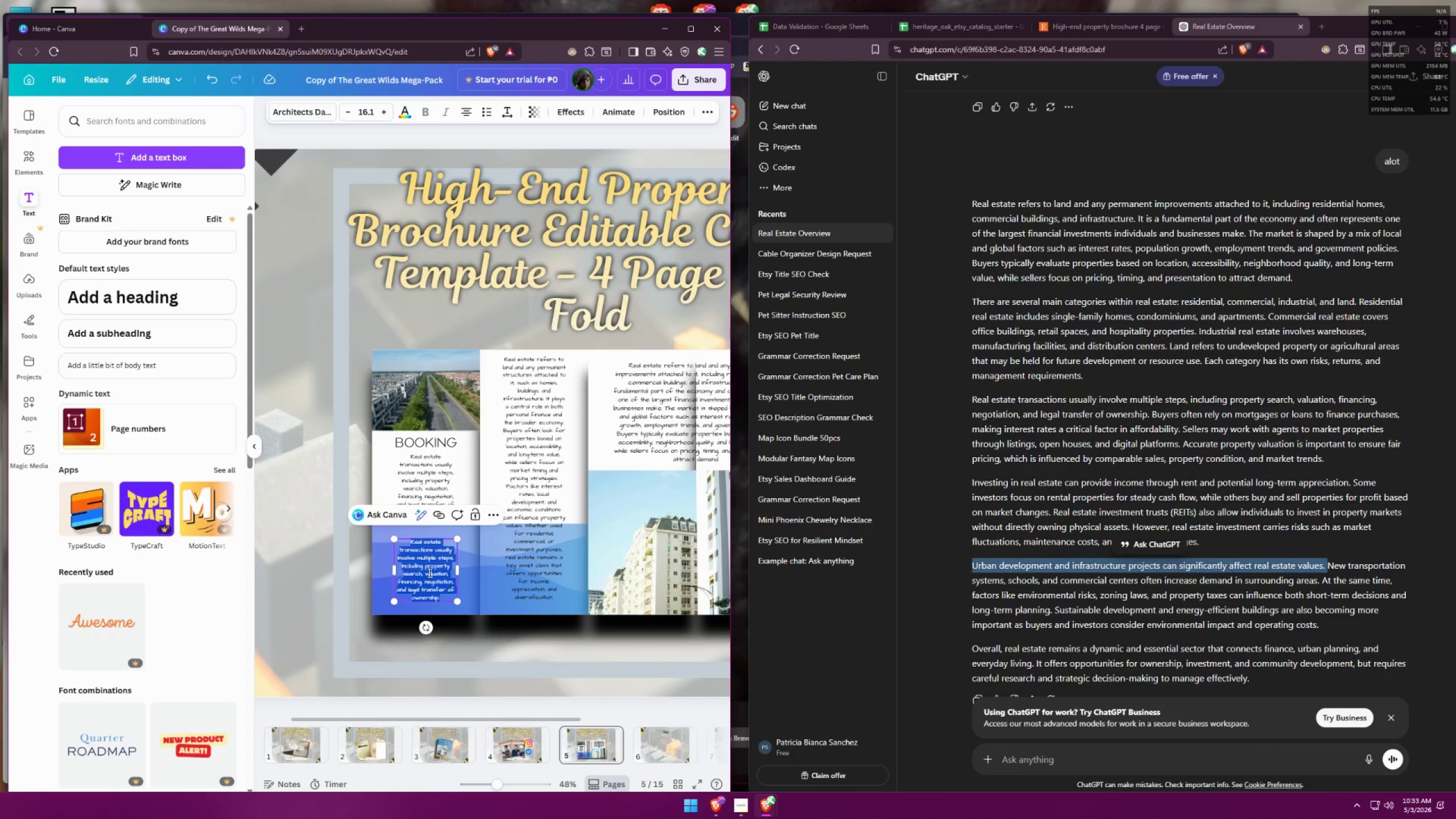 
key(Control+A)
 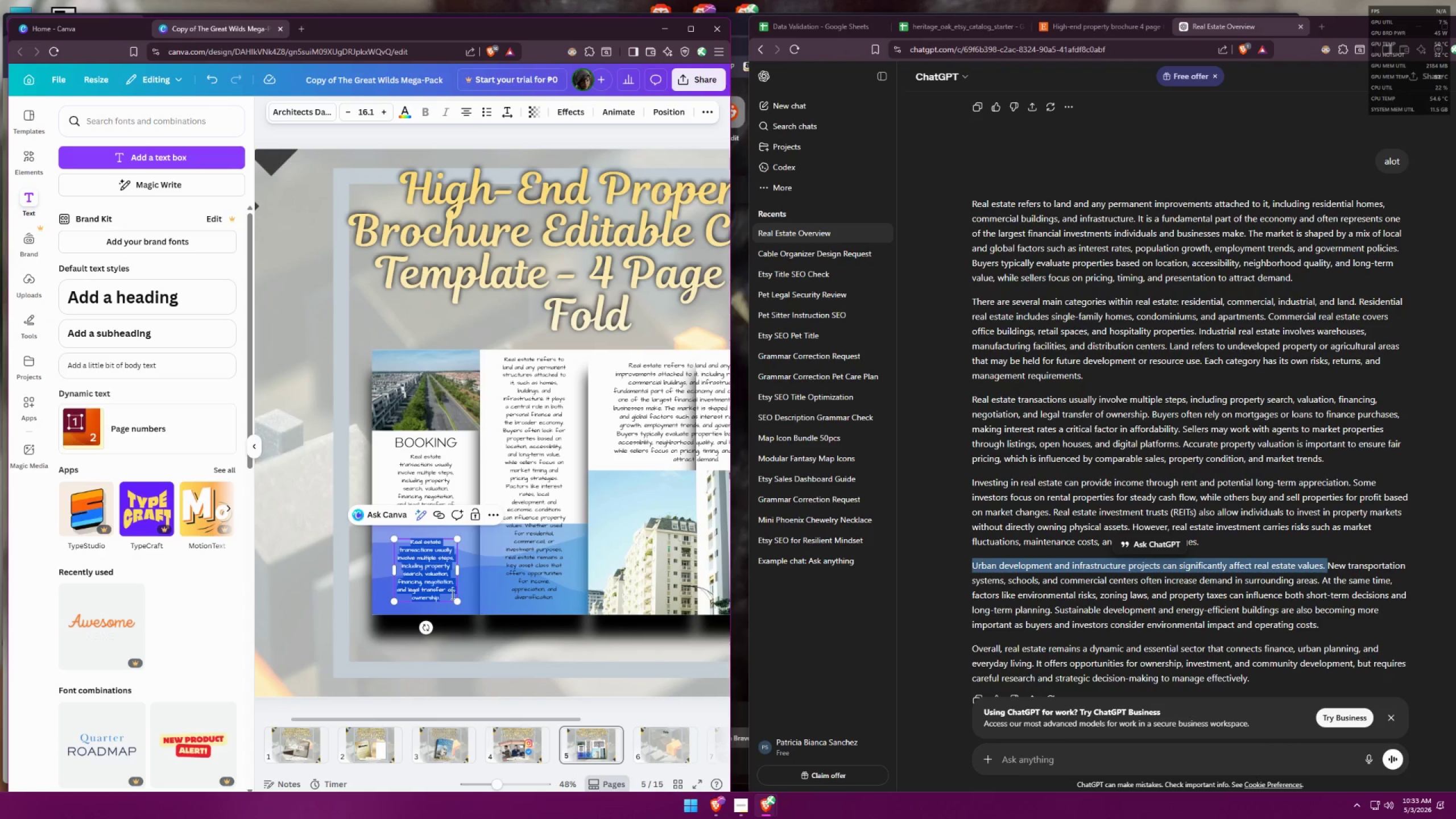 
key(Control+ControlLeft)
 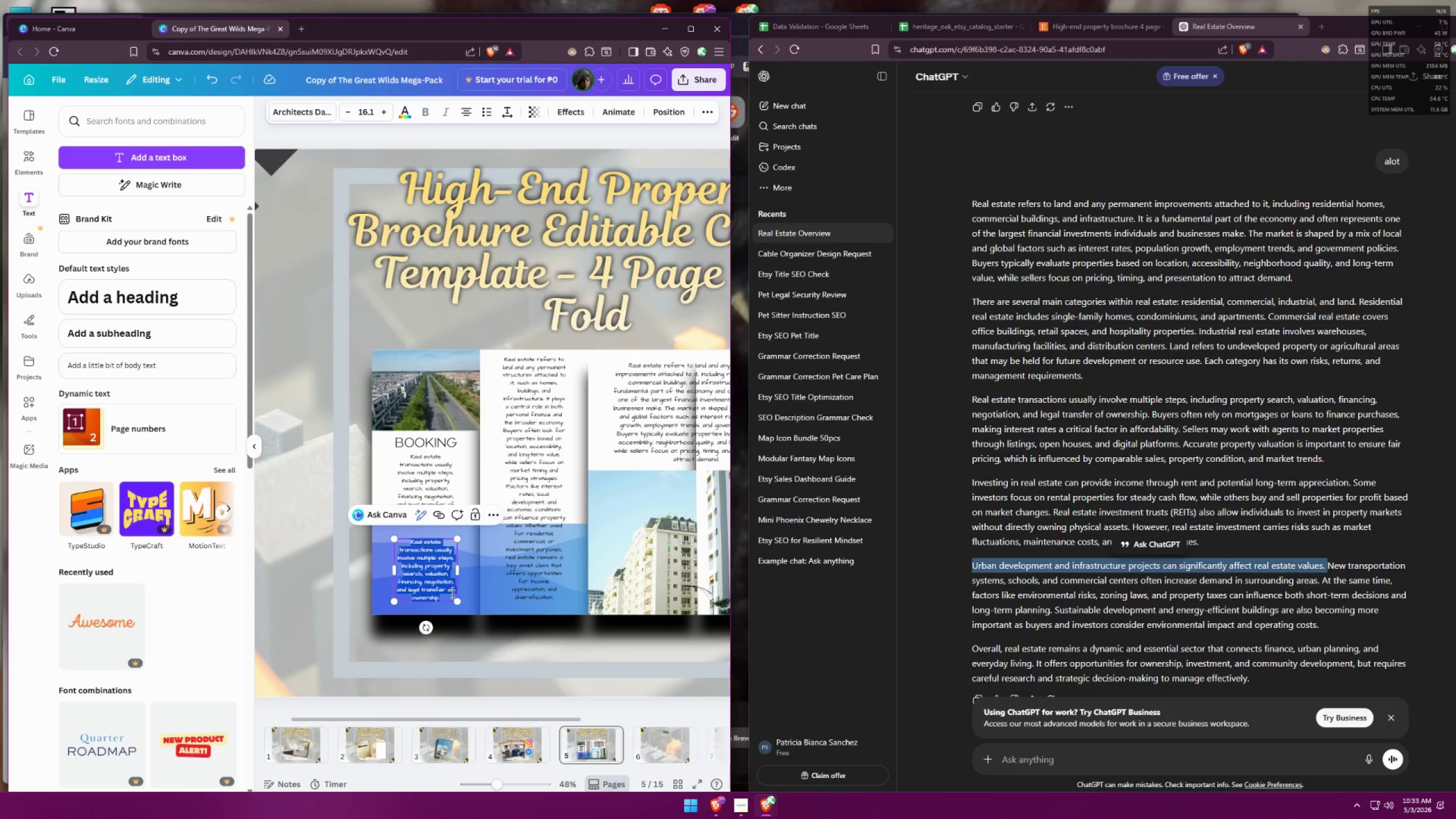 
key(Control+V)
 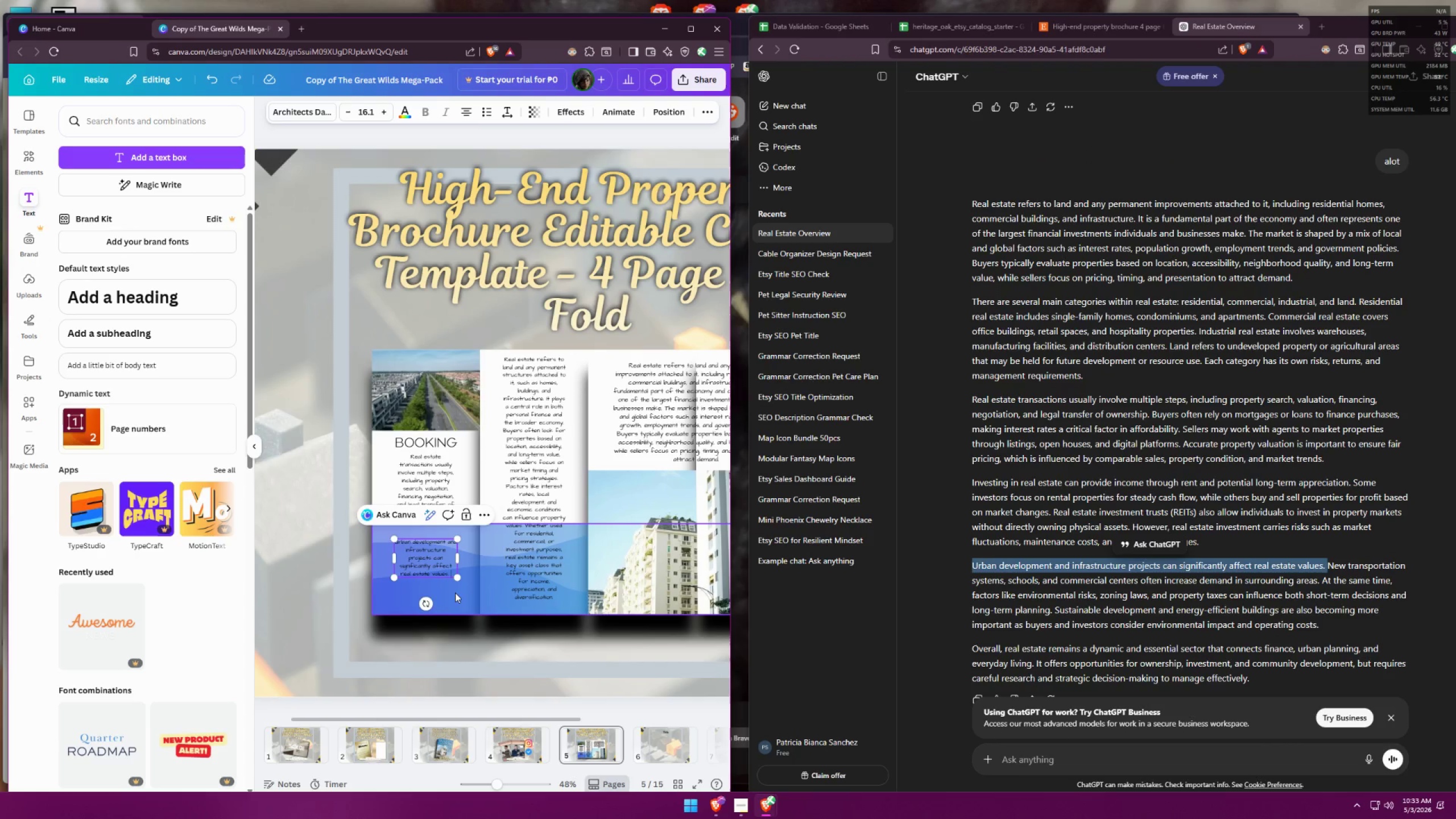 
key(Control+ControlLeft)
 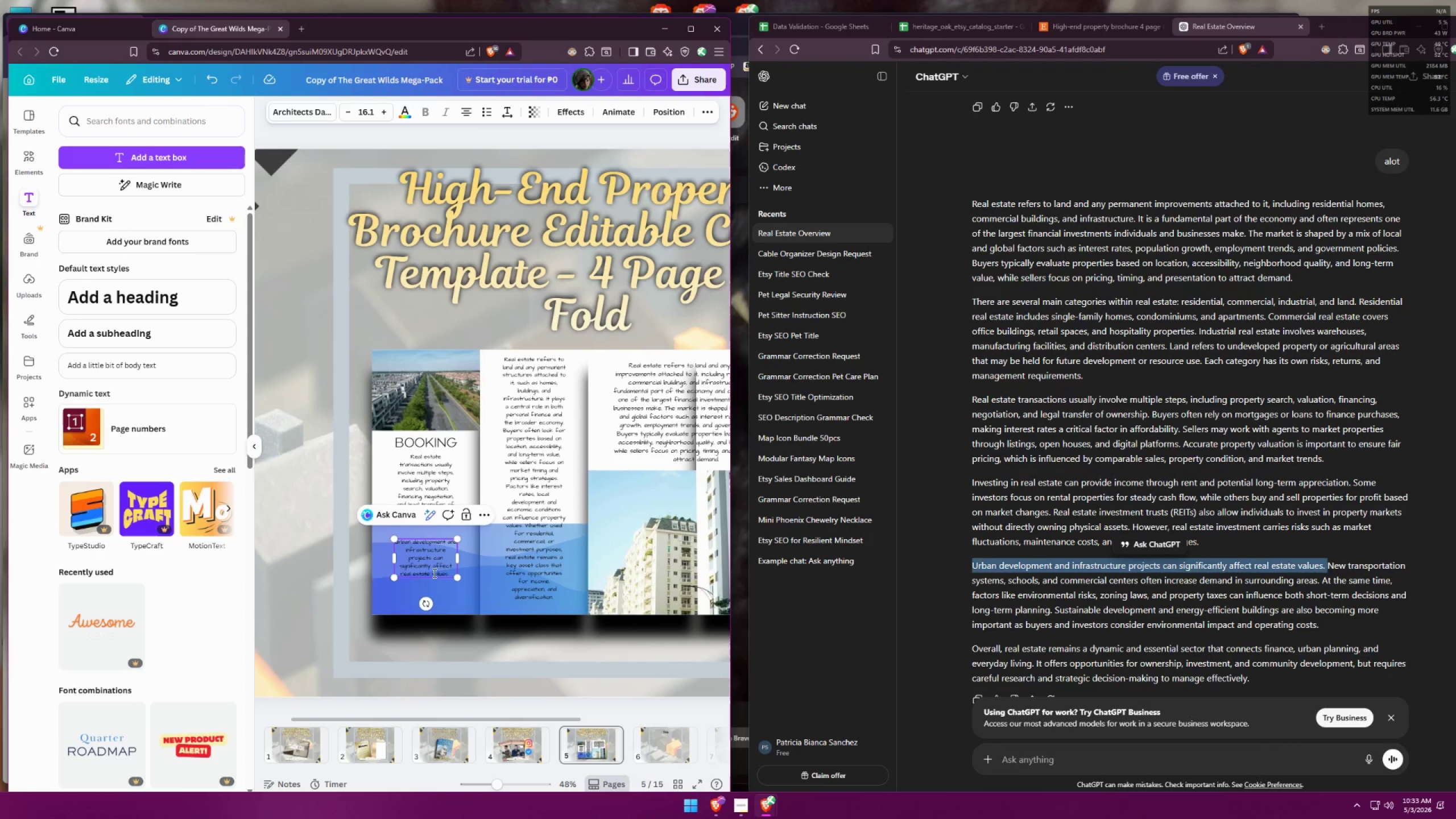 
hold_key(key=ControlLeft, duration=0.67)
scroll: coordinate [425, 533], scroll_direction: up, amount: 7.0
 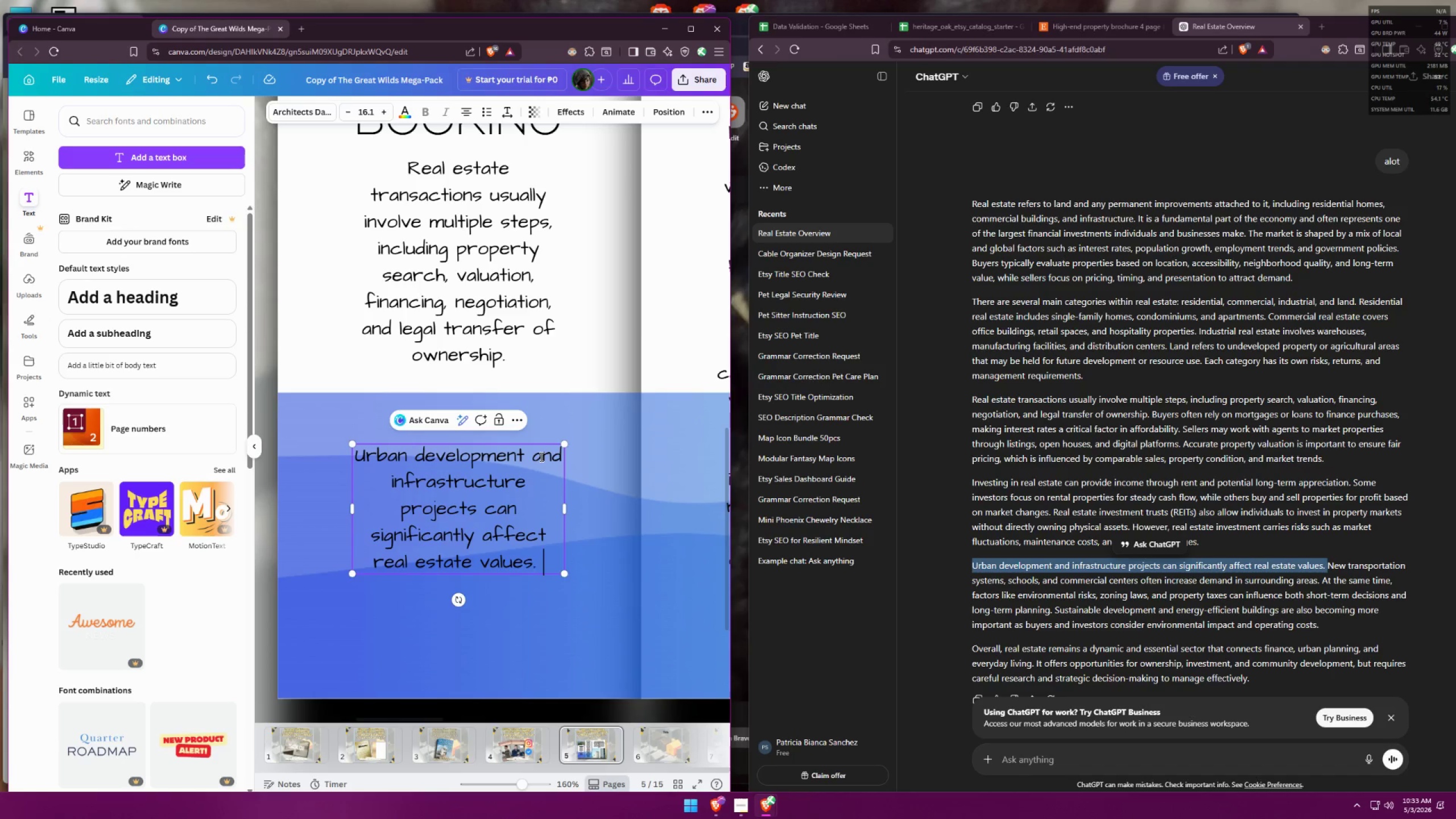 
double_click([539, 457])
 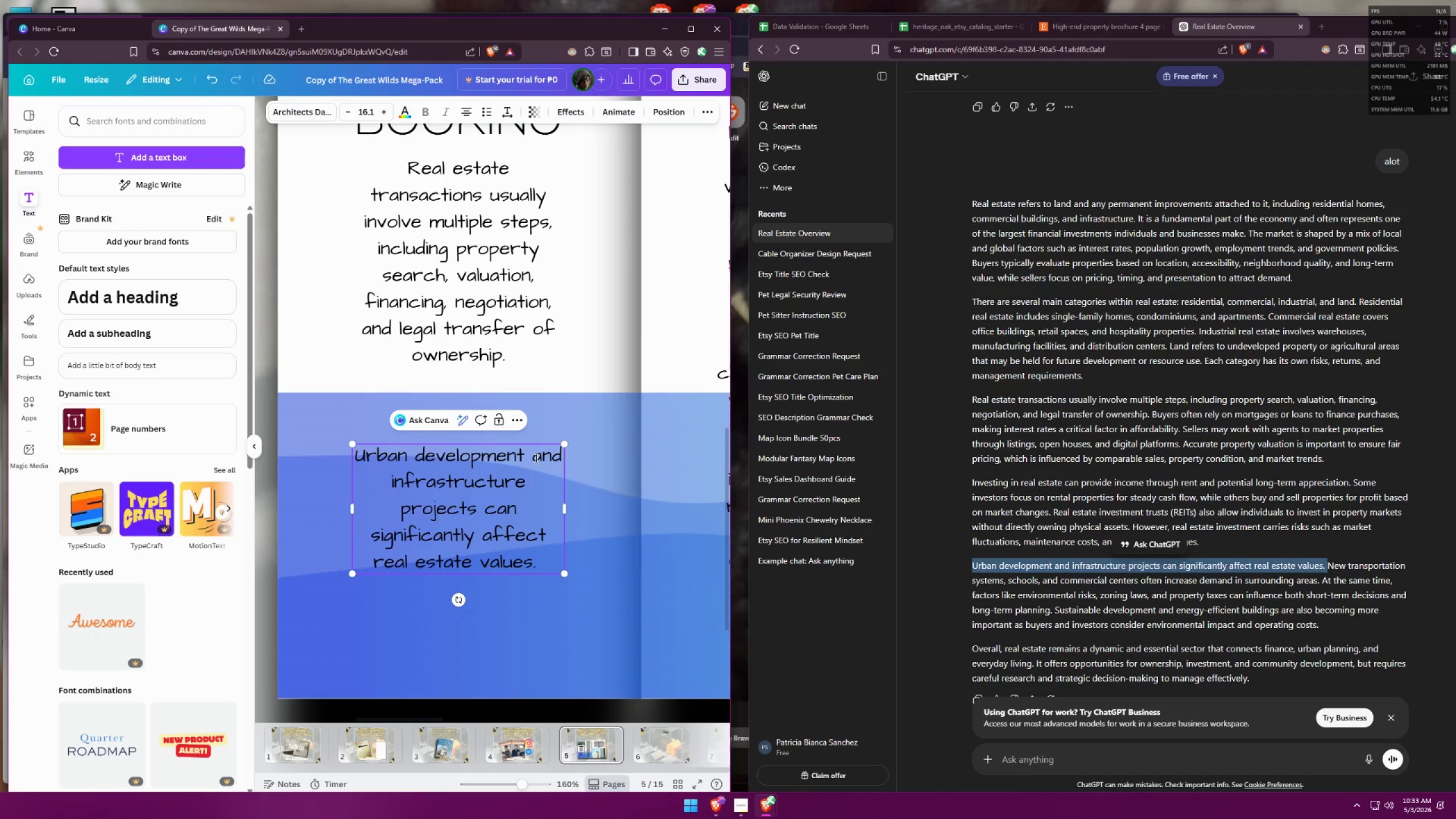 
triple_click([533, 458])
 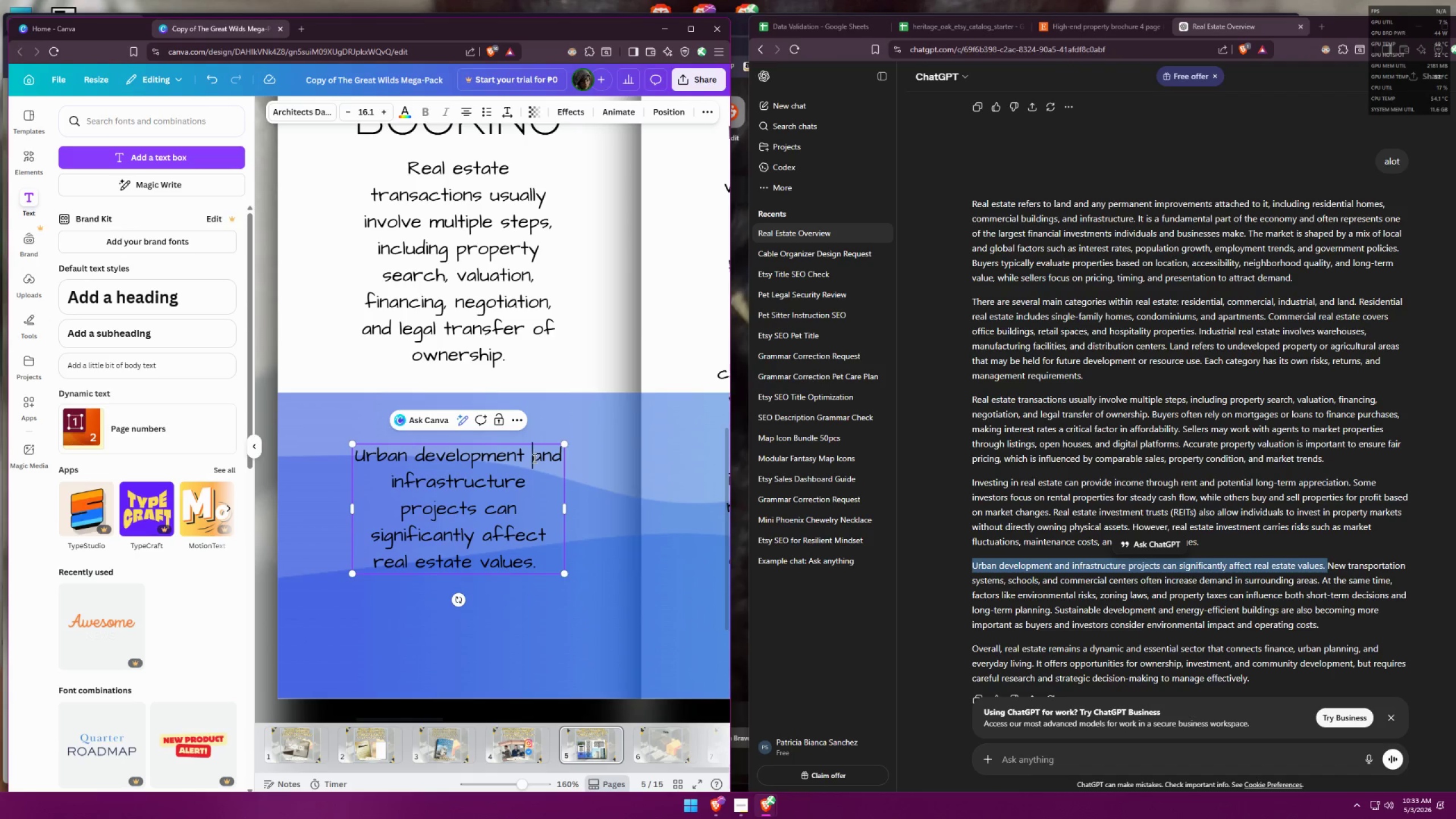 
key(Enter)
 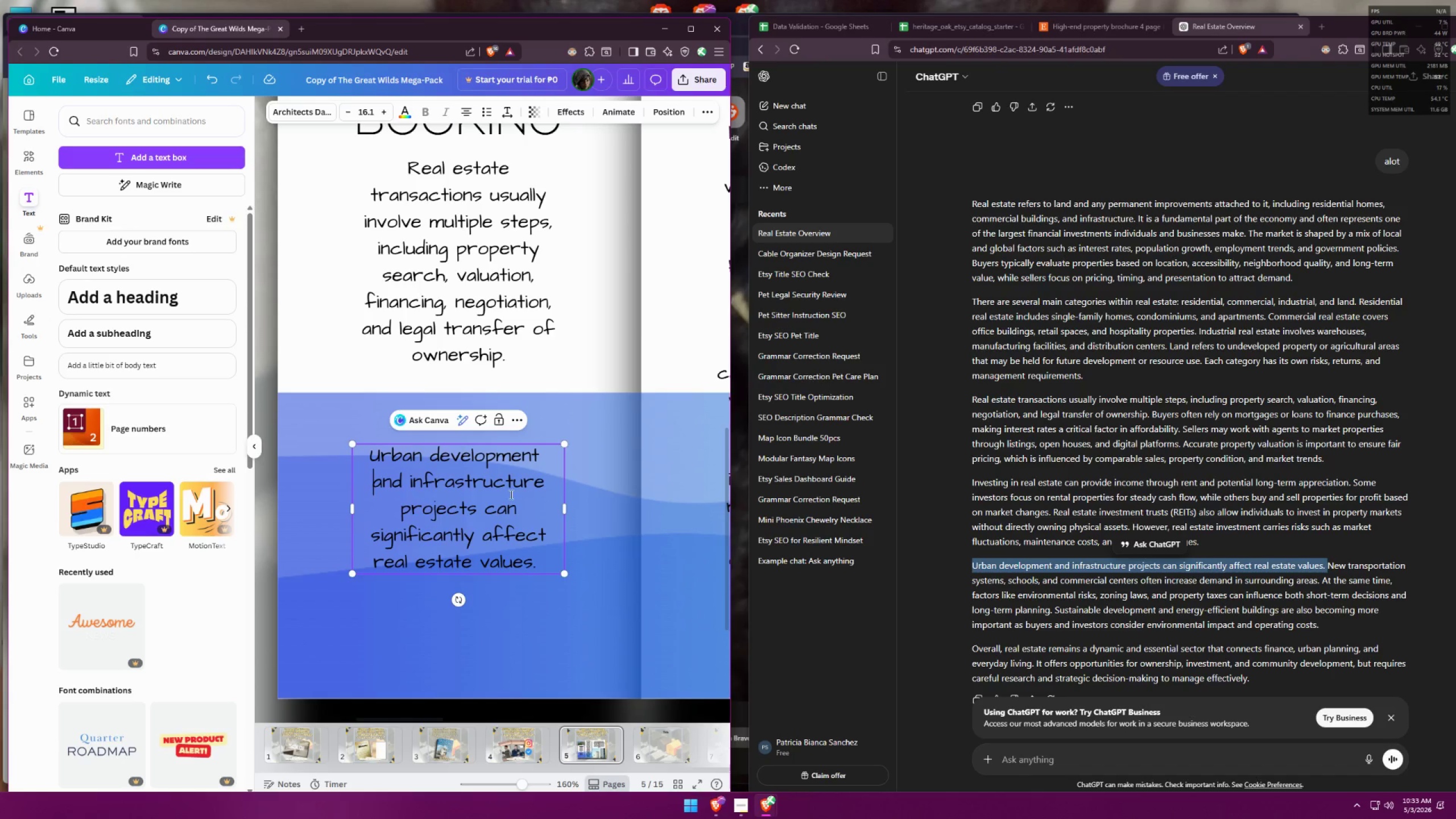 
key(Enter)
 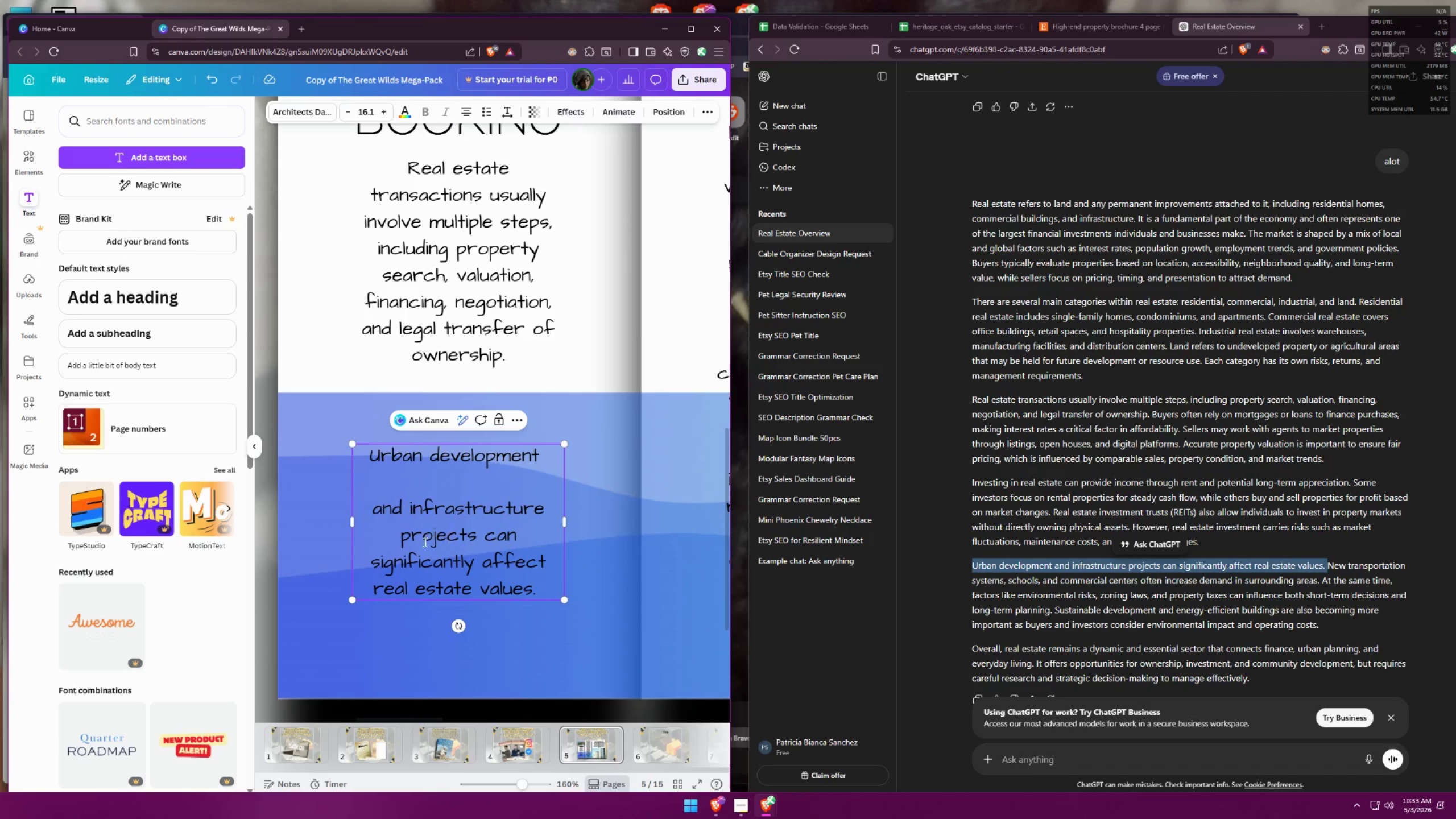 
left_click([404, 540])
 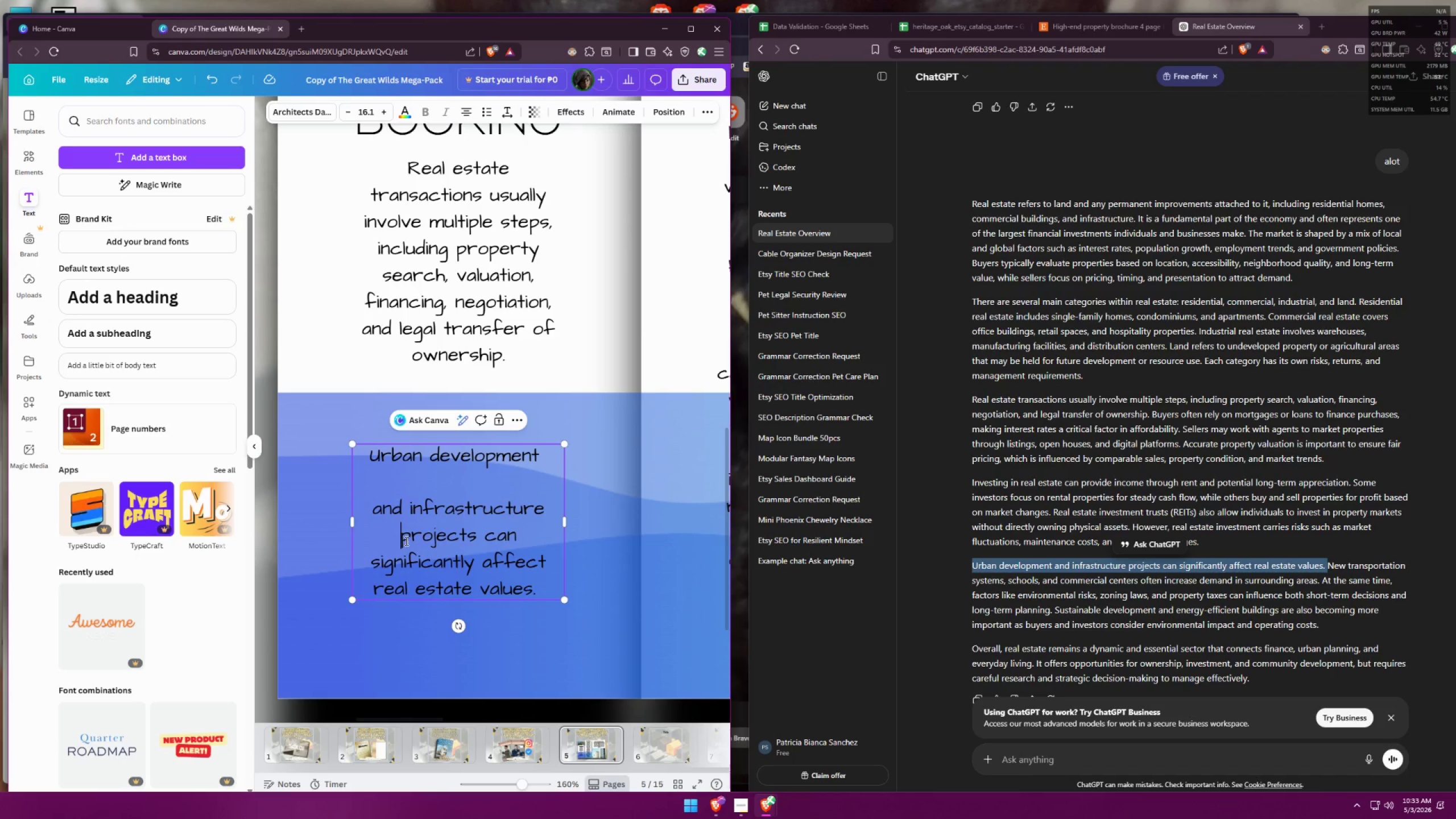 
key(Enter)
 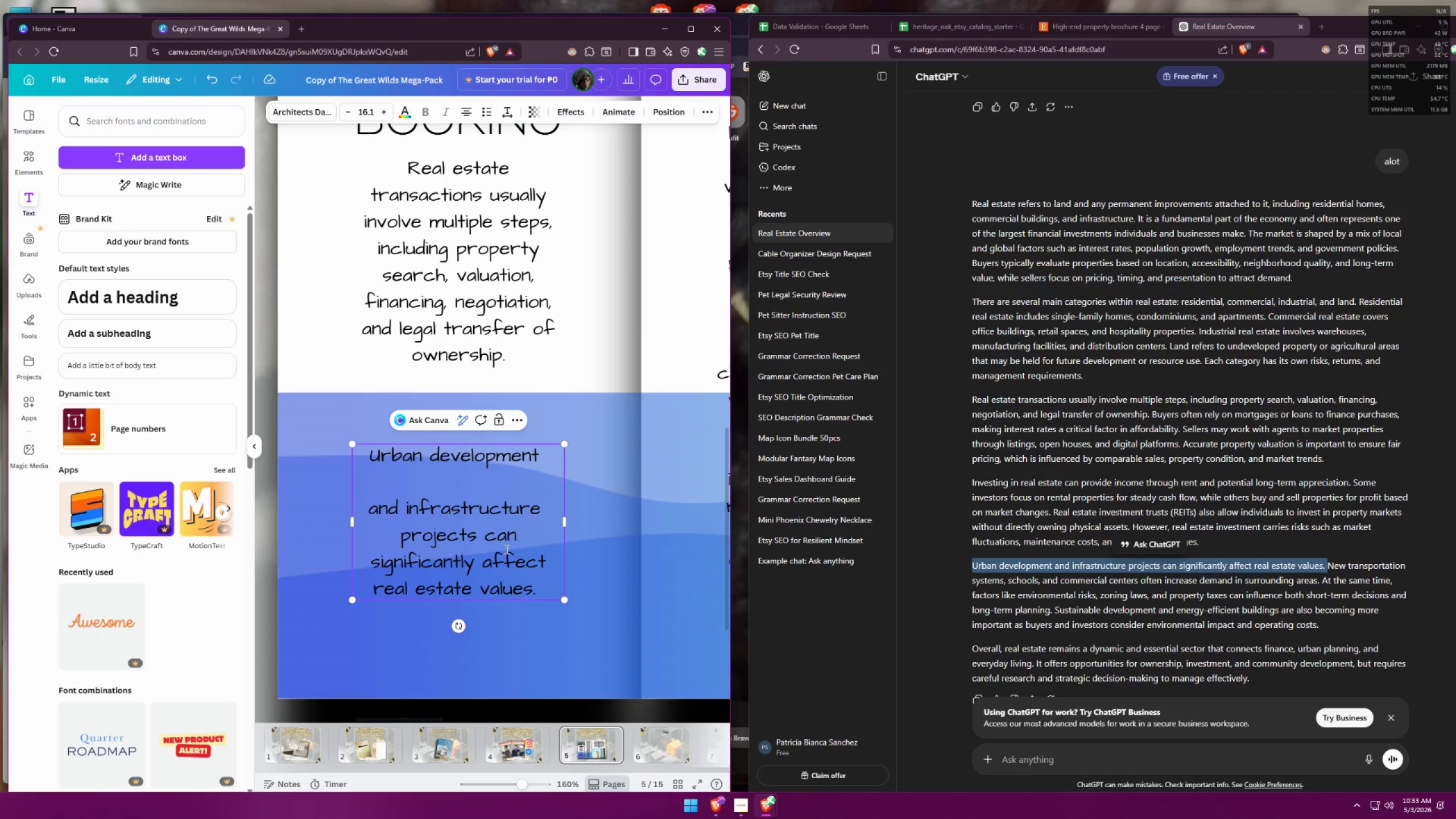 
key(Enter)
 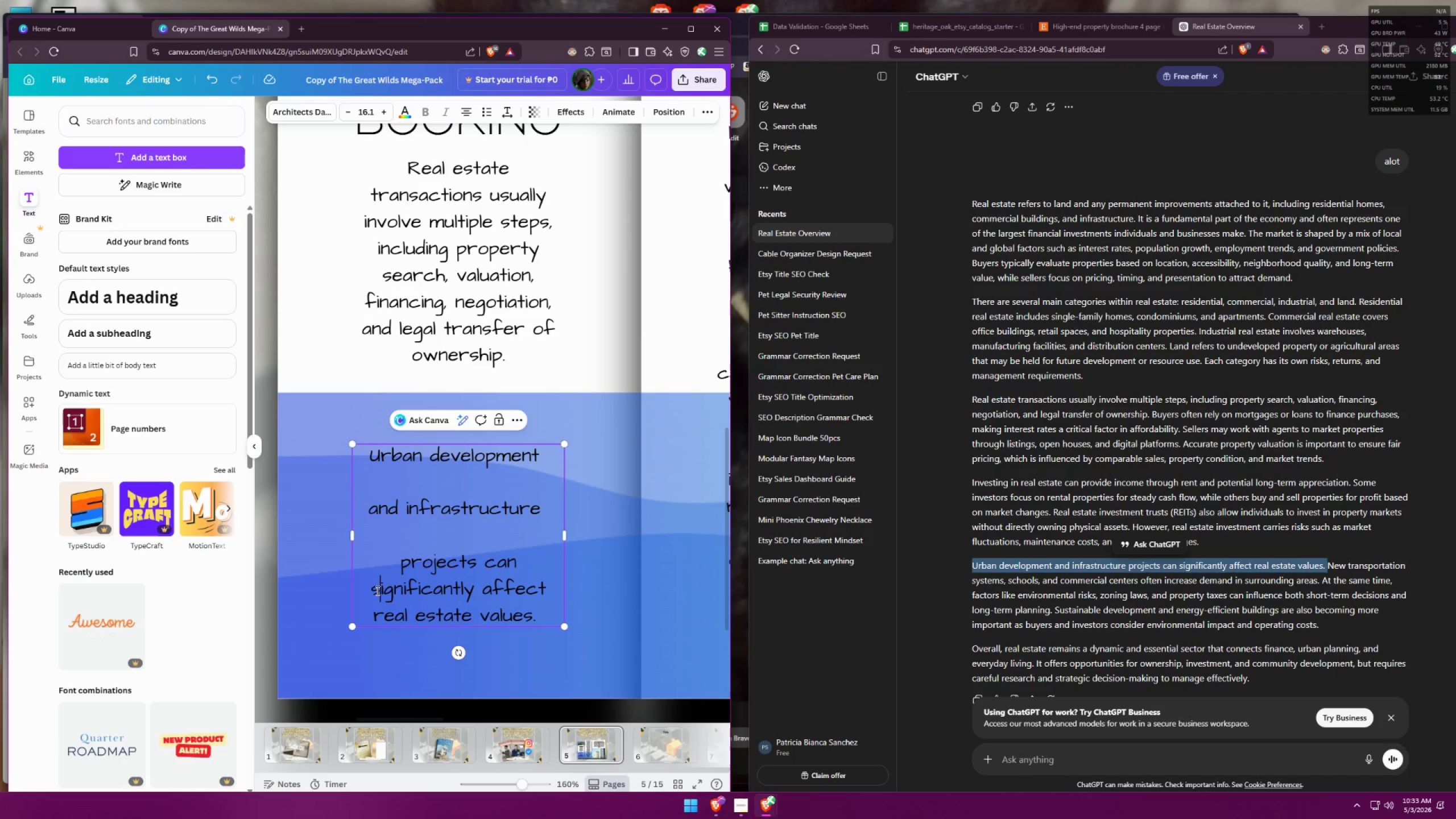 
double_click([364, 593])
 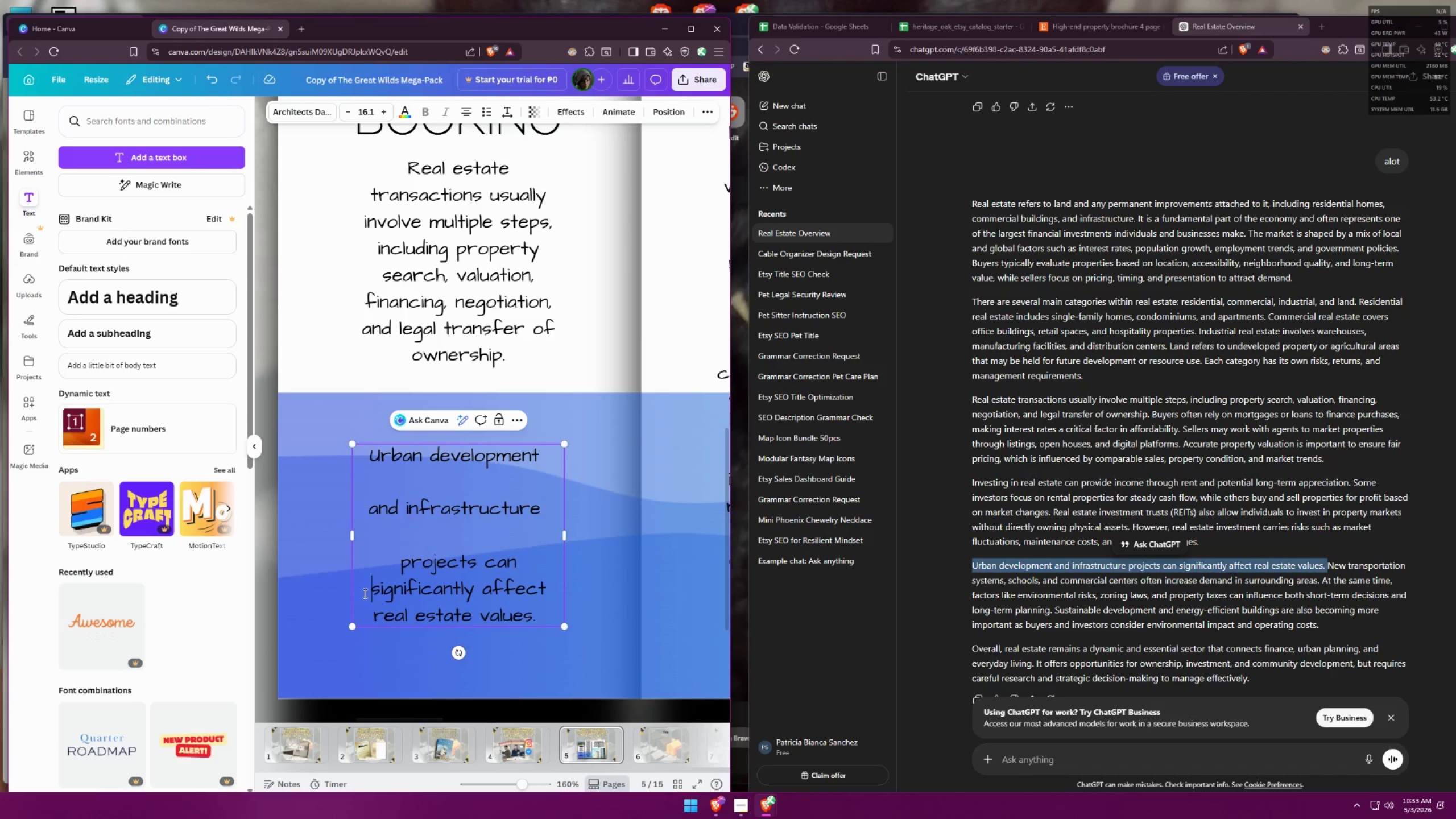 
key(Enter)
 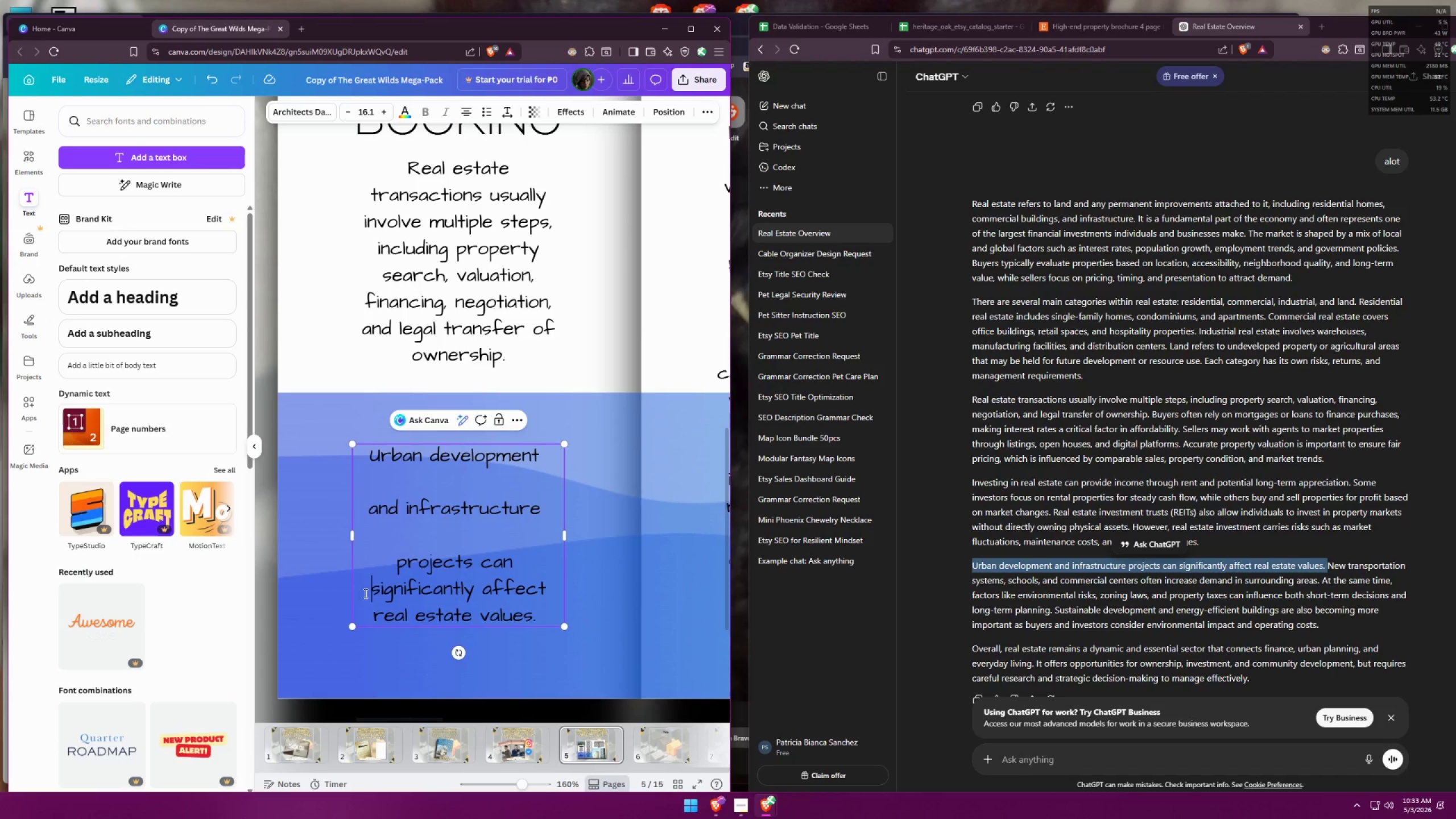 
key(Enter)
 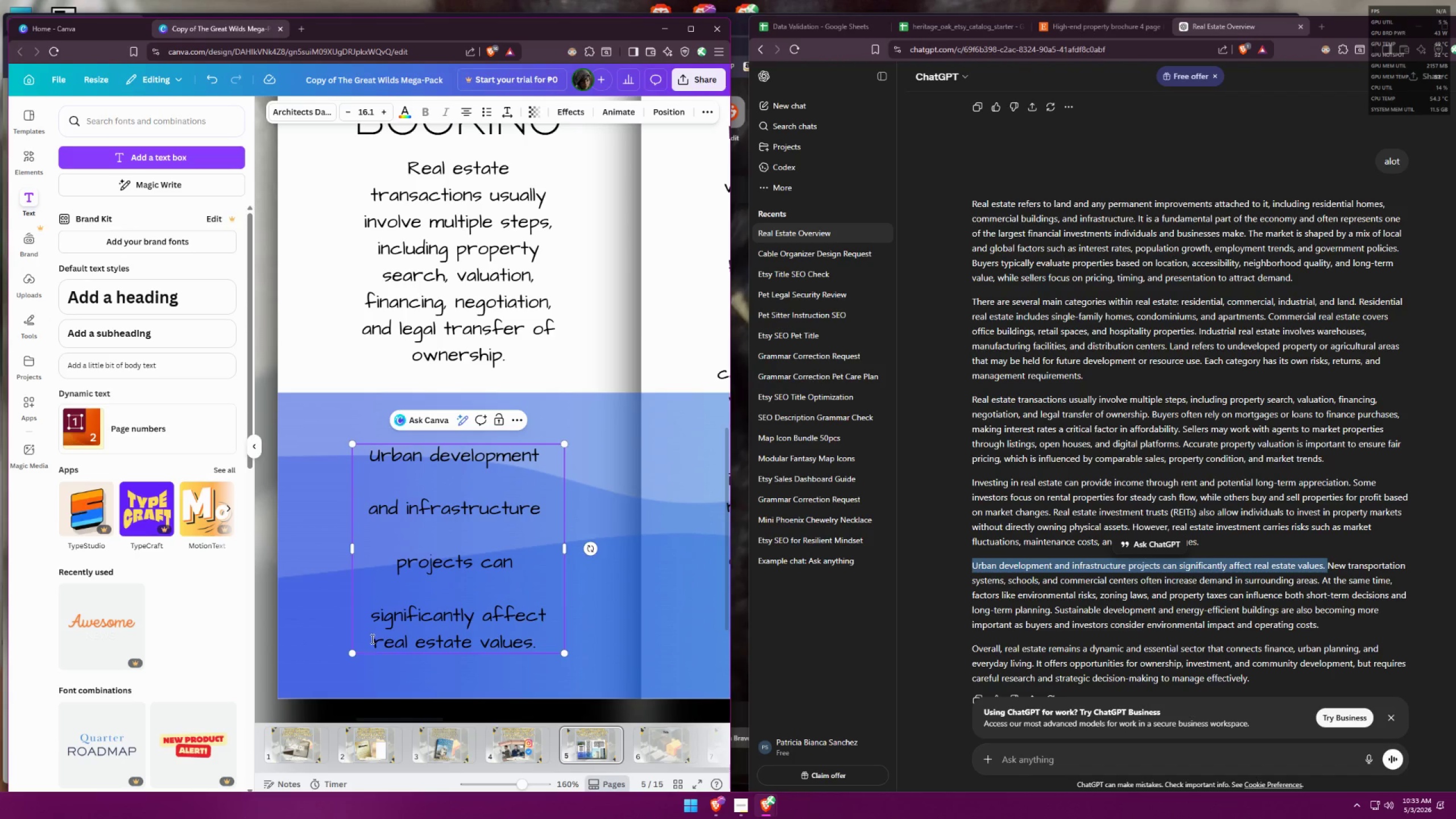 
key(Enter)
 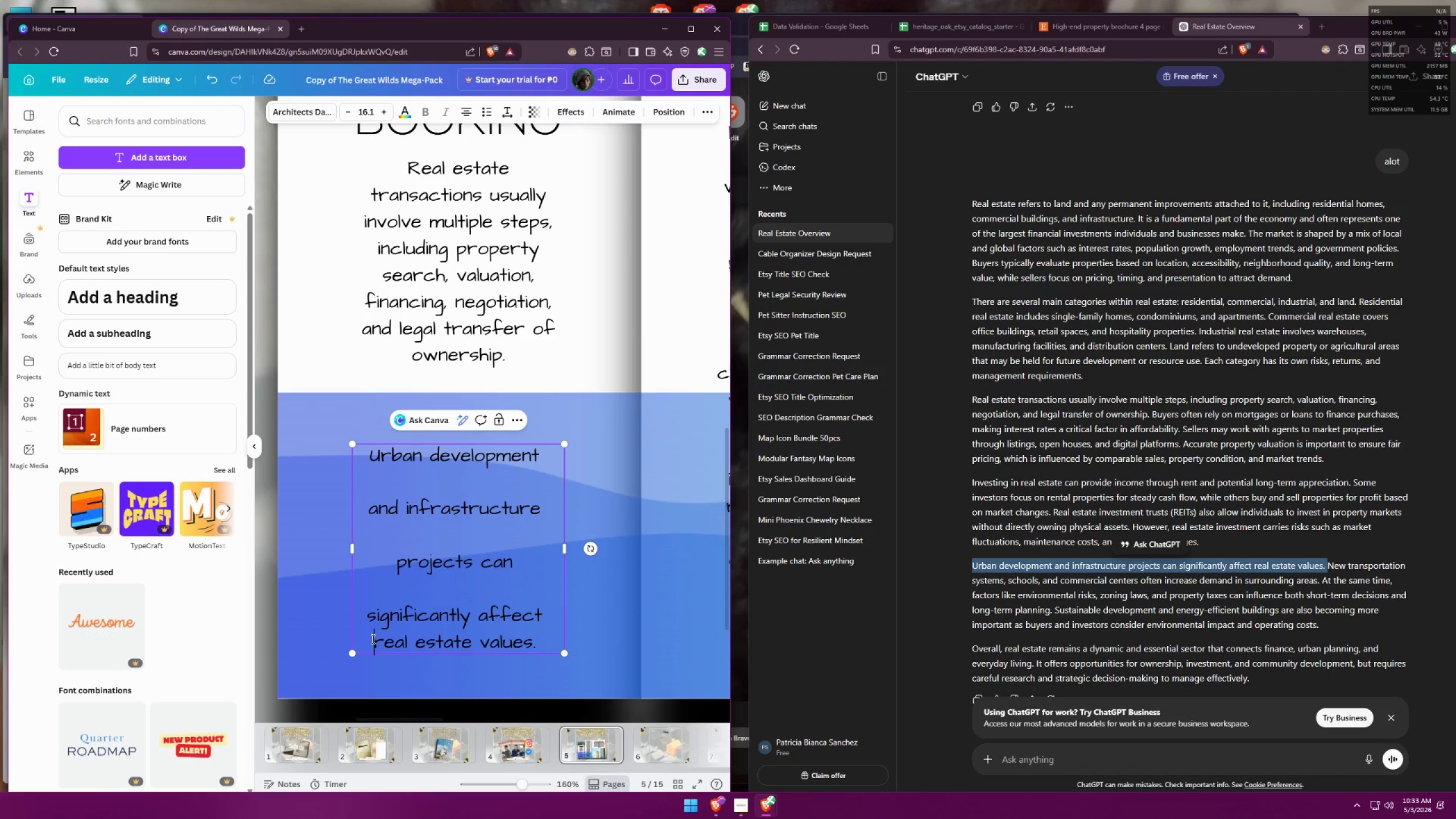 
key(Enter)
 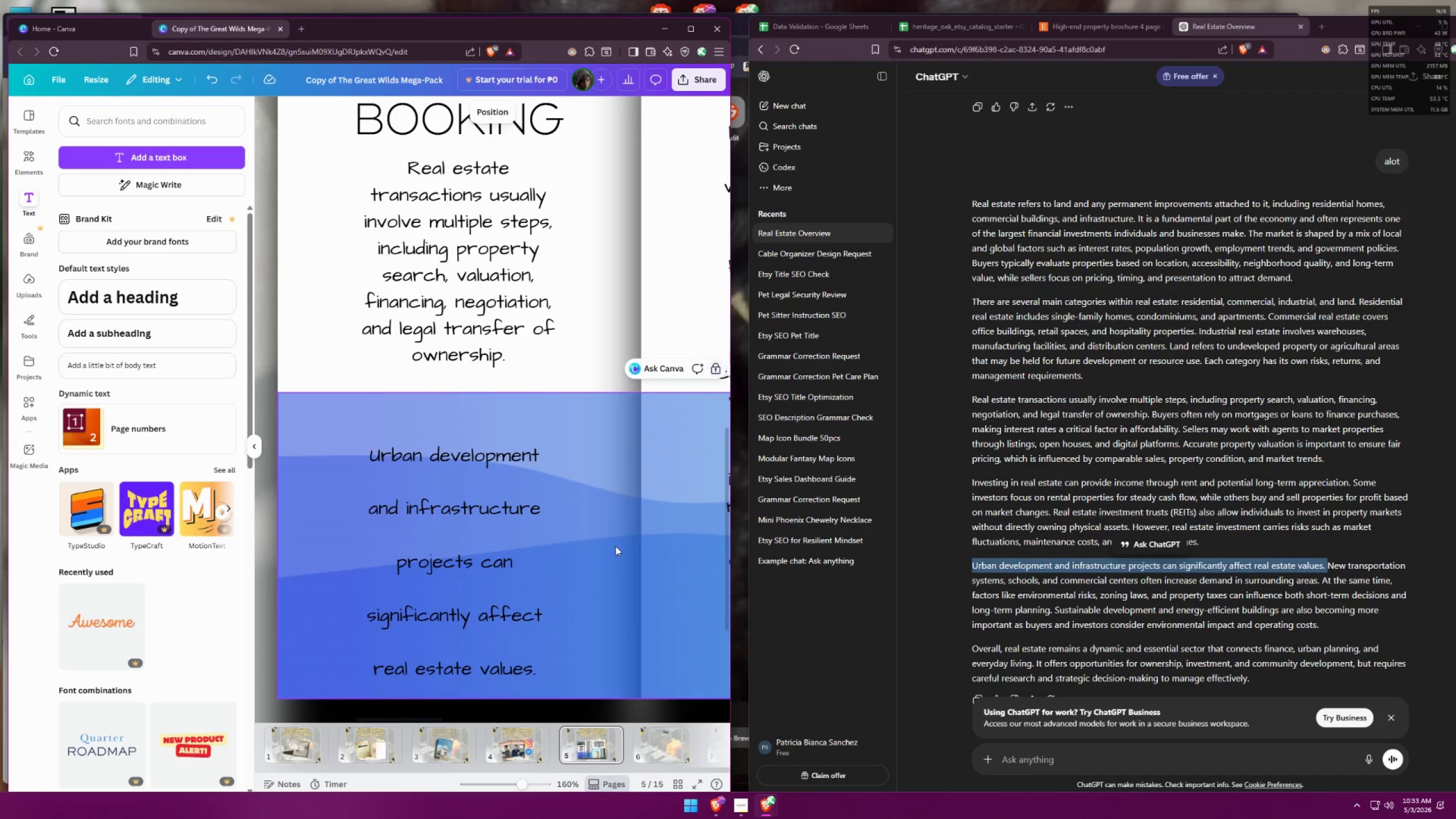 
left_click([475, 498])
 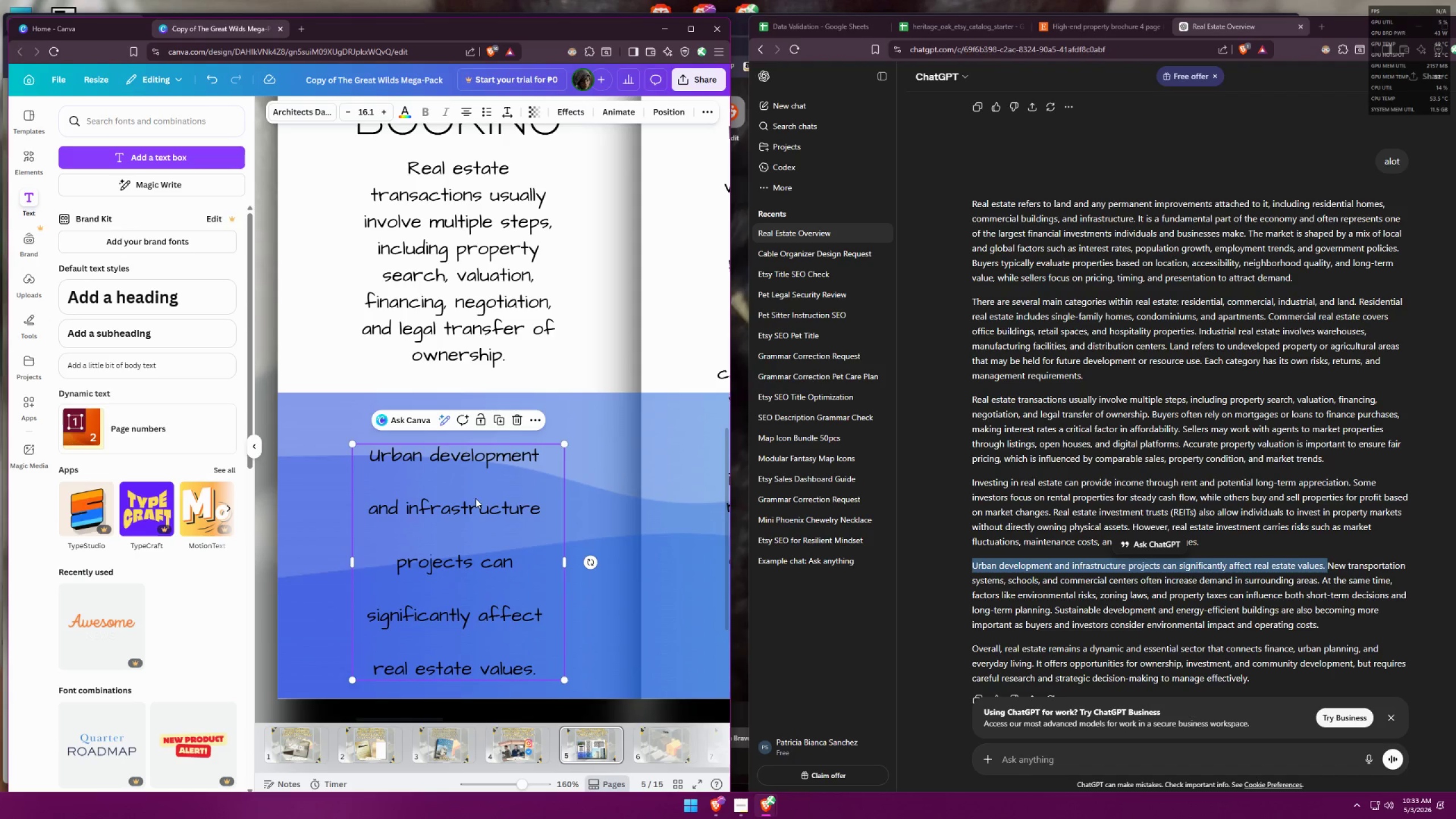 
key(Control+ControlLeft)
 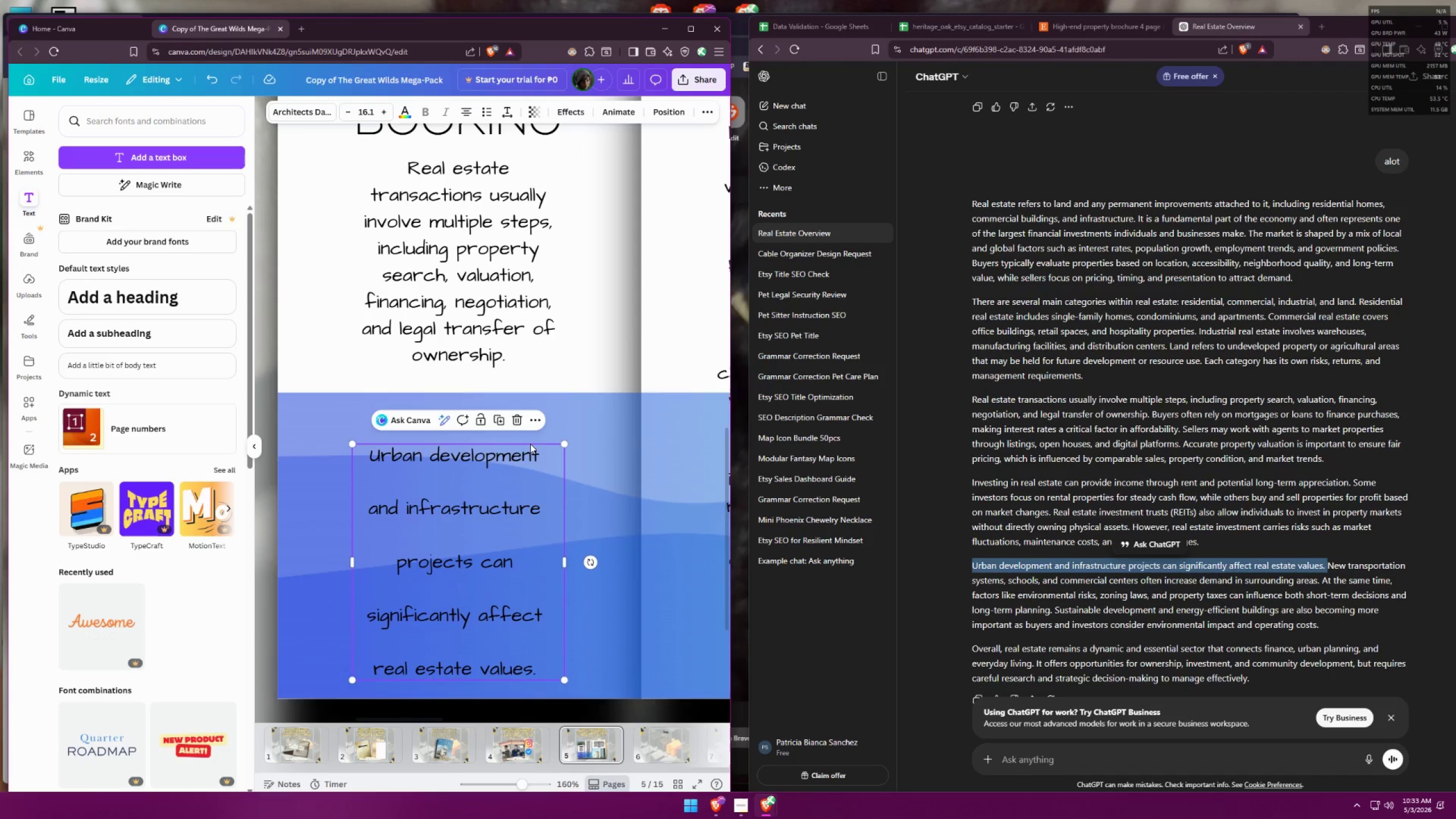 
key(Control+ControlLeft)
 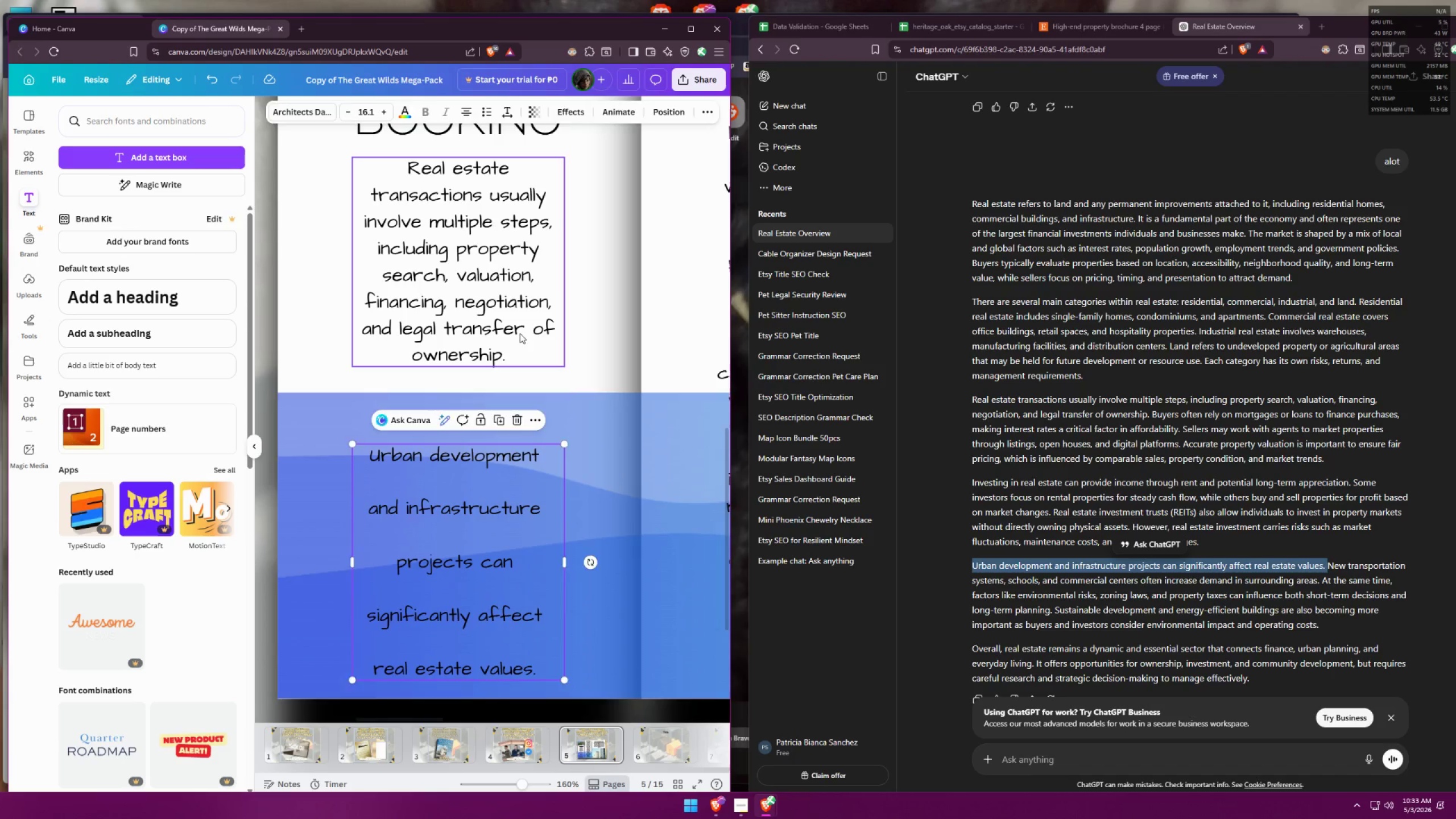 
key(Control+A)
 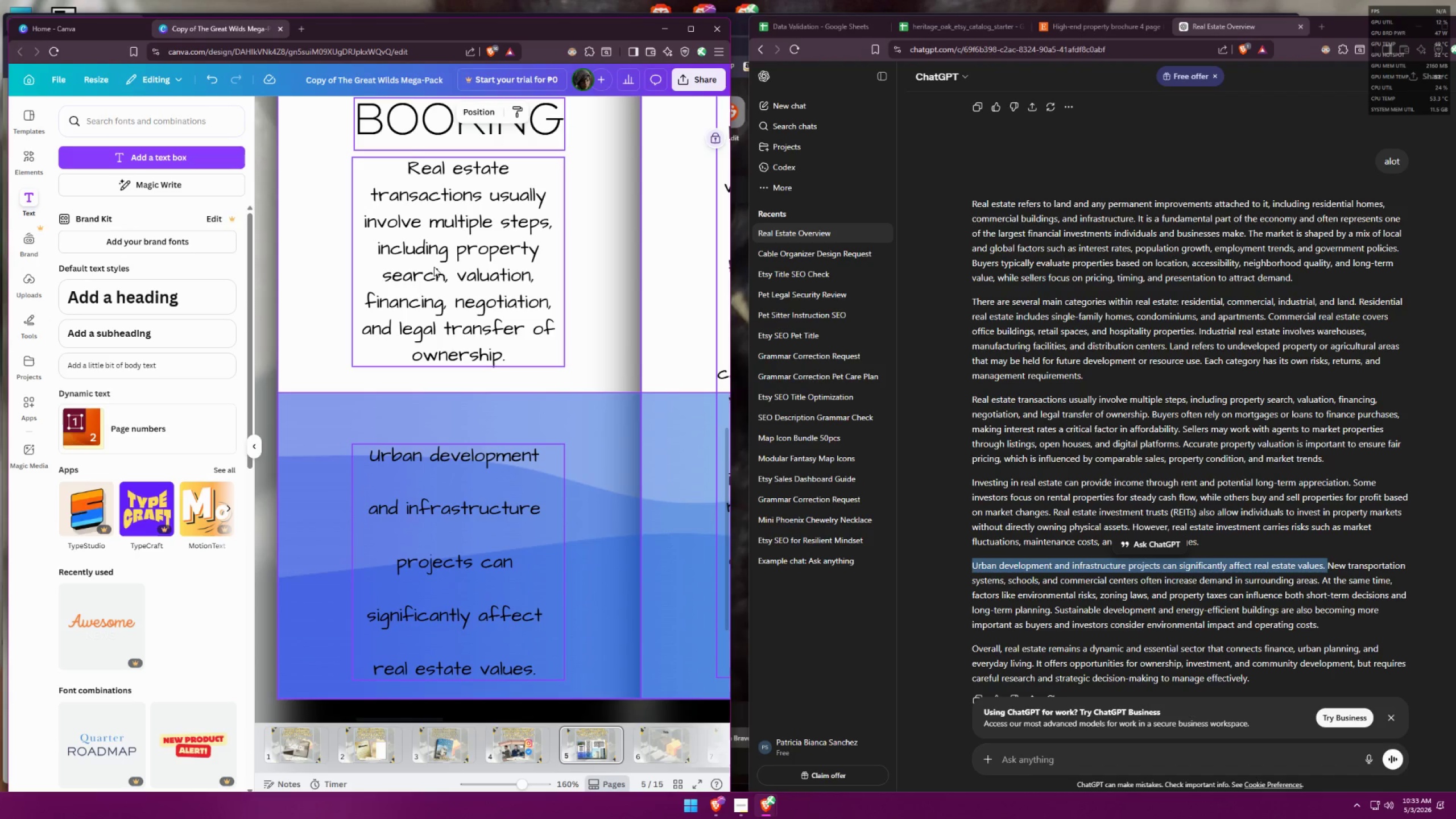 
left_click([522, 491])
 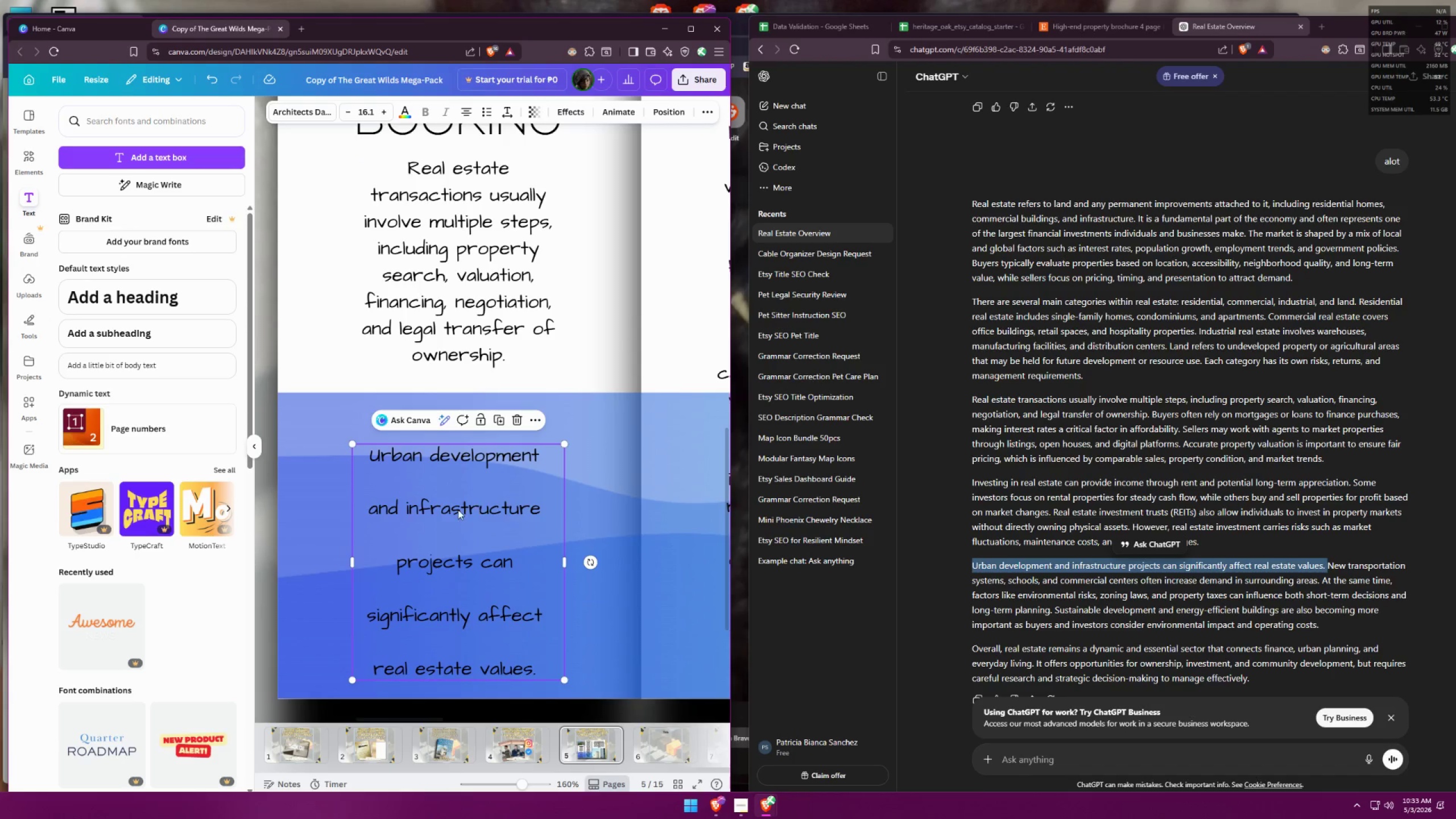 
triple_click([458, 509])
 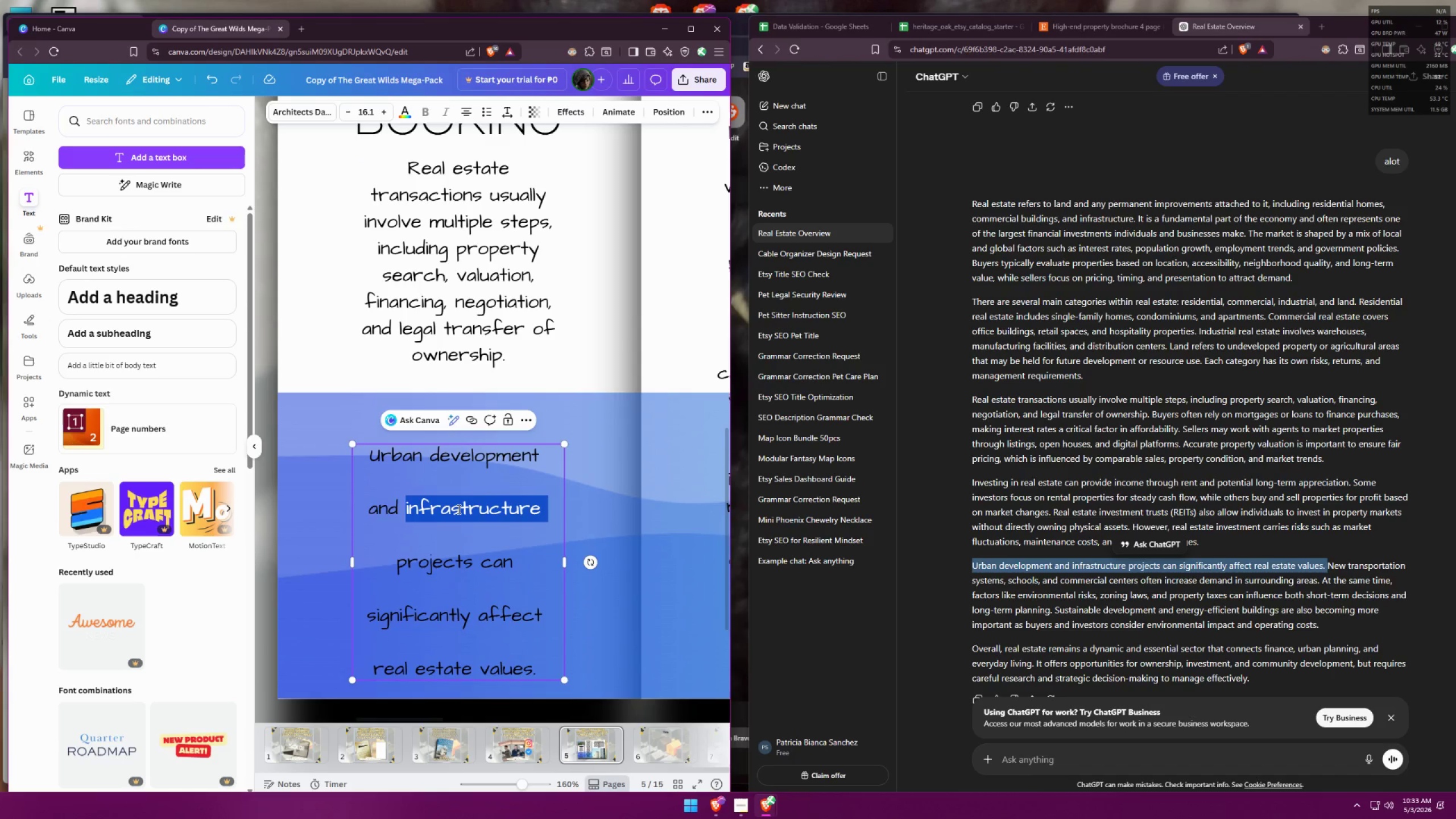 
triple_click([458, 509])
 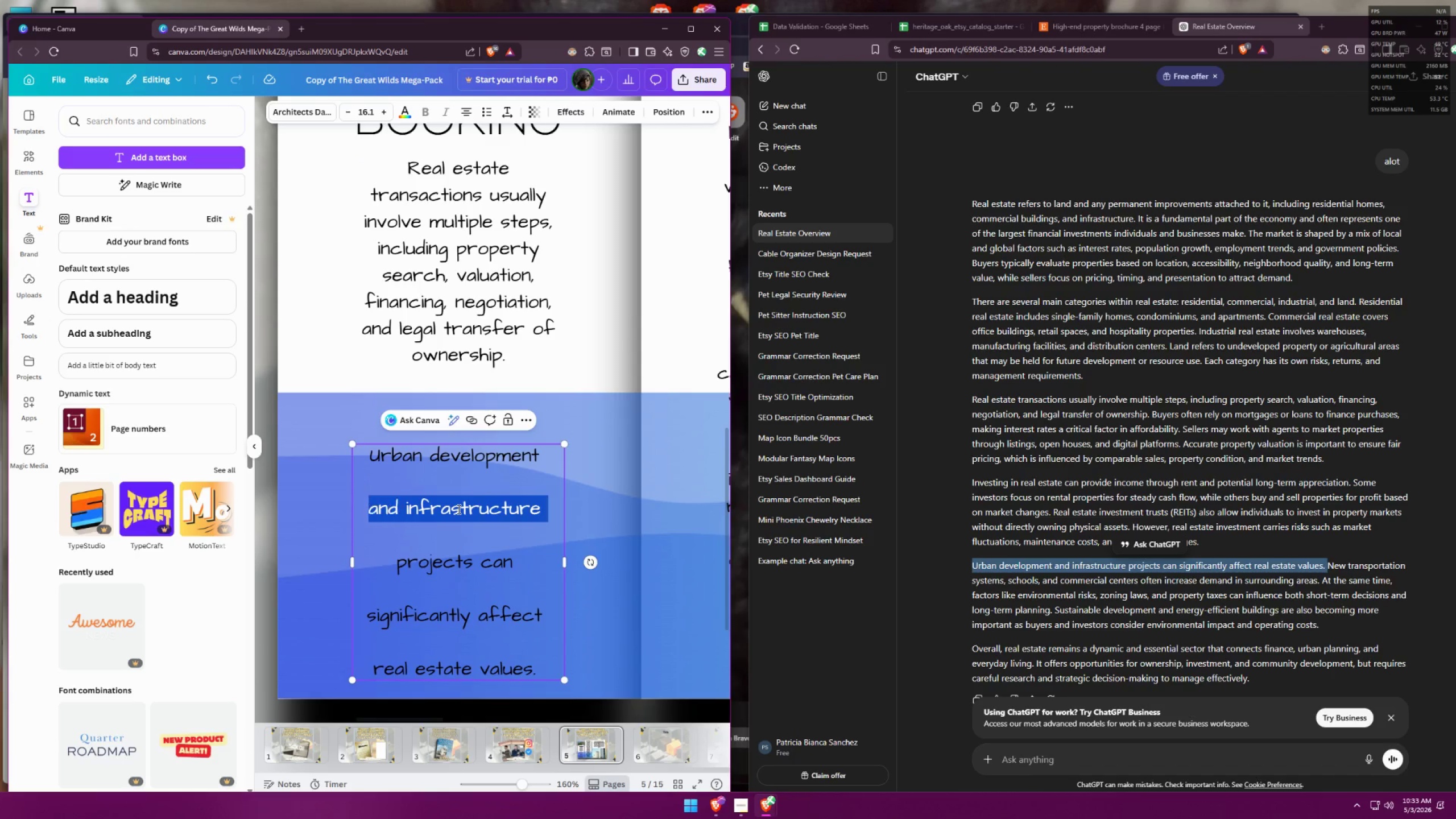 
key(Control+ControlLeft)
 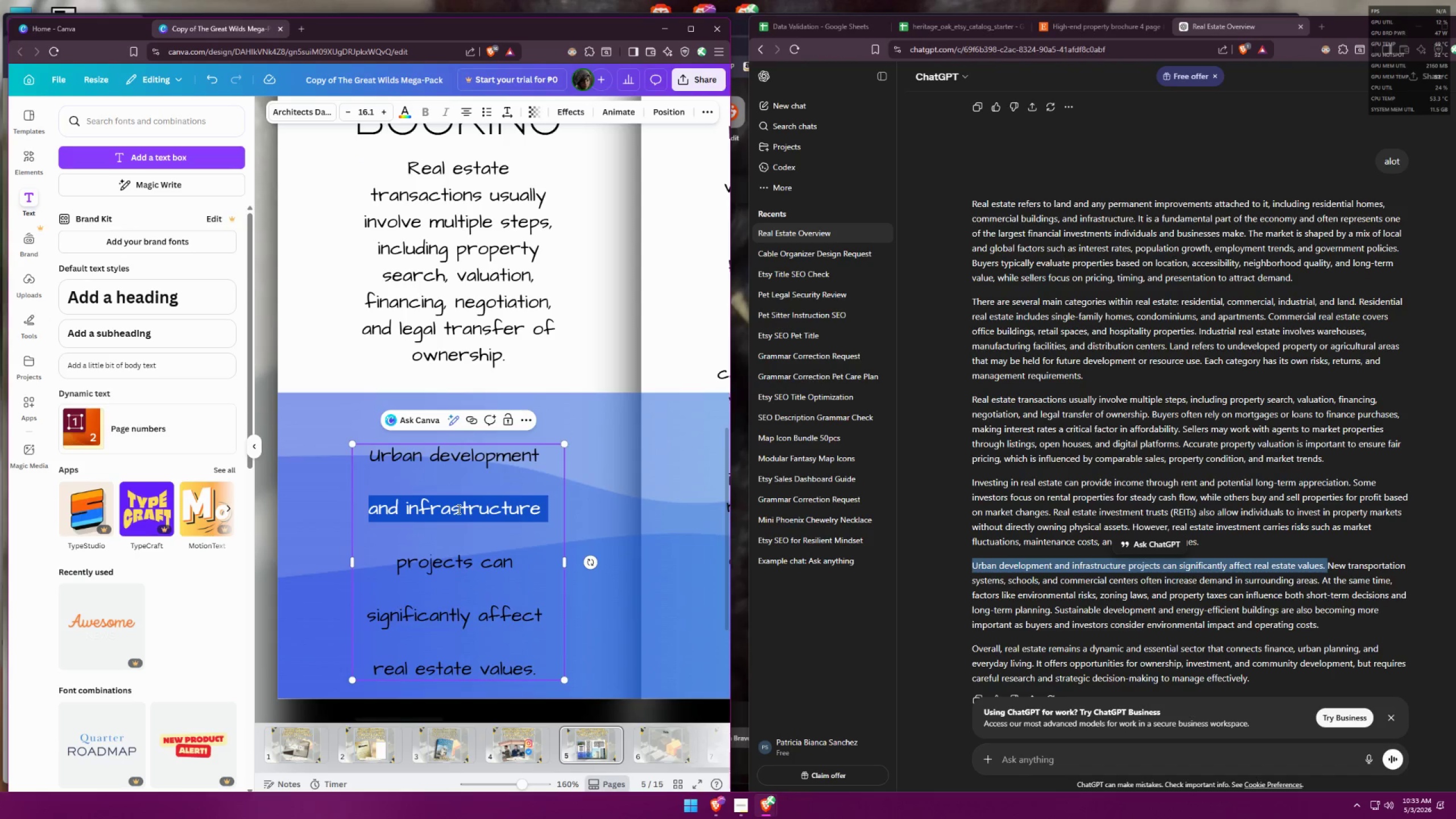 
key(Control+A)
 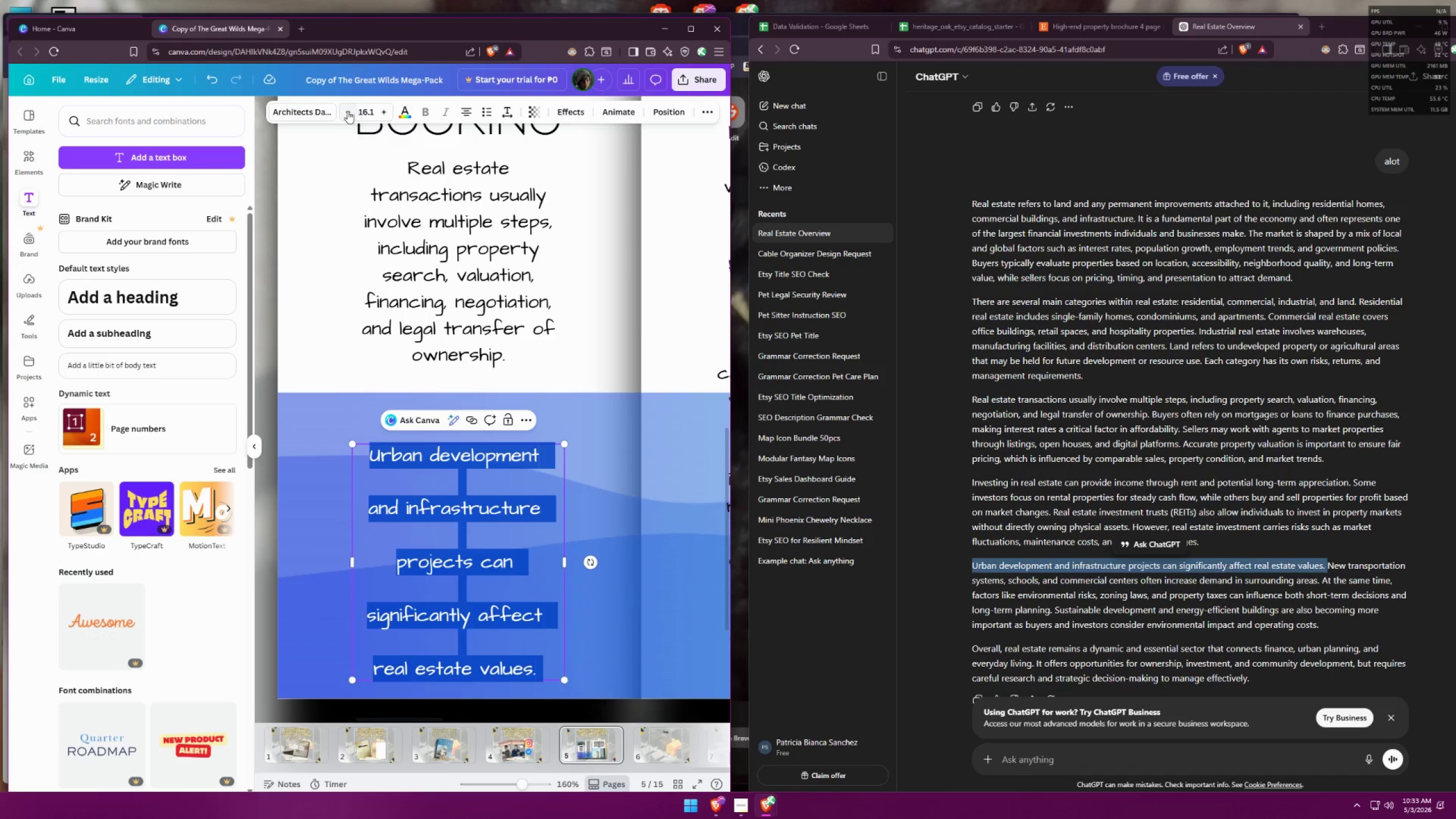 
double_click([348, 111])
 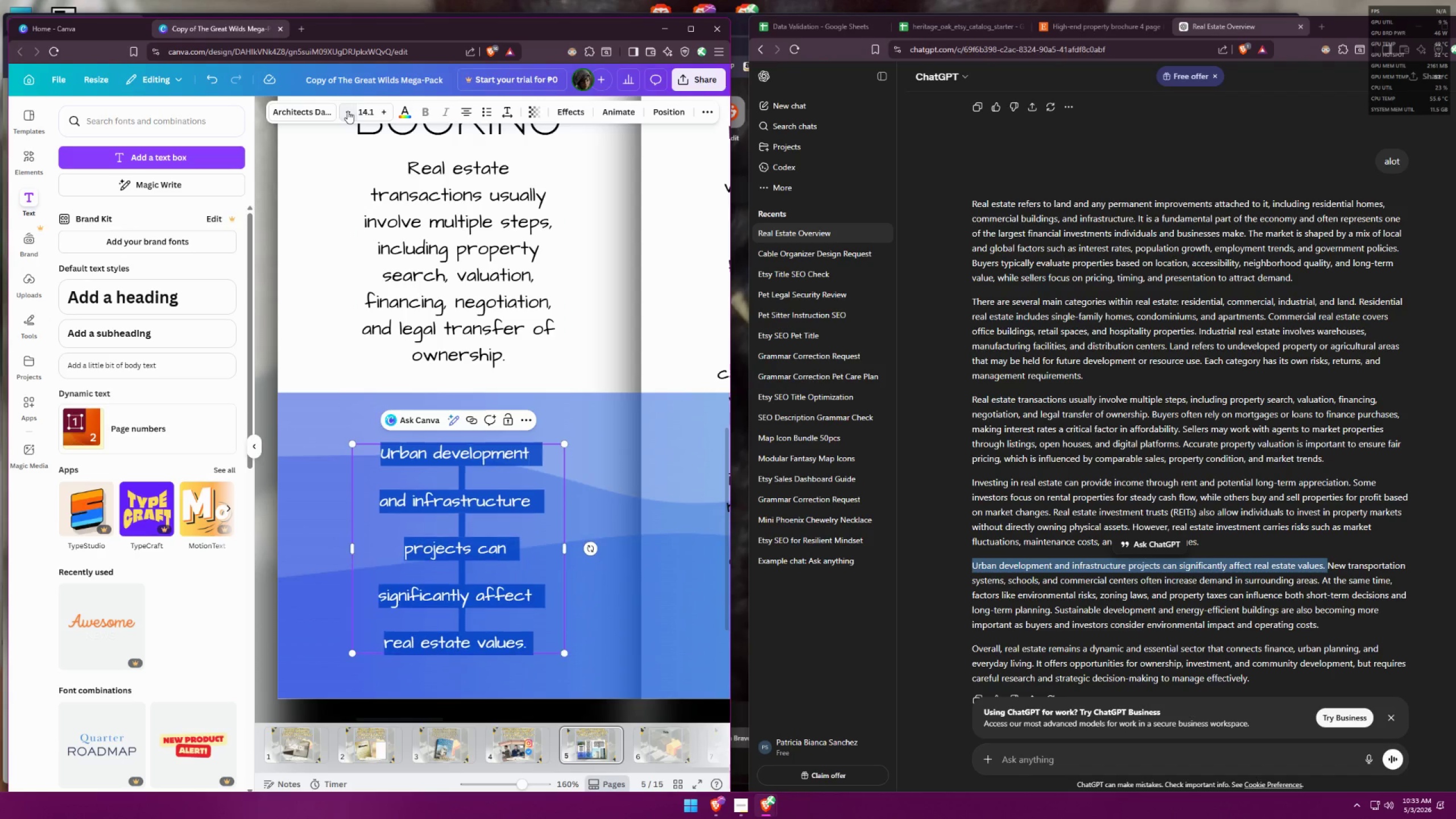 
triple_click([348, 111])
 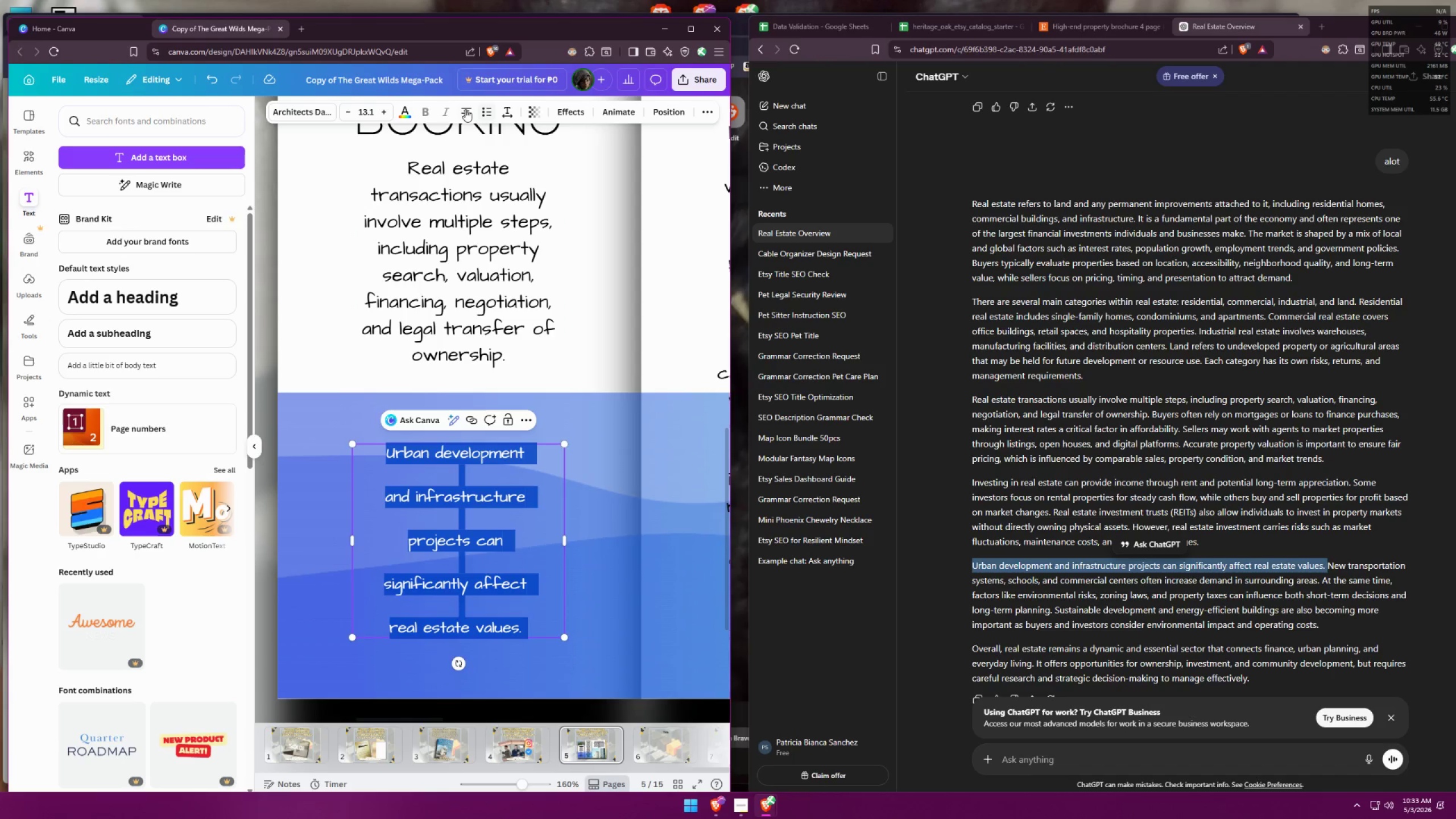 
left_click([411, 115])
 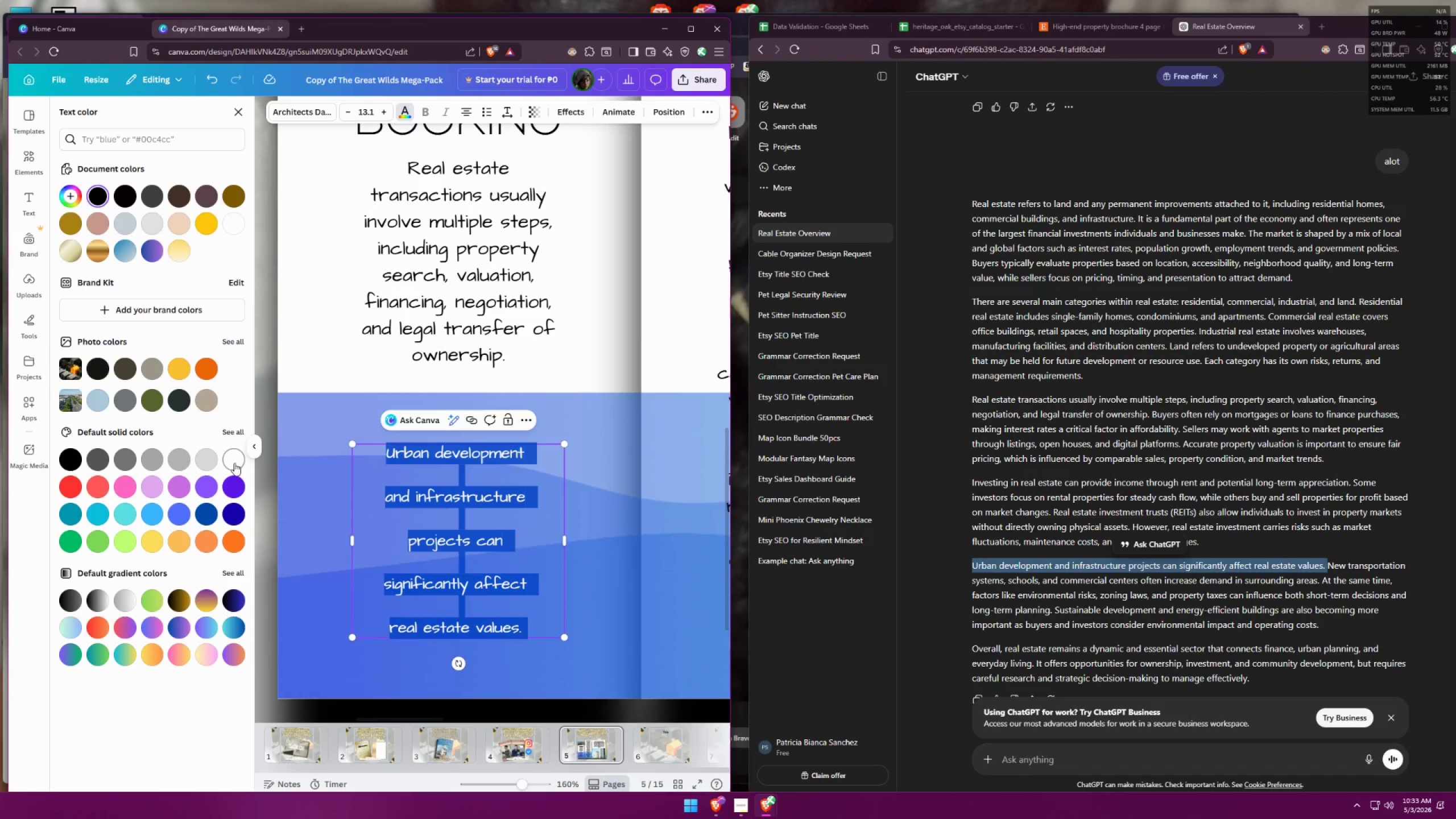 
double_click([595, 519])
 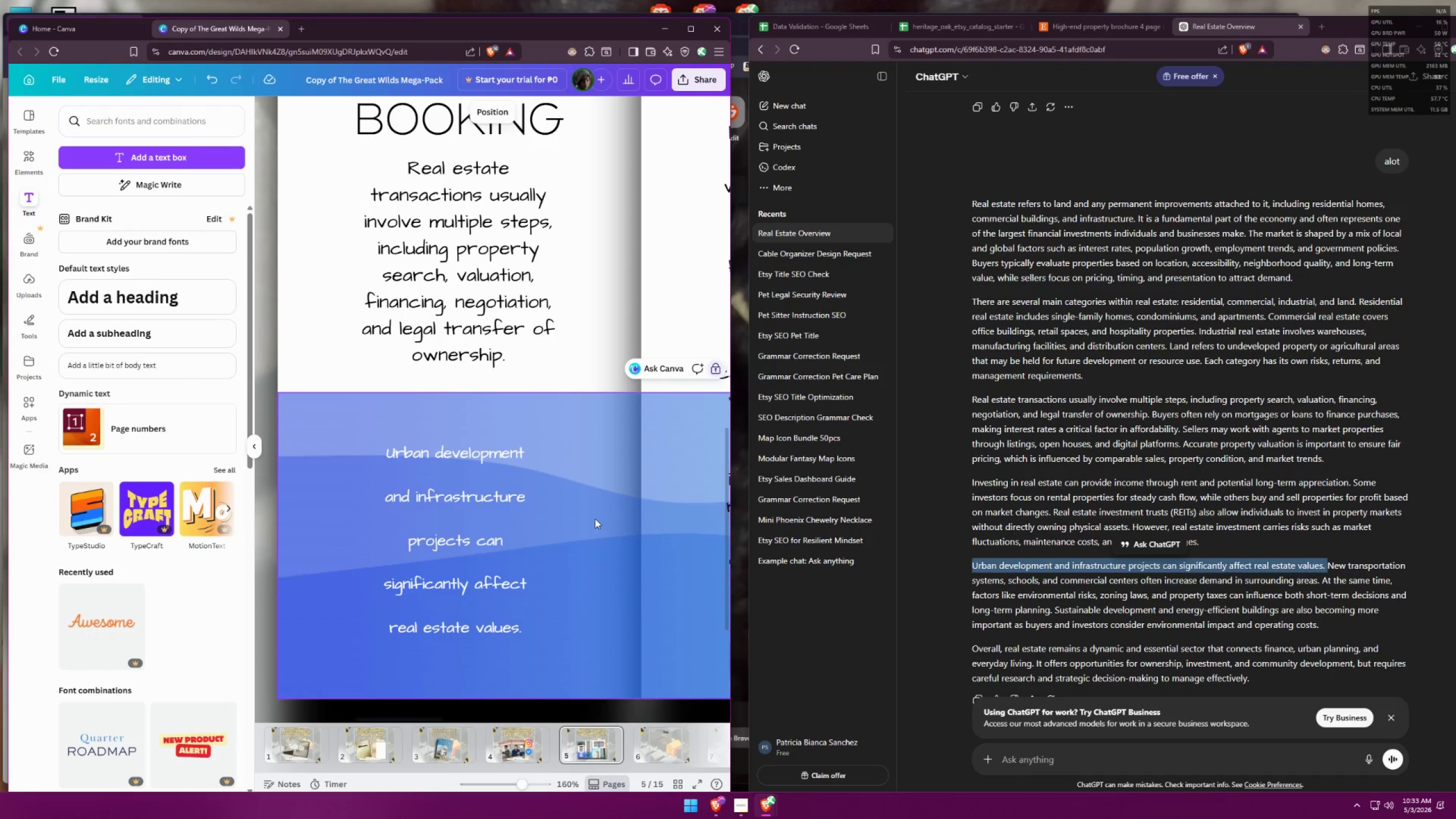 
triple_click([595, 518])
 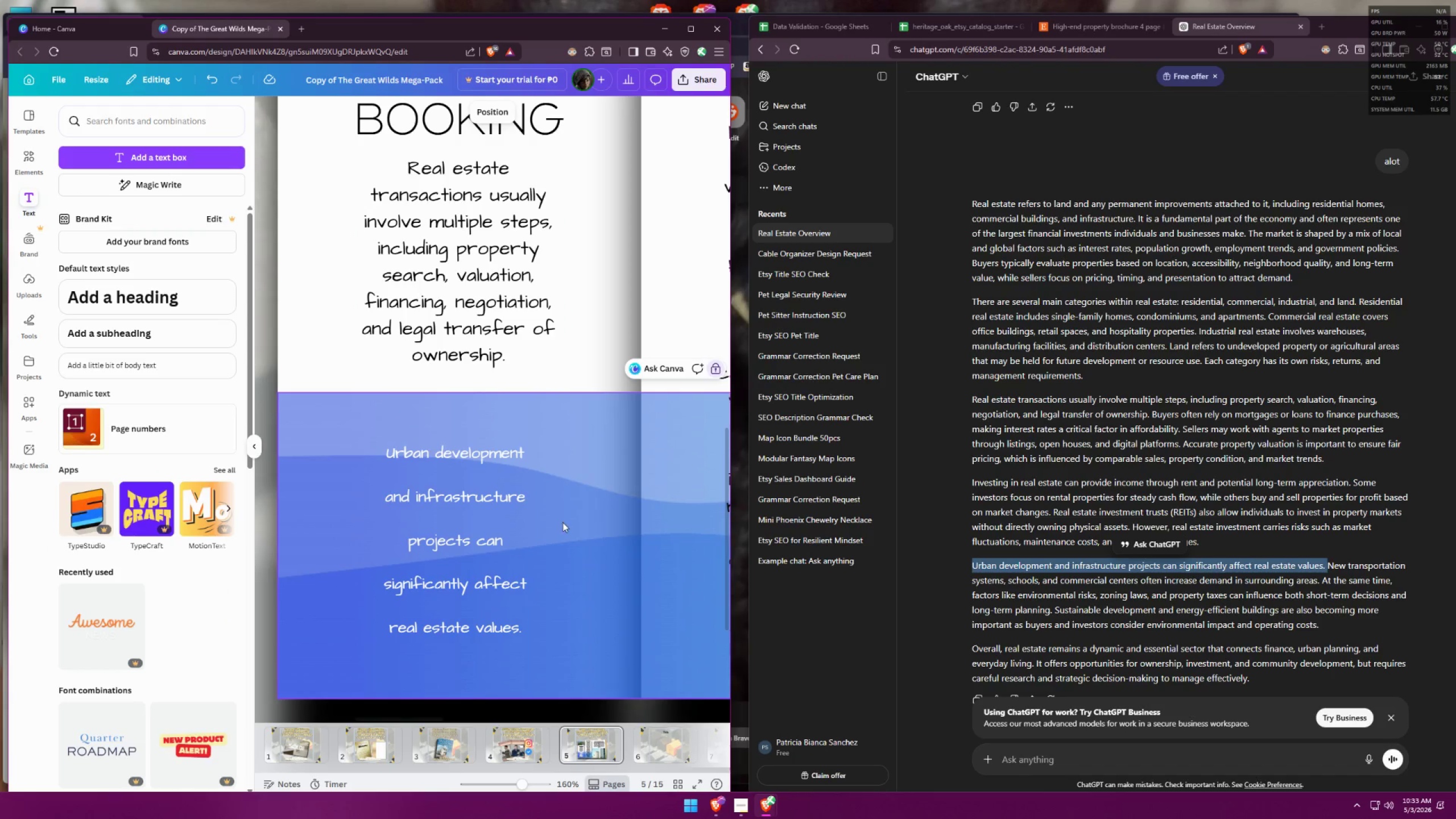 
hold_key(key=ControlLeft, duration=0.7)
scroll: coordinate [469, 481], scroll_direction: down, amount: 11.0
 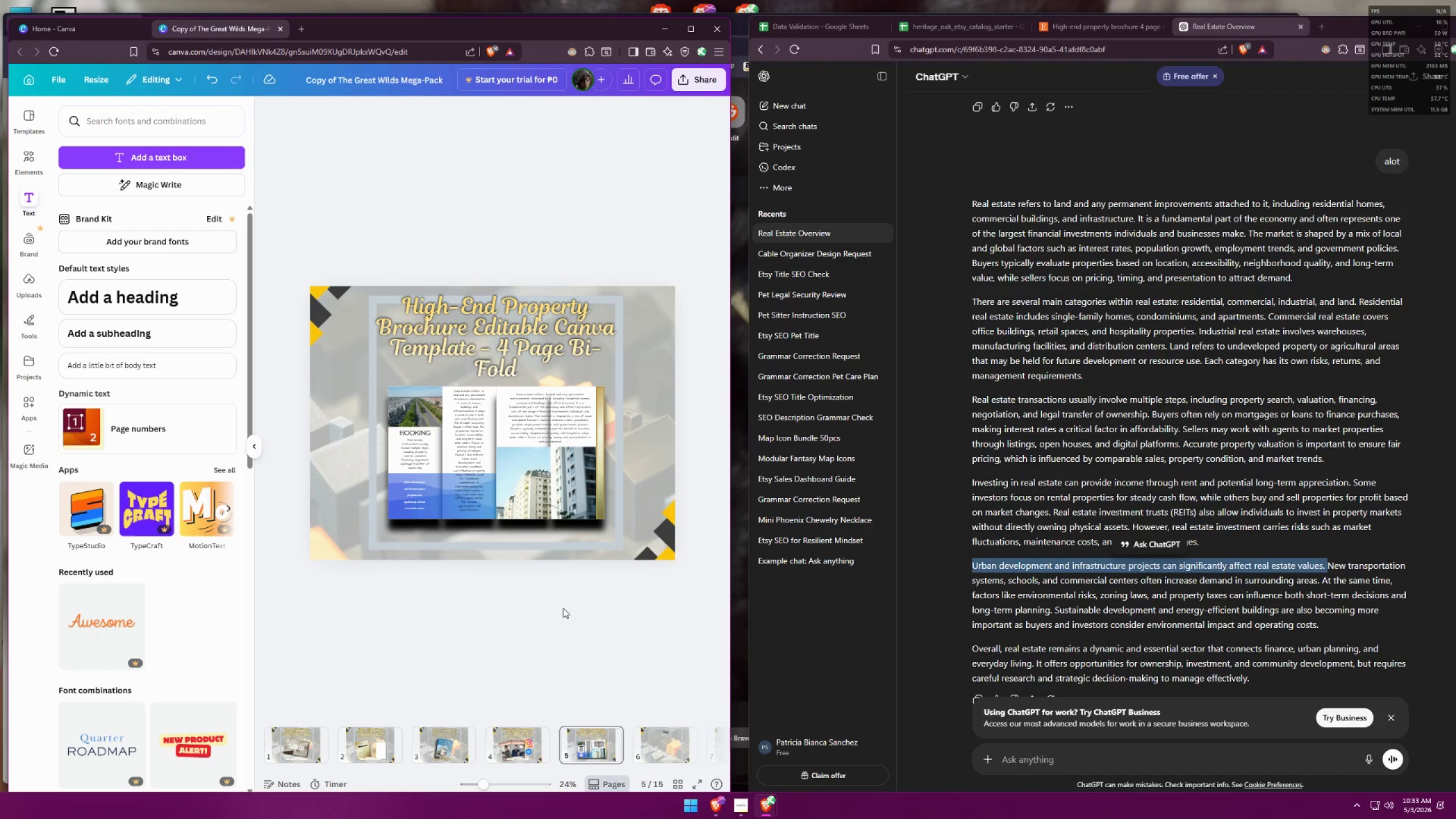 
double_click([514, 630])
 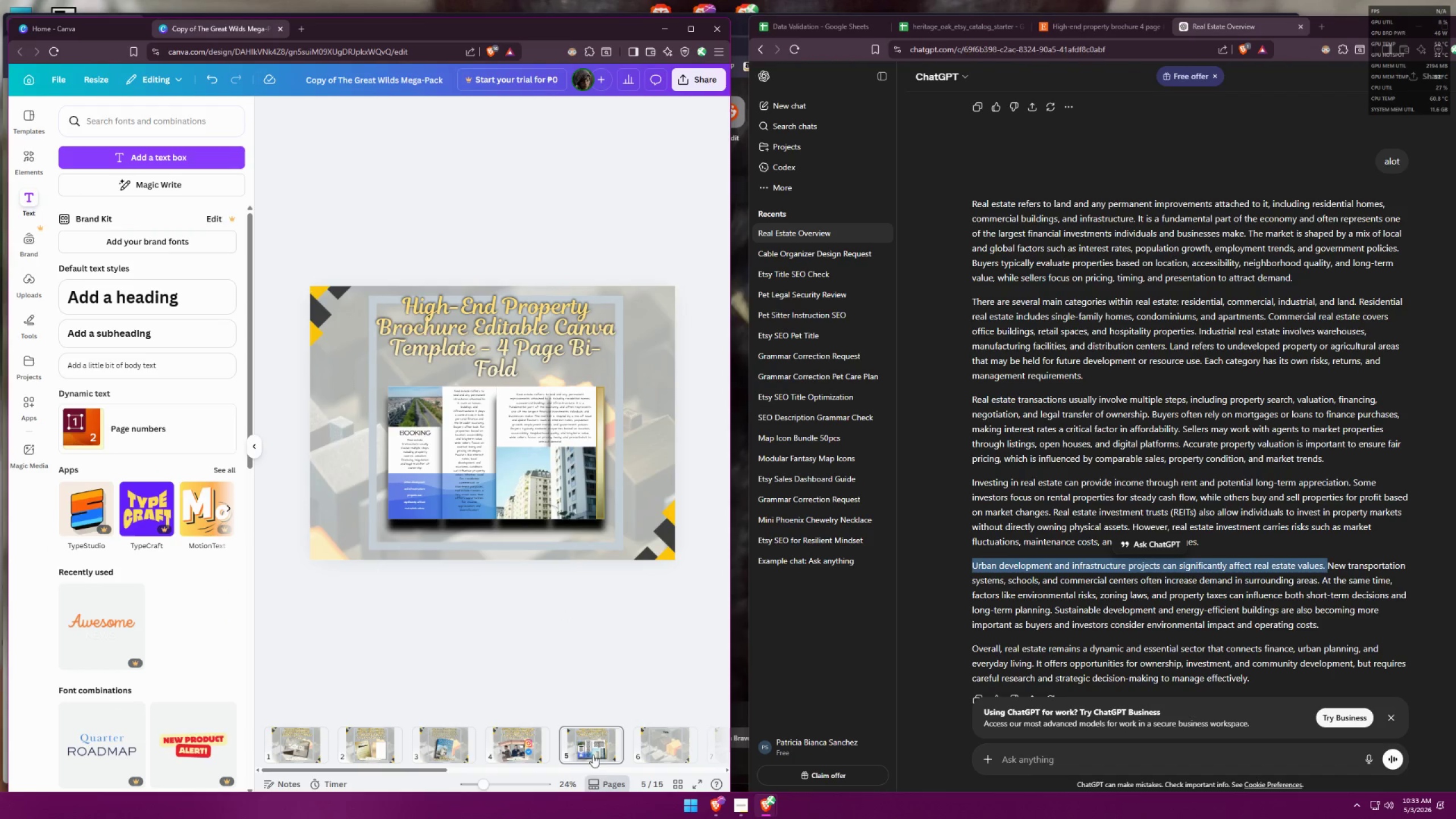 
left_click([513, 746])
 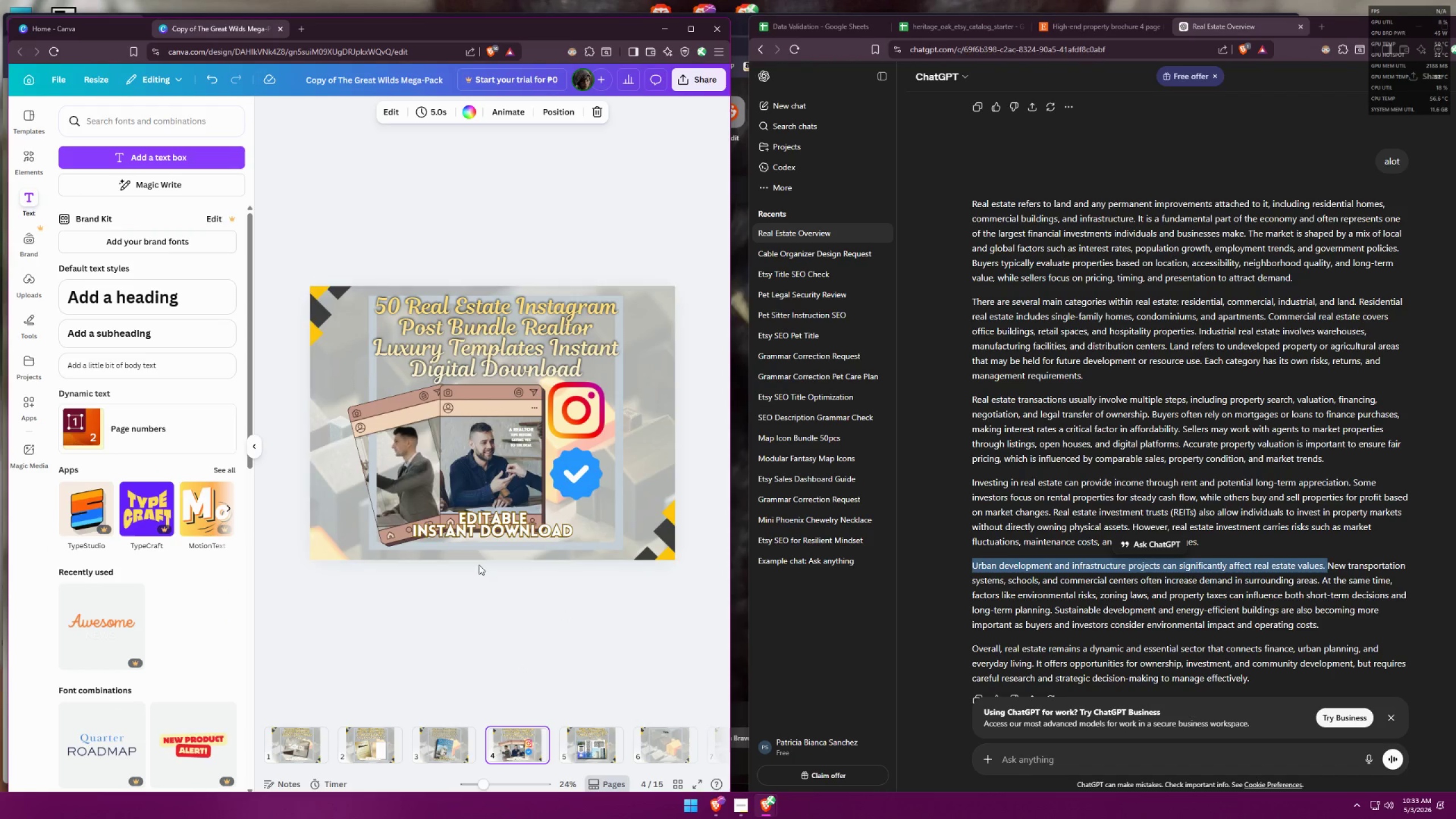 
left_click([489, 530])
 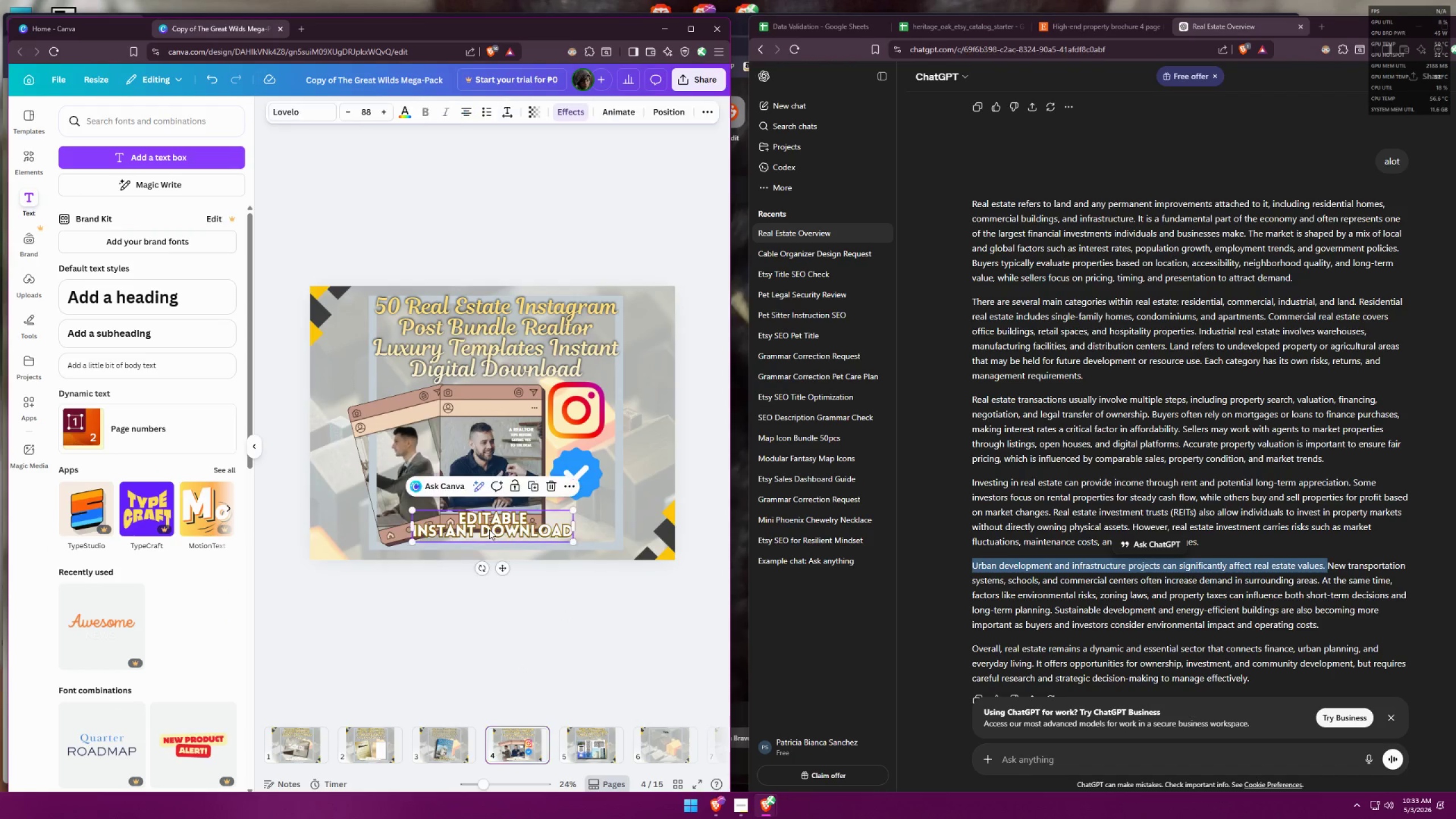 
key(Control+ControlLeft)
 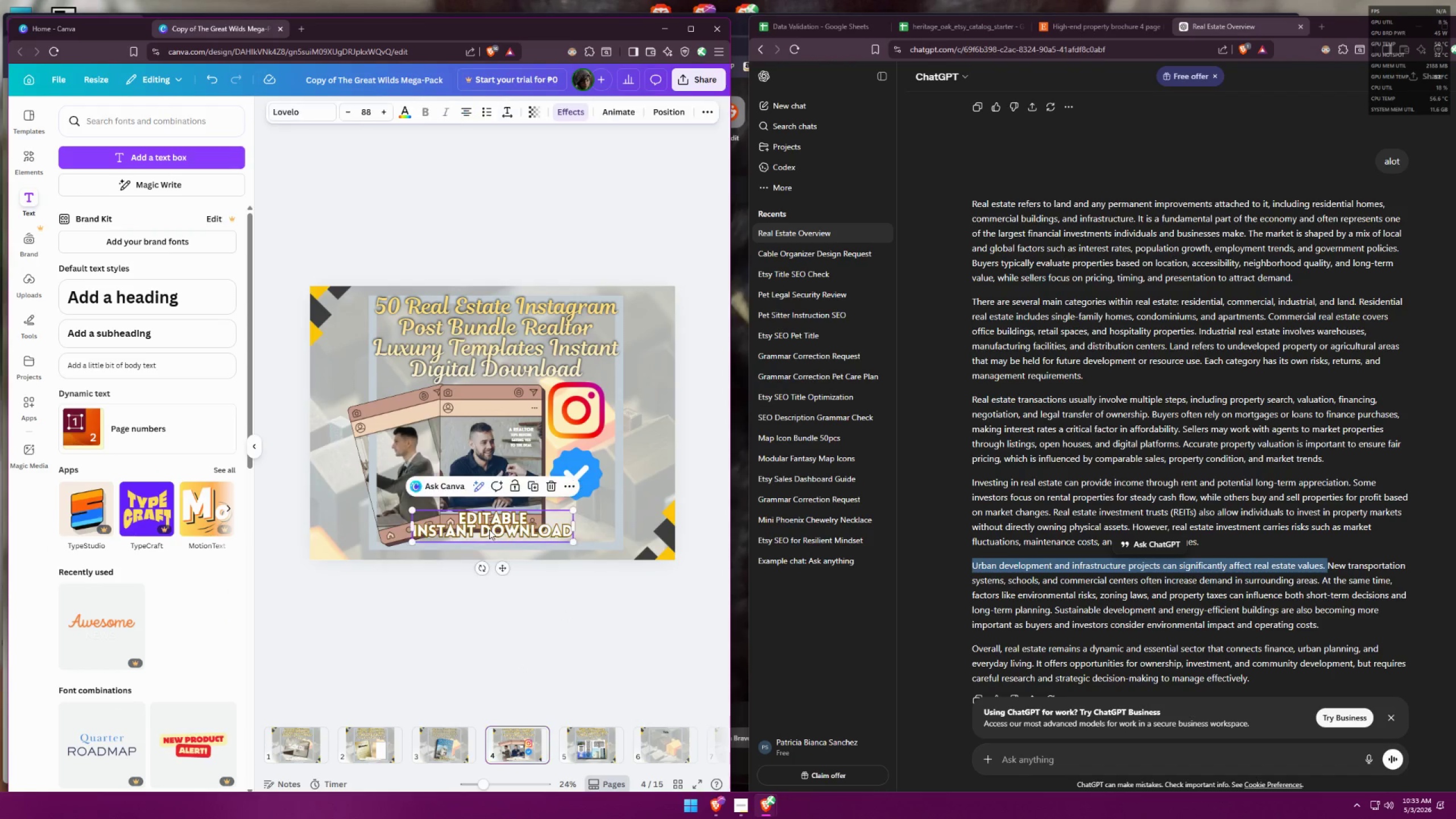 
key(Control+C)
 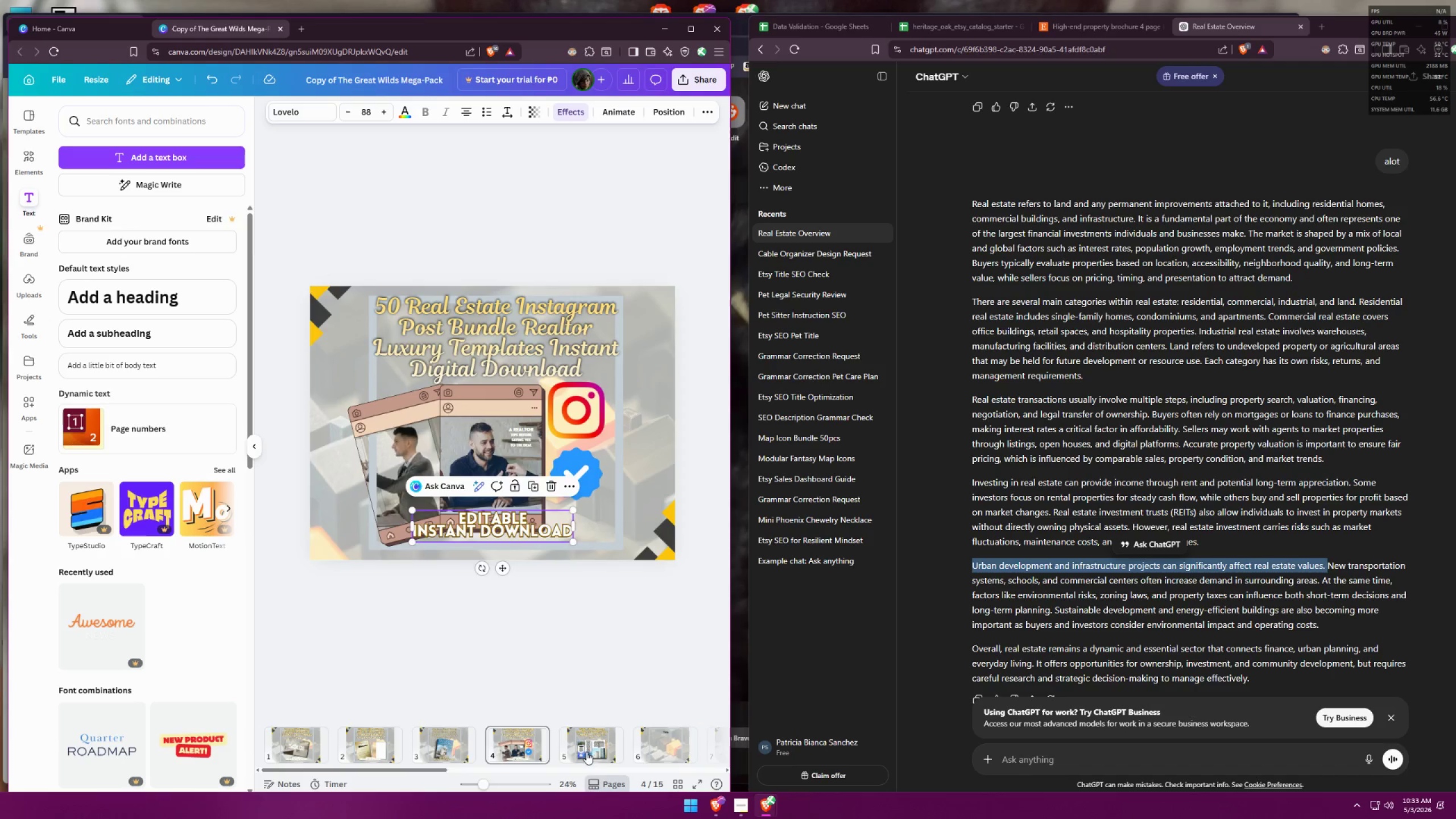 
key(Control+ControlLeft)
 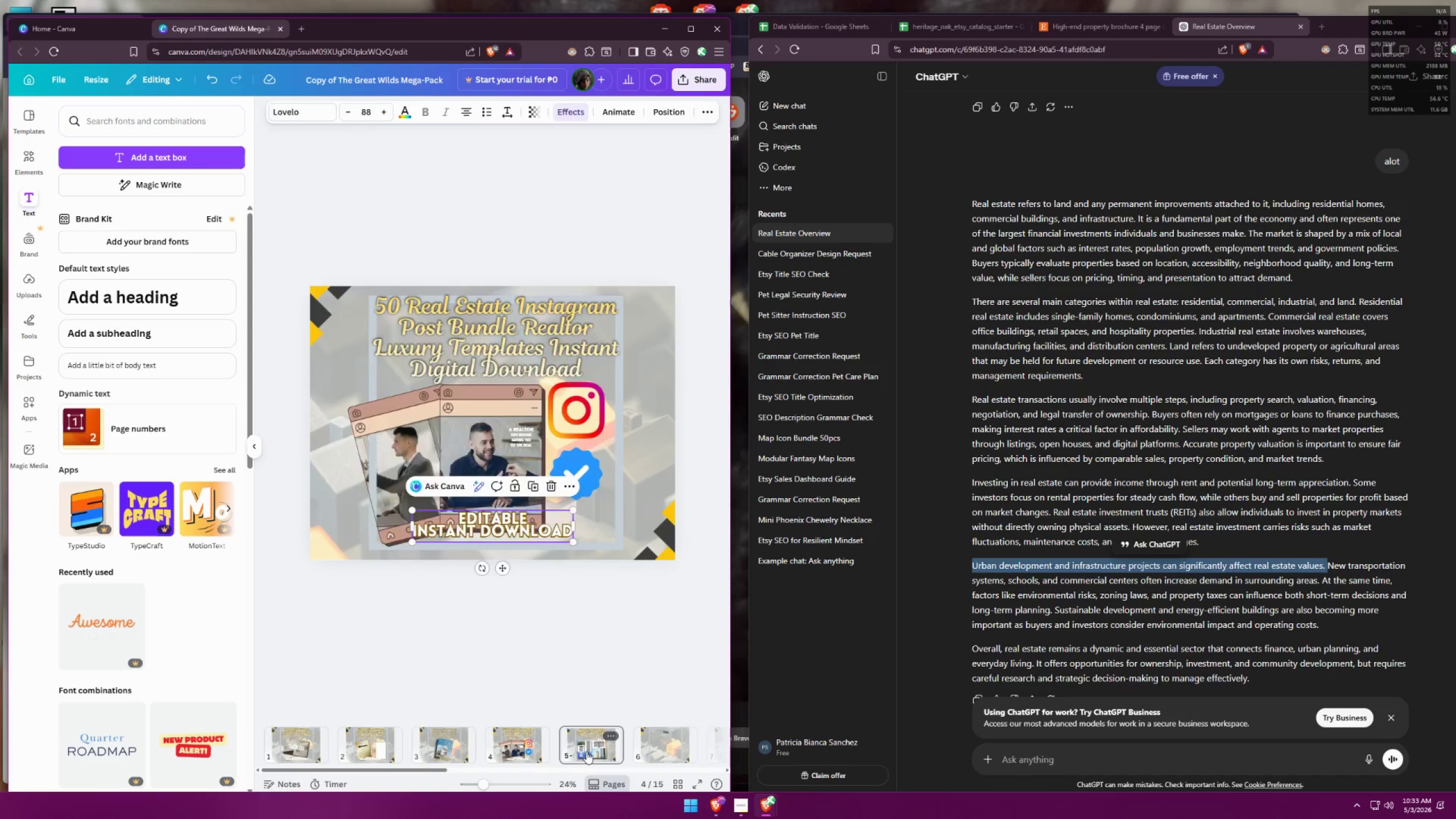 
key(Control+V)
 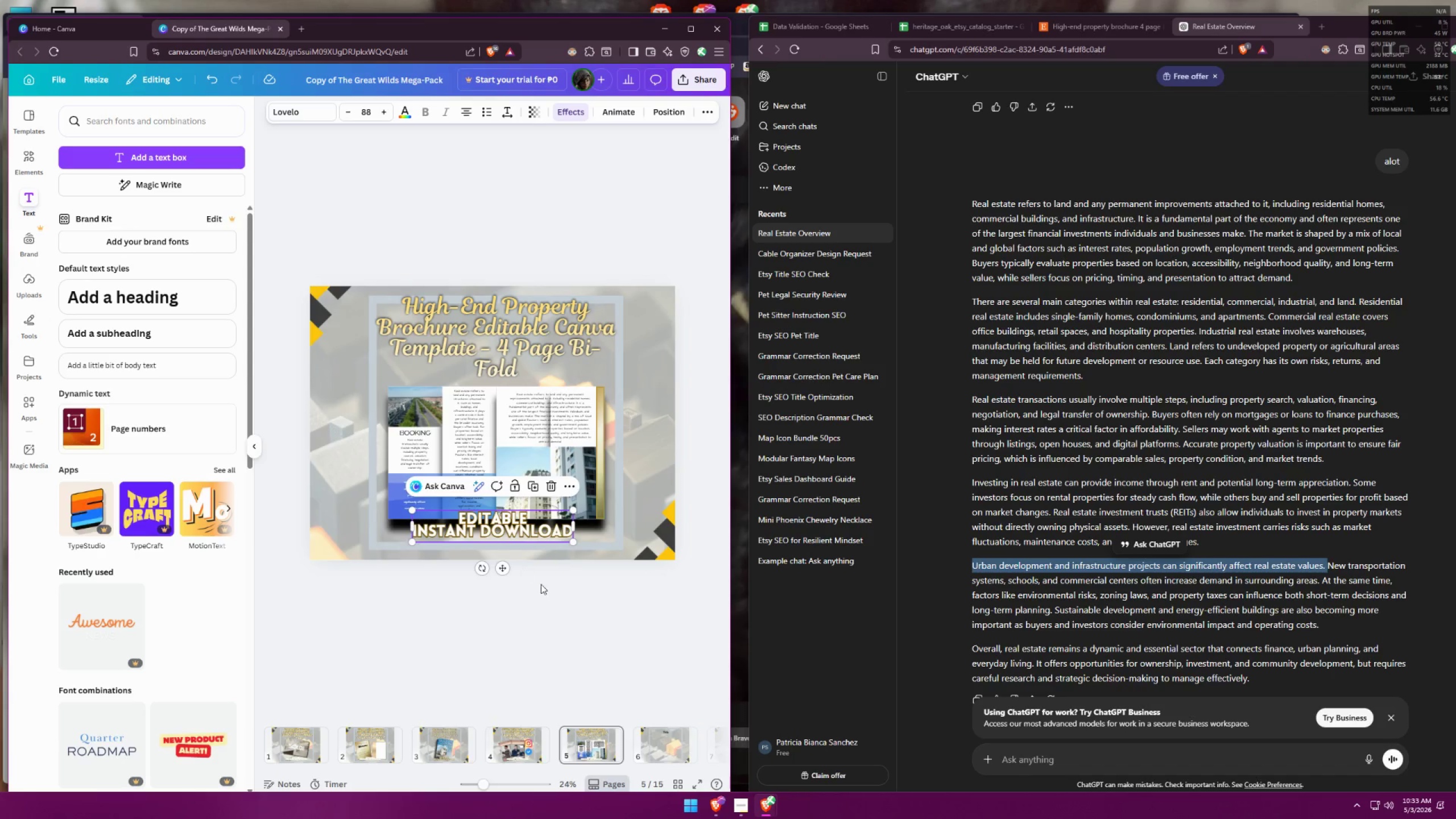 
left_click([566, 623])
 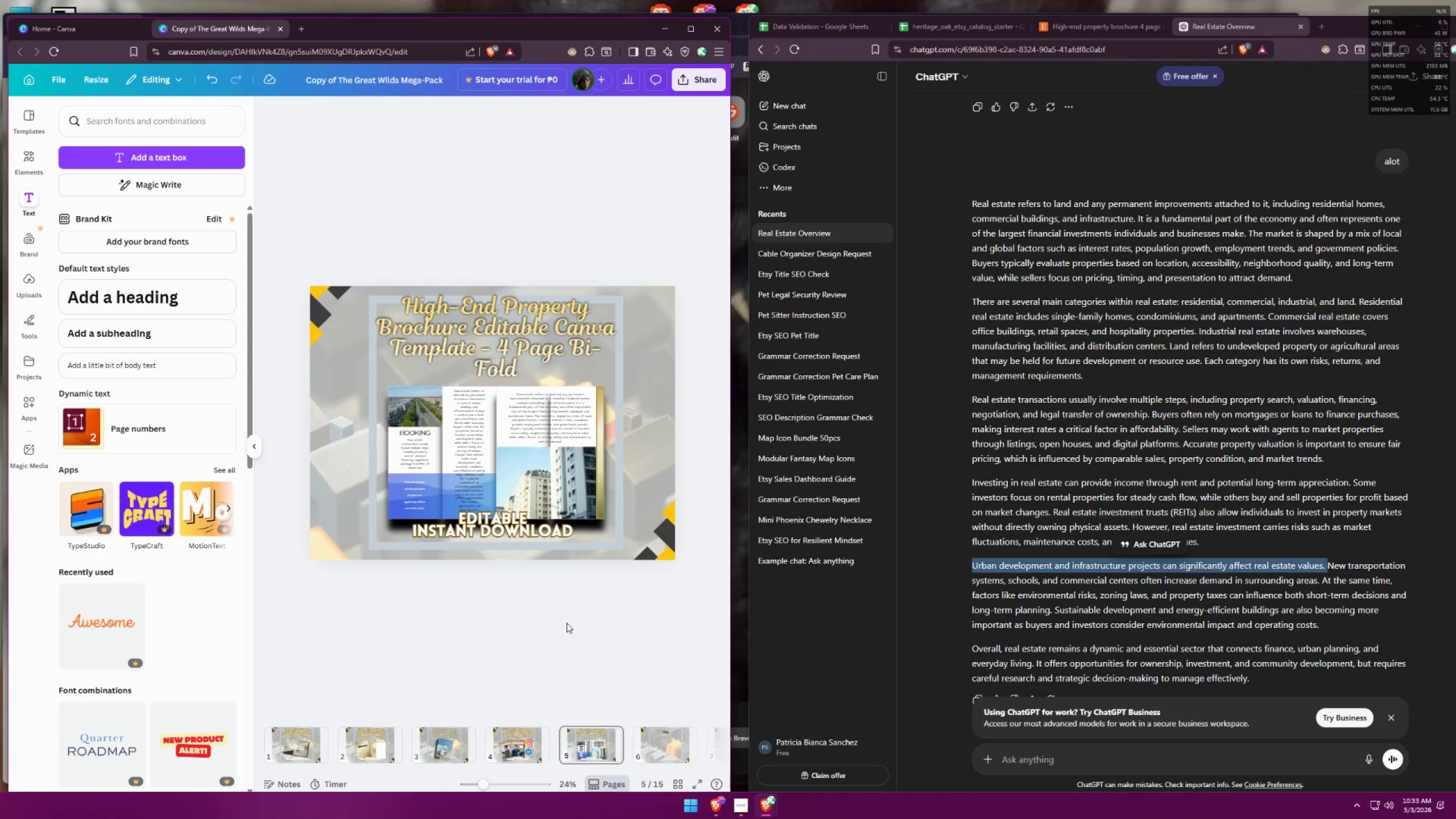 
hold_key(key=ControlLeft, duration=1.36)
scroll: coordinate [562, 525], scroll_direction: down, amount: 1.0
 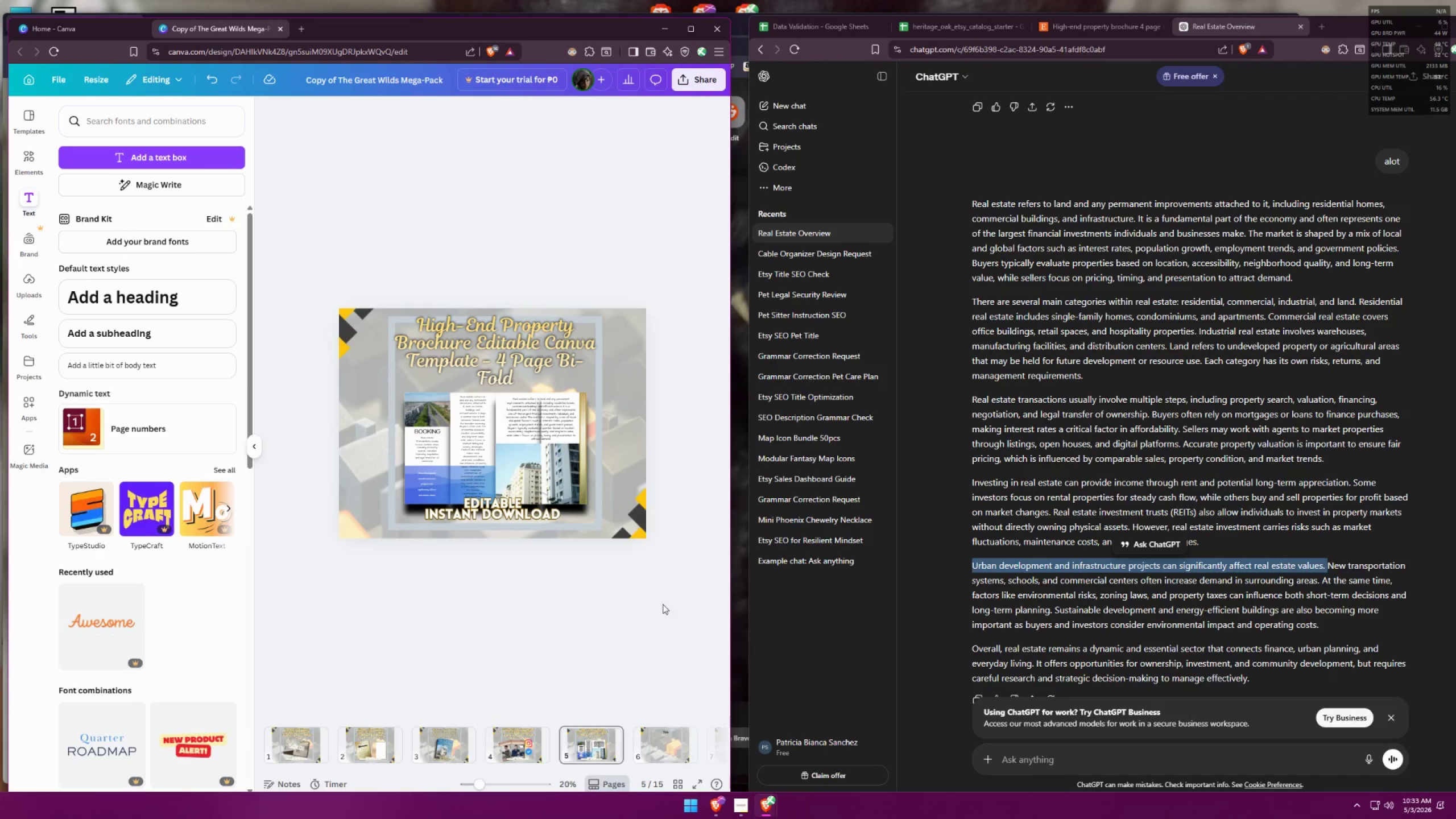 
mouse_move([661, 739])
 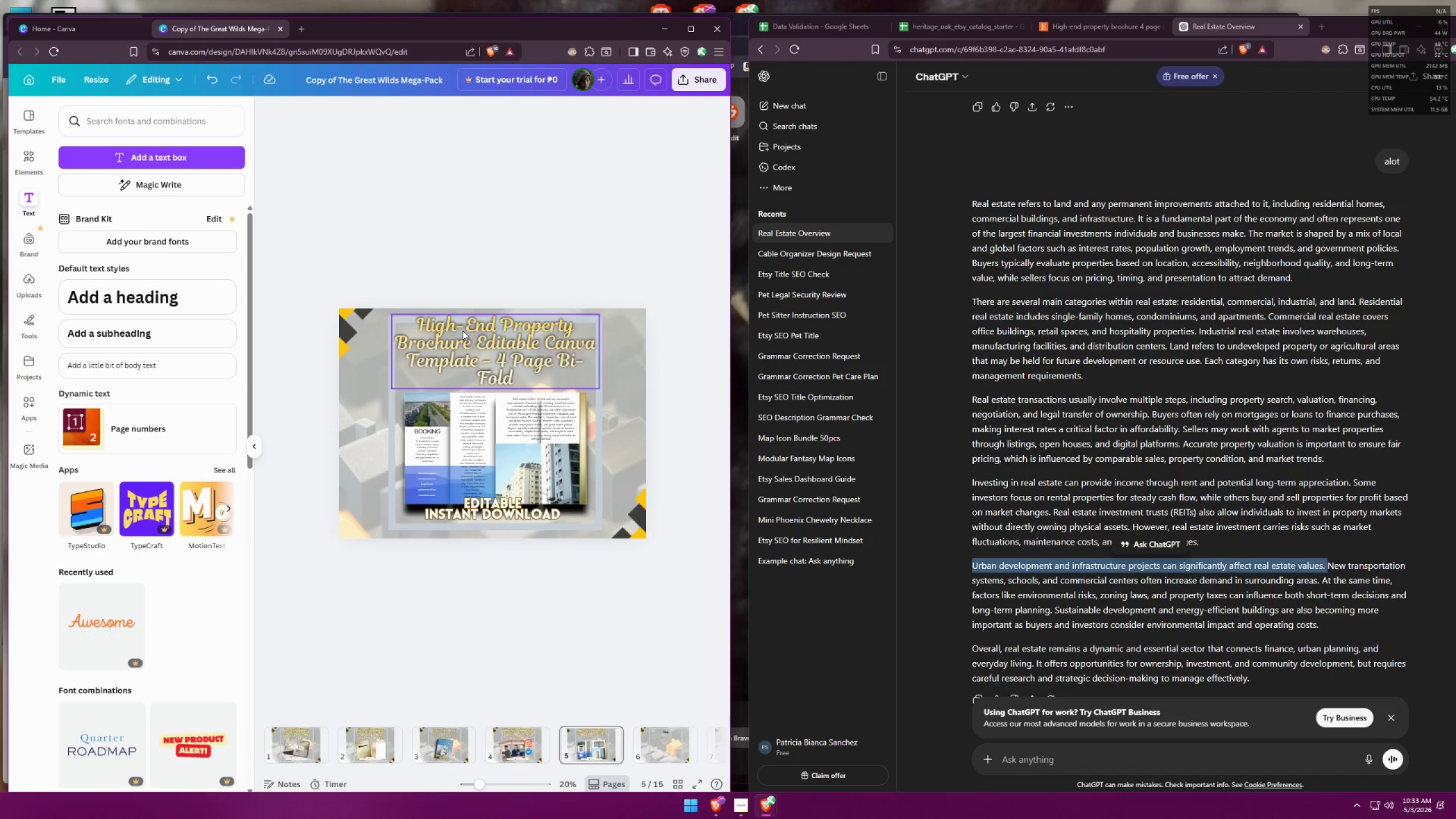 
key(Control+ControlLeft)
 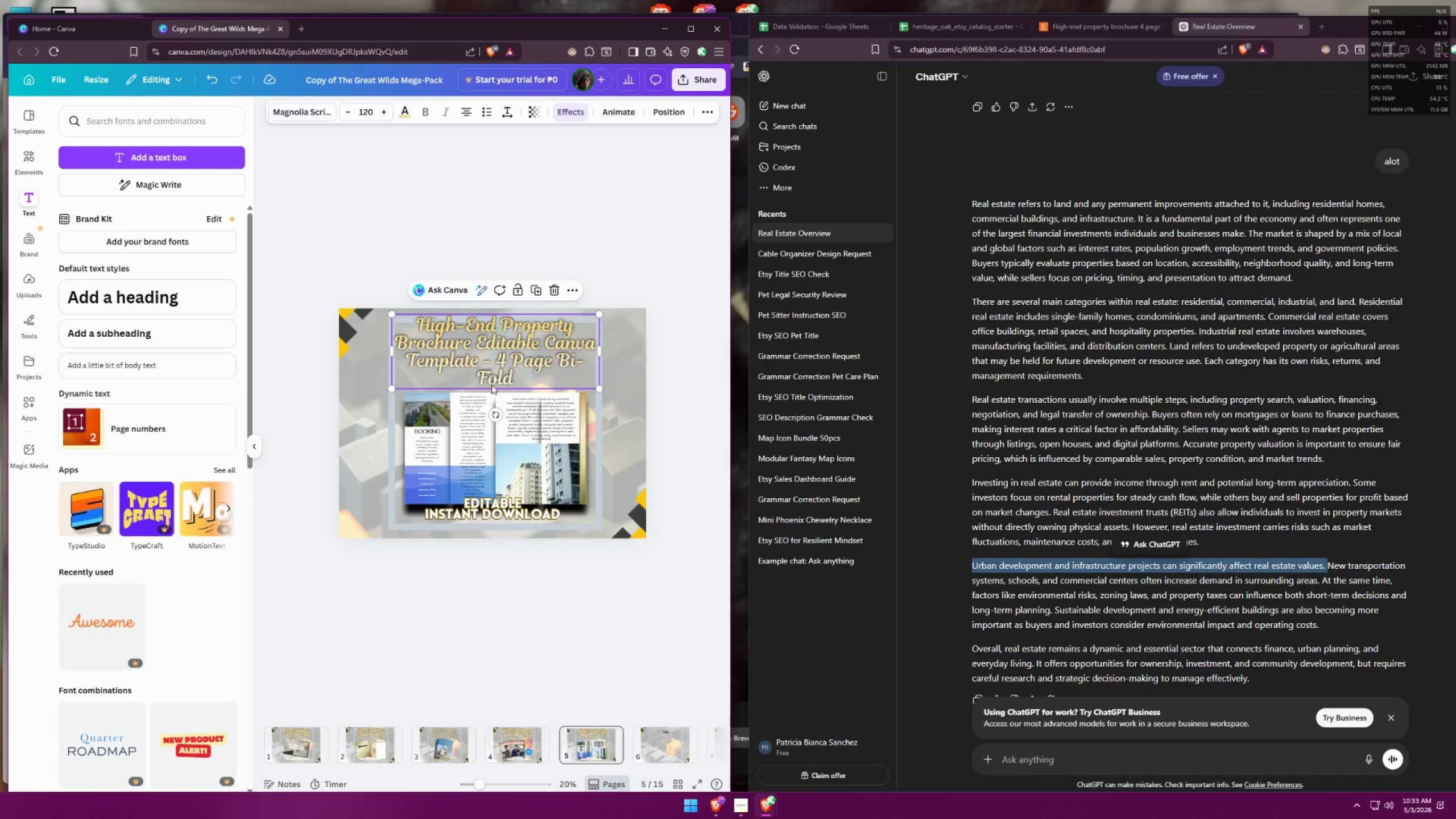 
key(Control+C)
 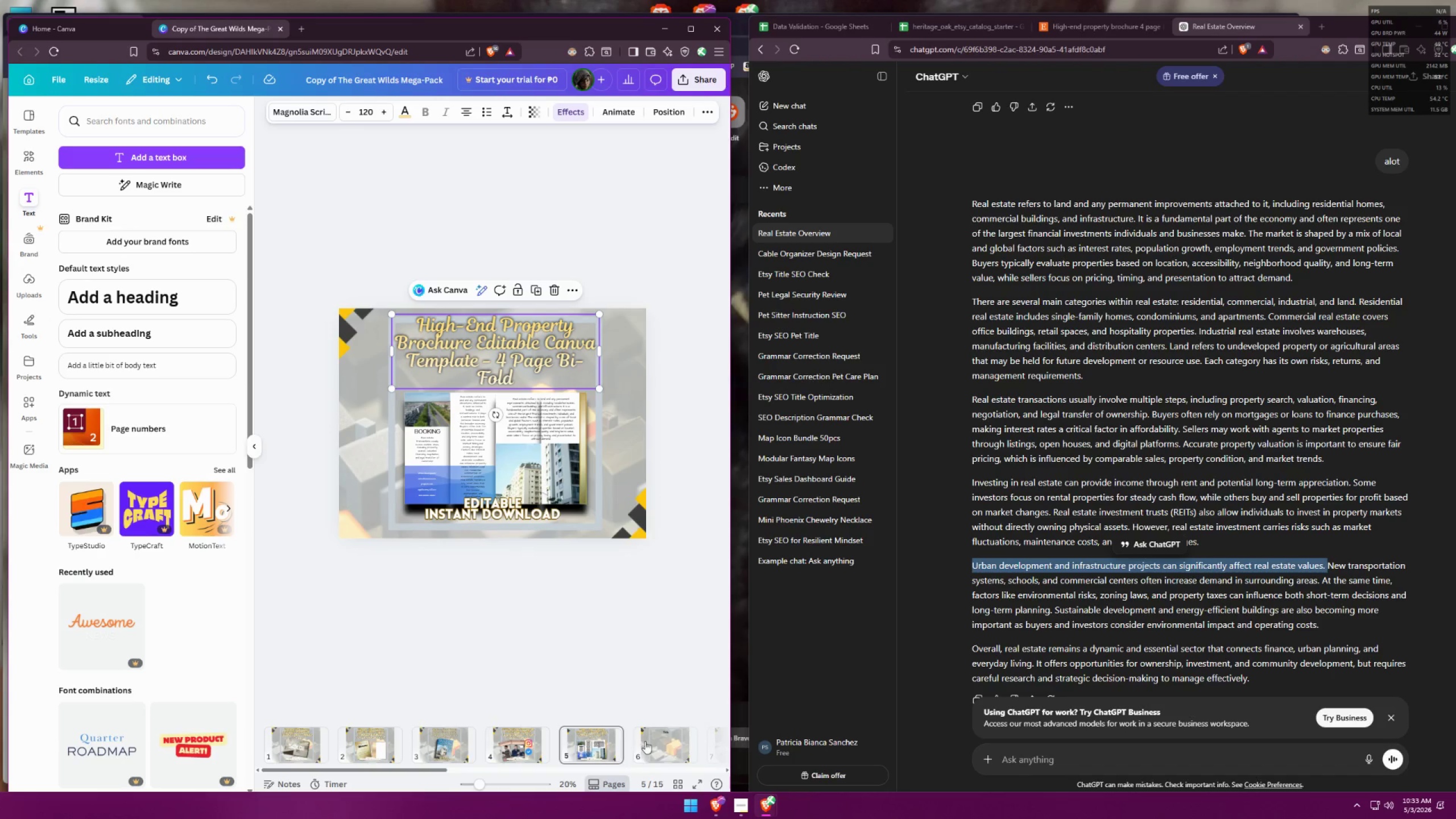 
left_click([665, 745])
 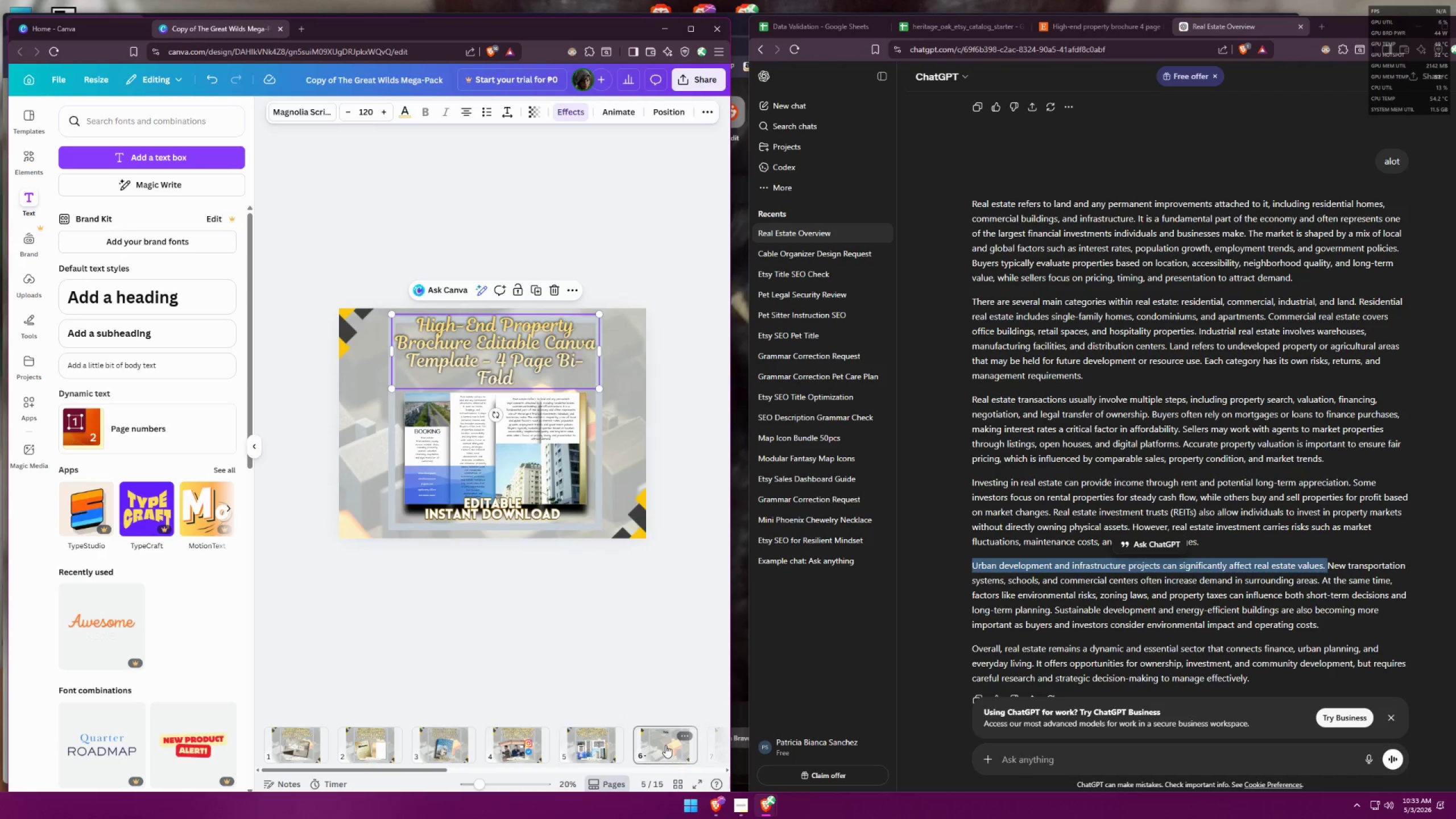 
key(Control+ControlLeft)
 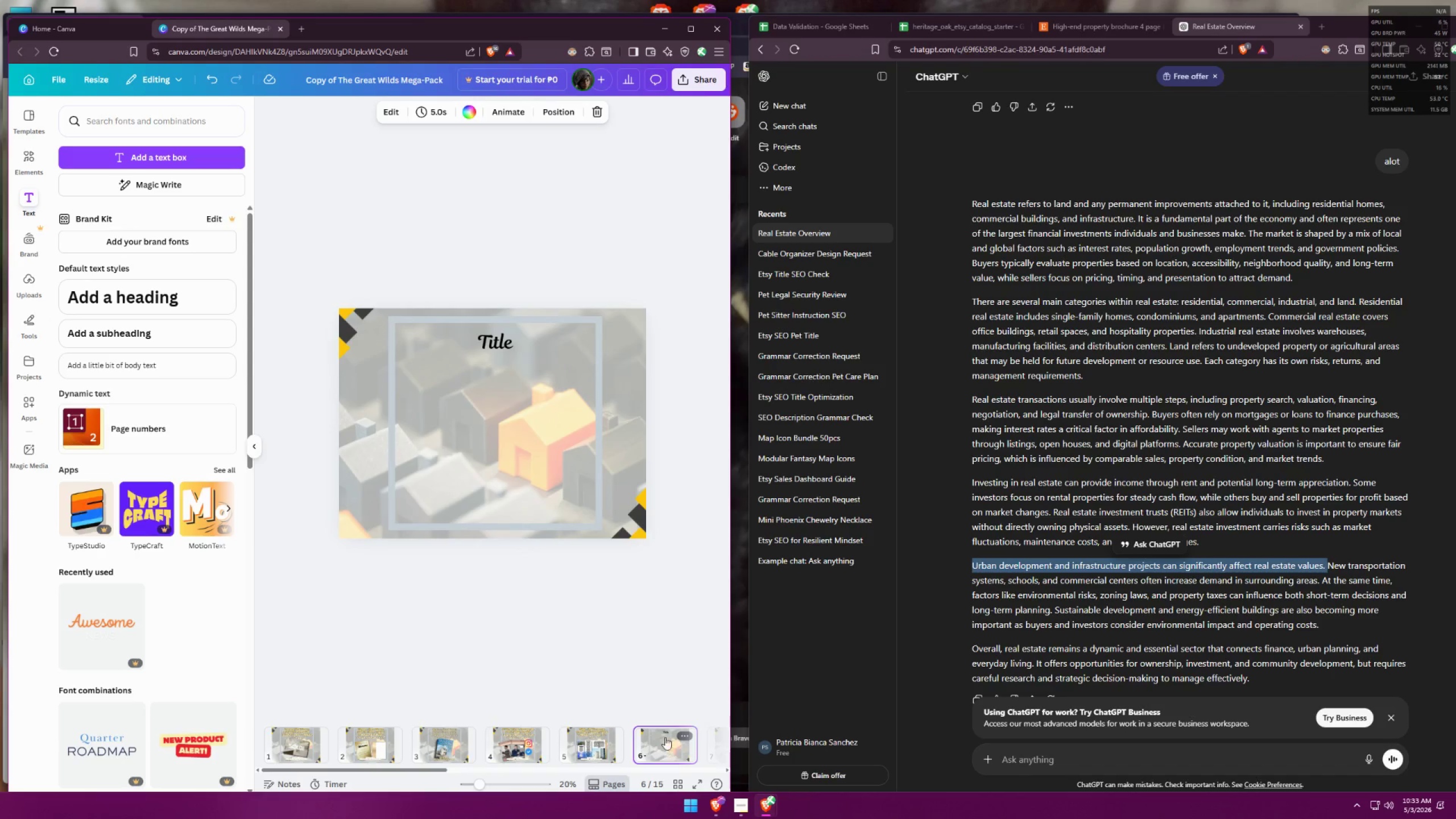 
key(Control+V)
 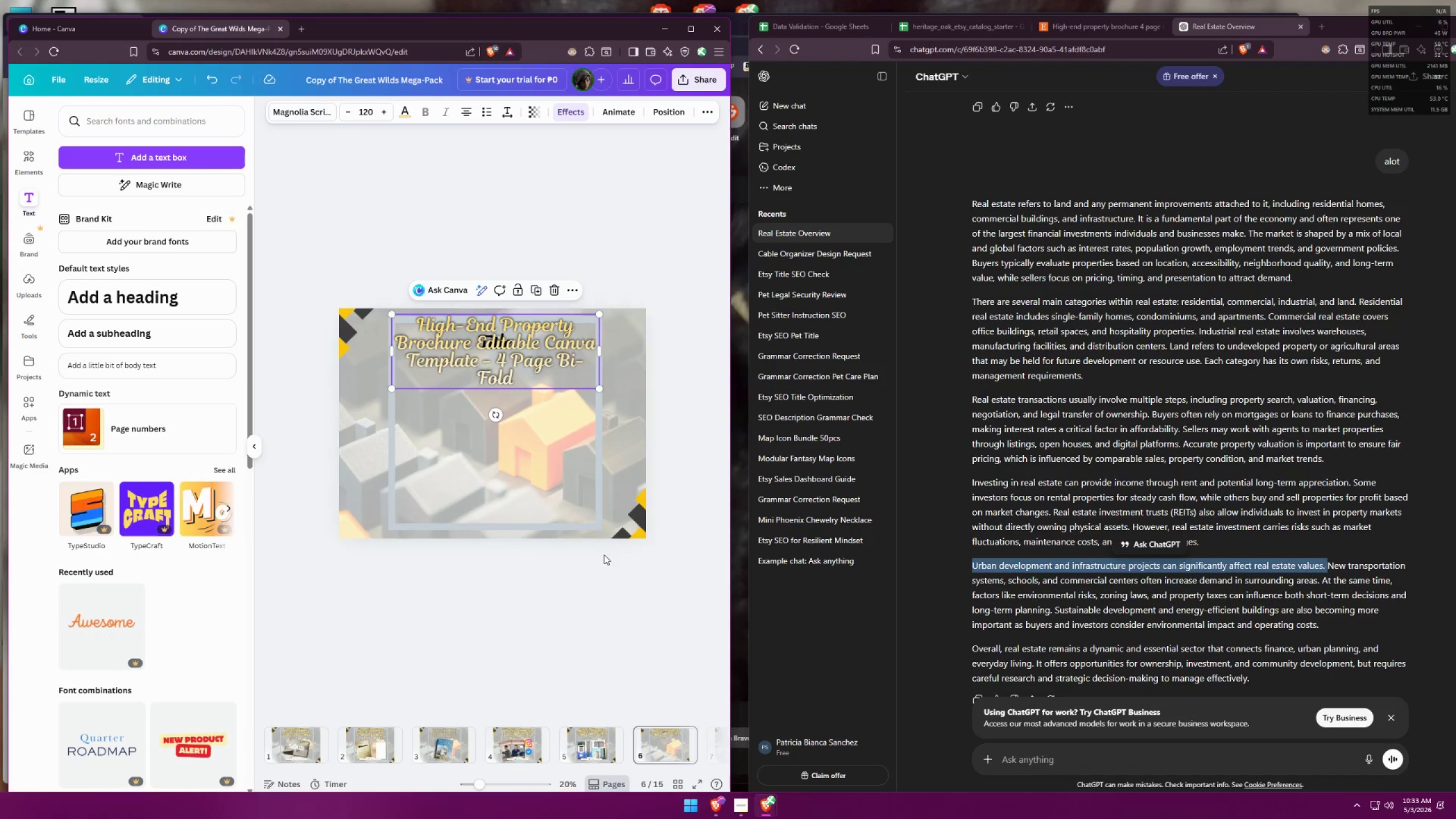 
key(Control+ControlLeft)
 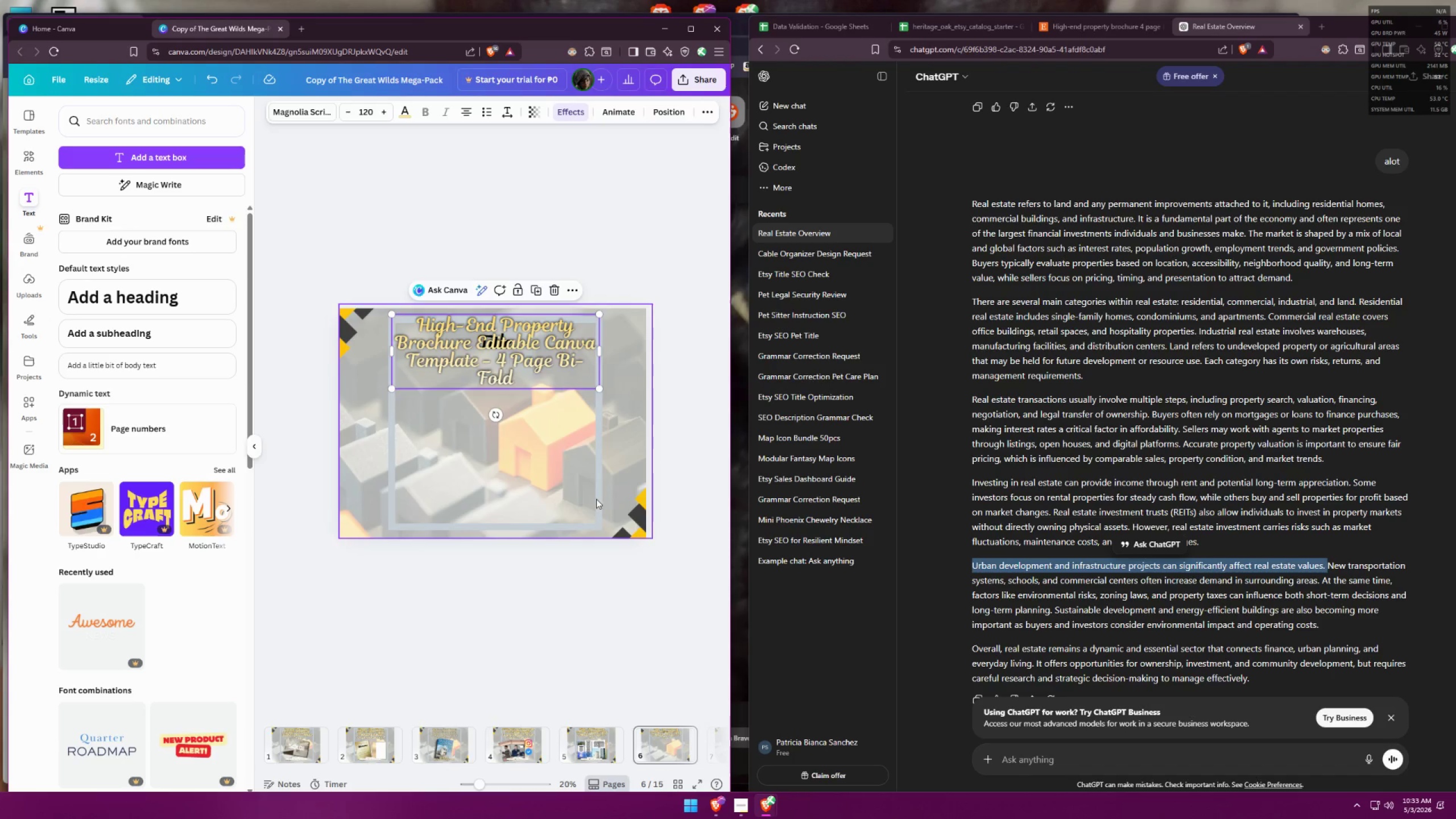 
key(Control+Z)
 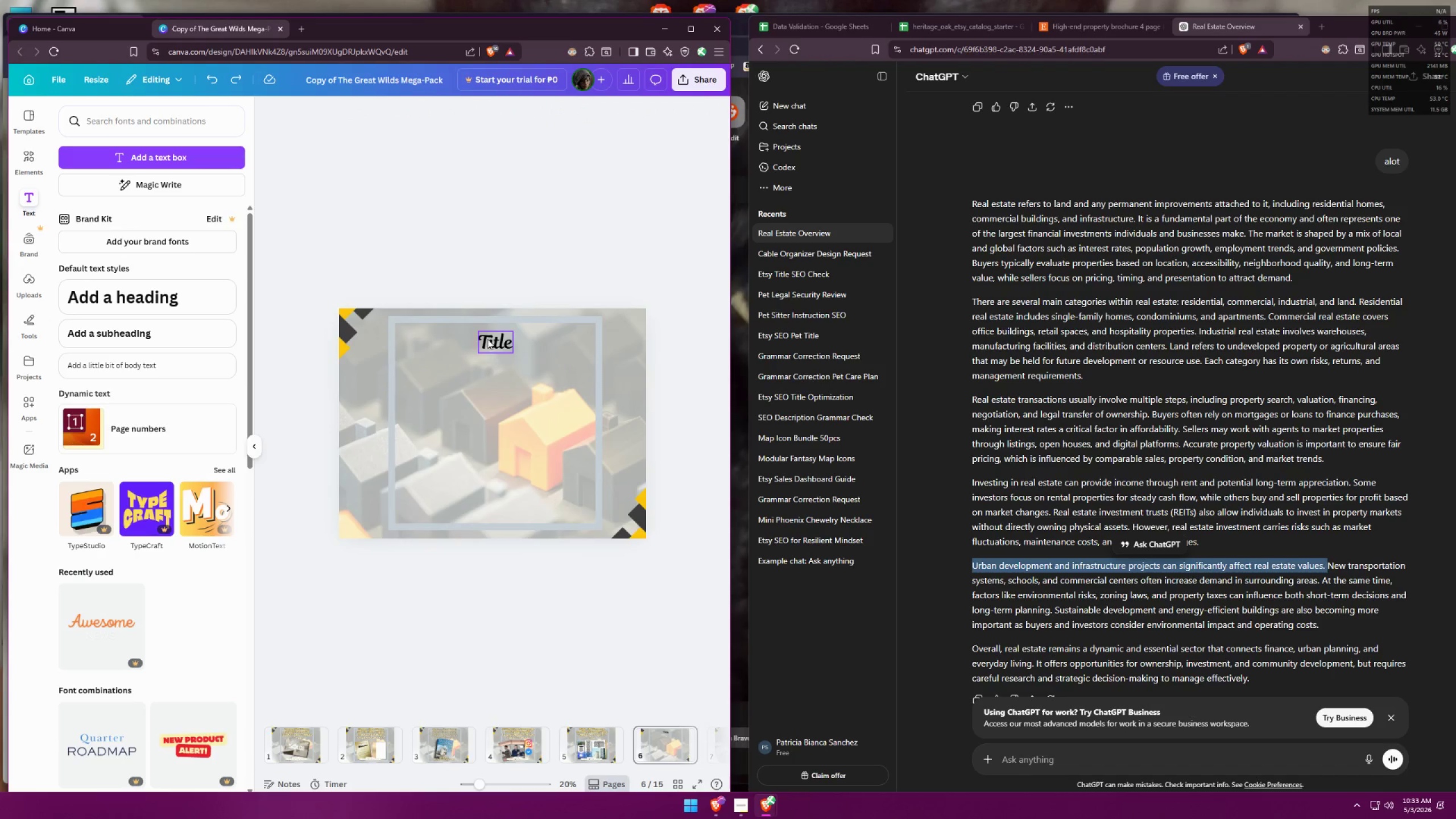 
left_click([486, 332])
 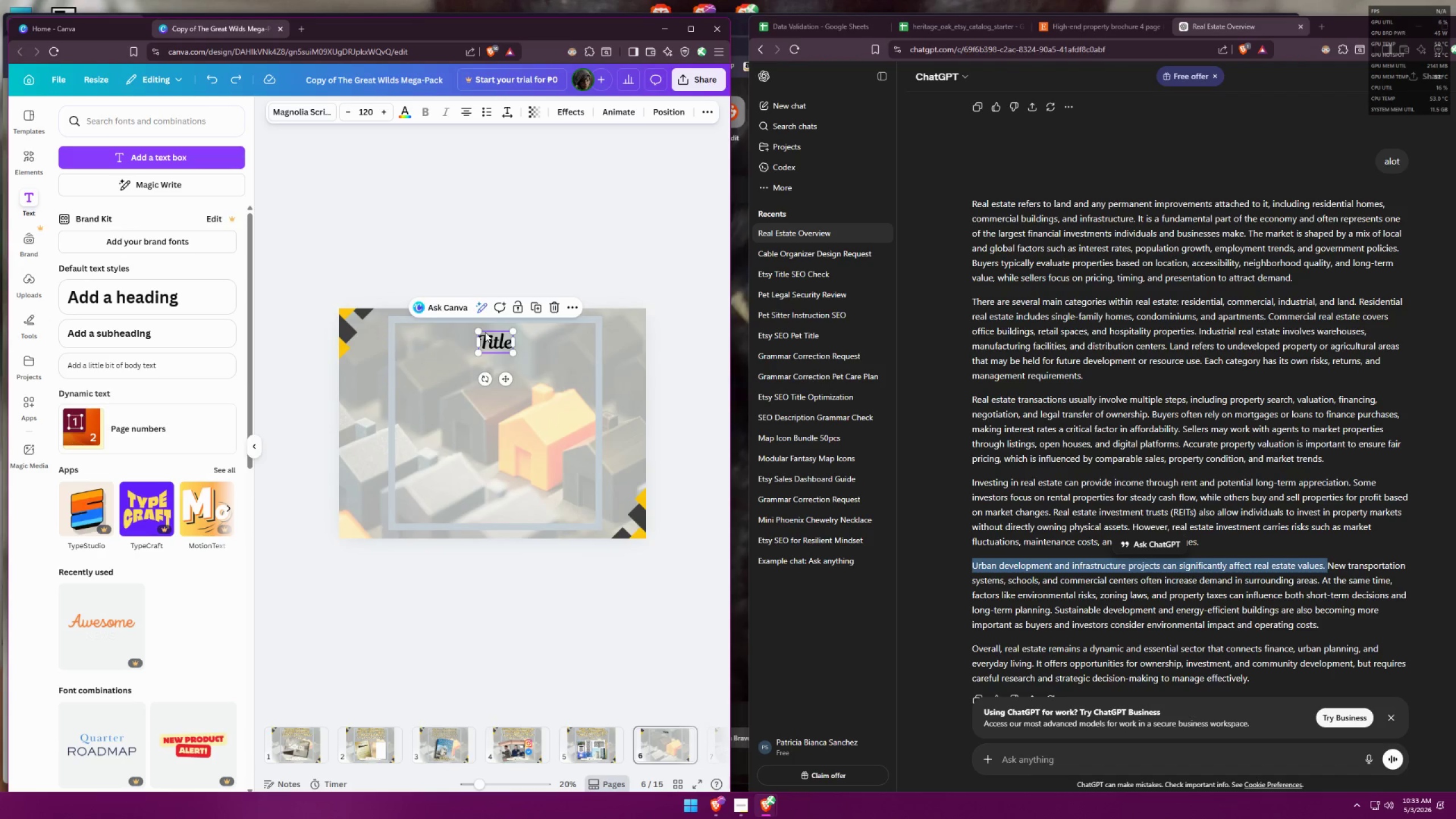 
key(Backspace)
 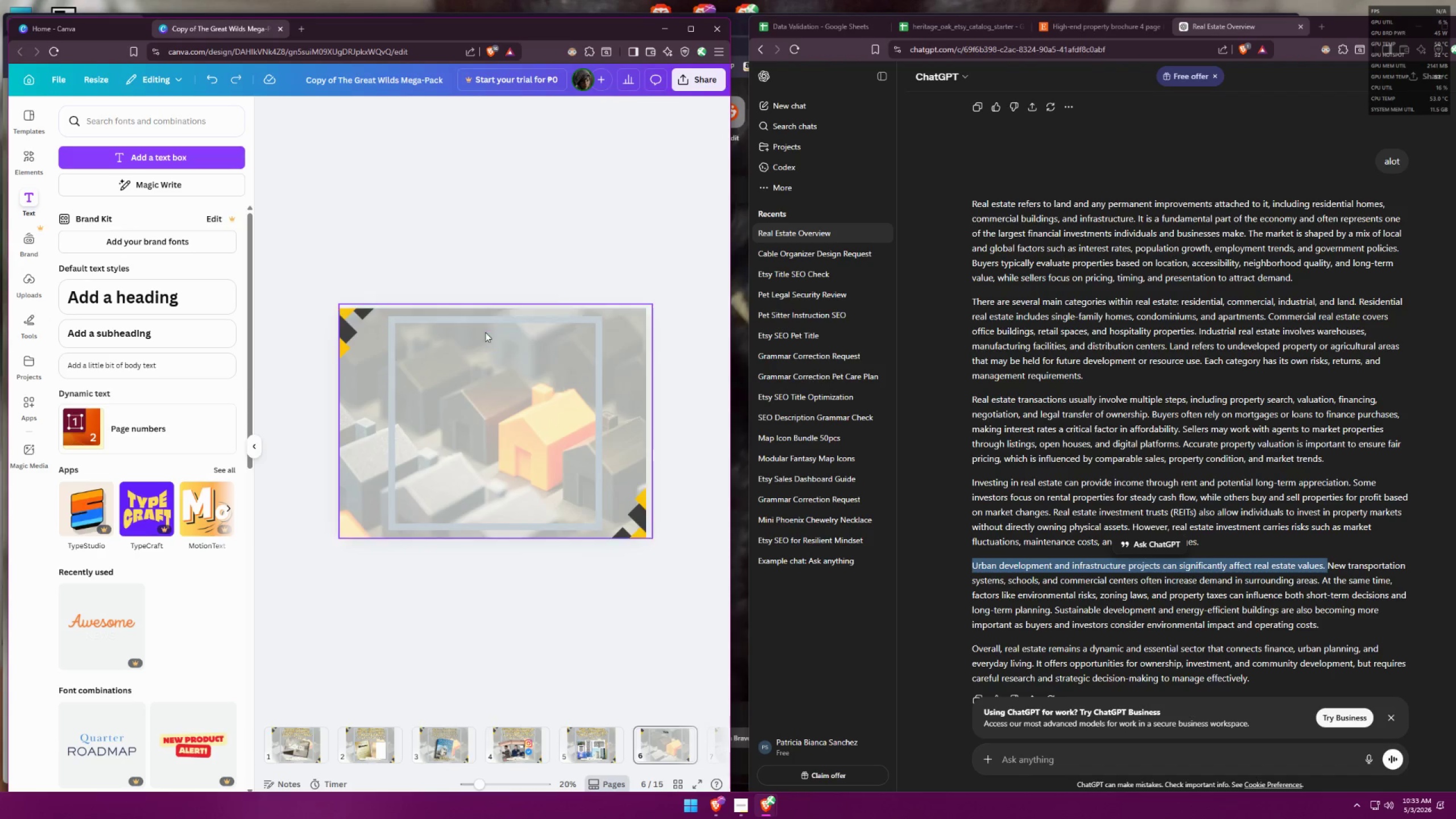 
key(Control+ControlLeft)
 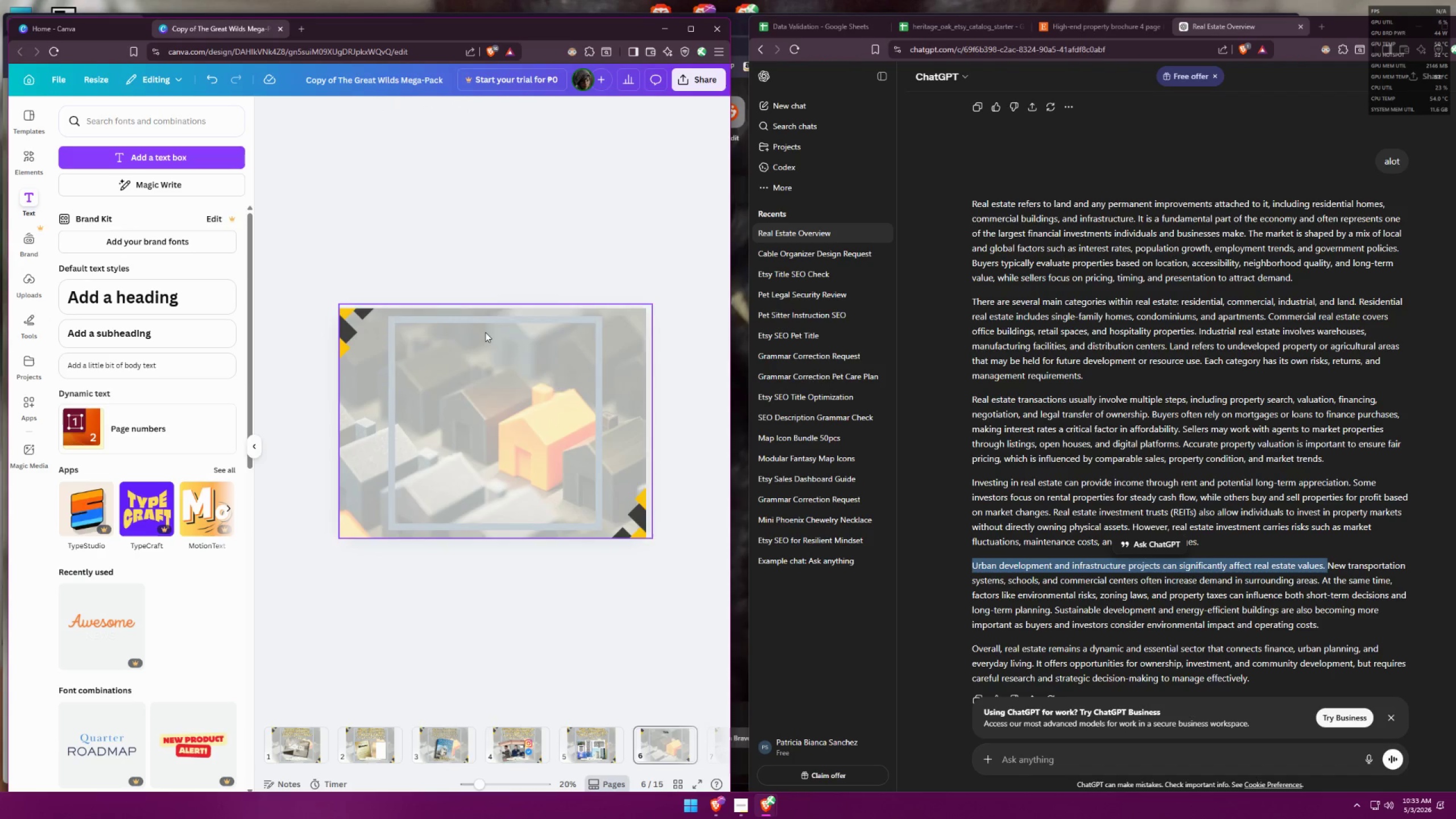 
key(Control+V)
 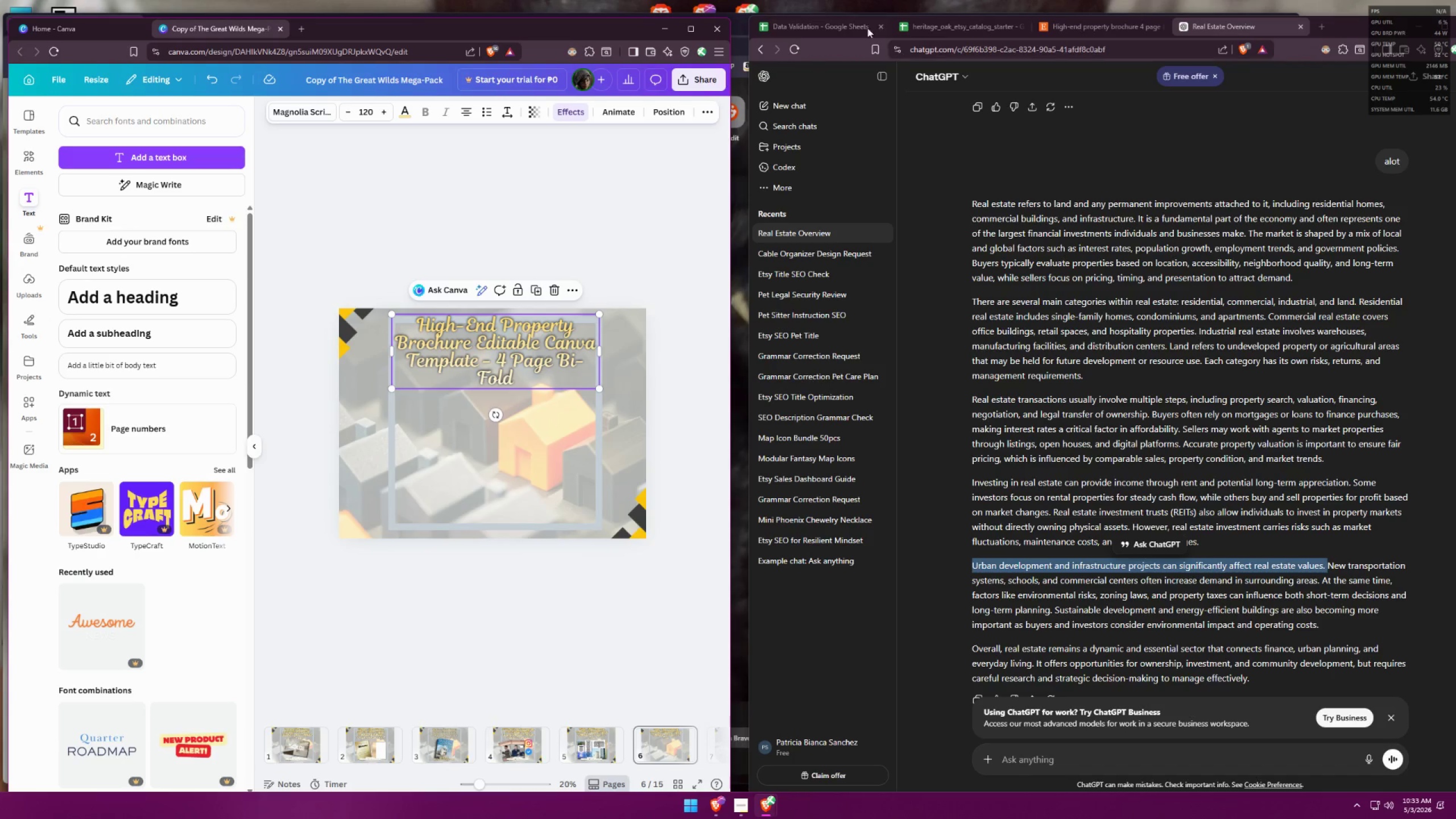 
left_click([824, 21])
 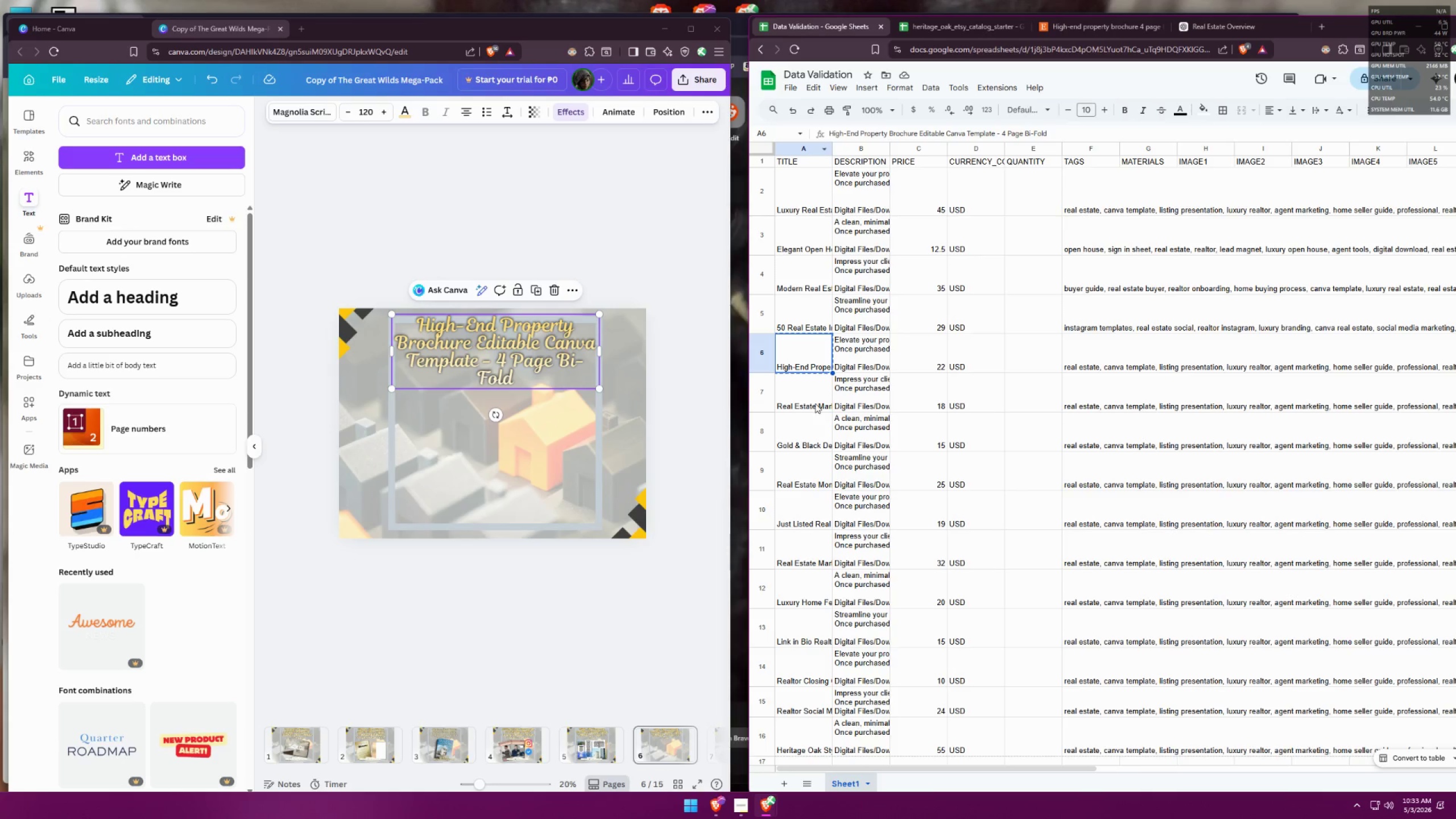 
left_click([810, 402])
 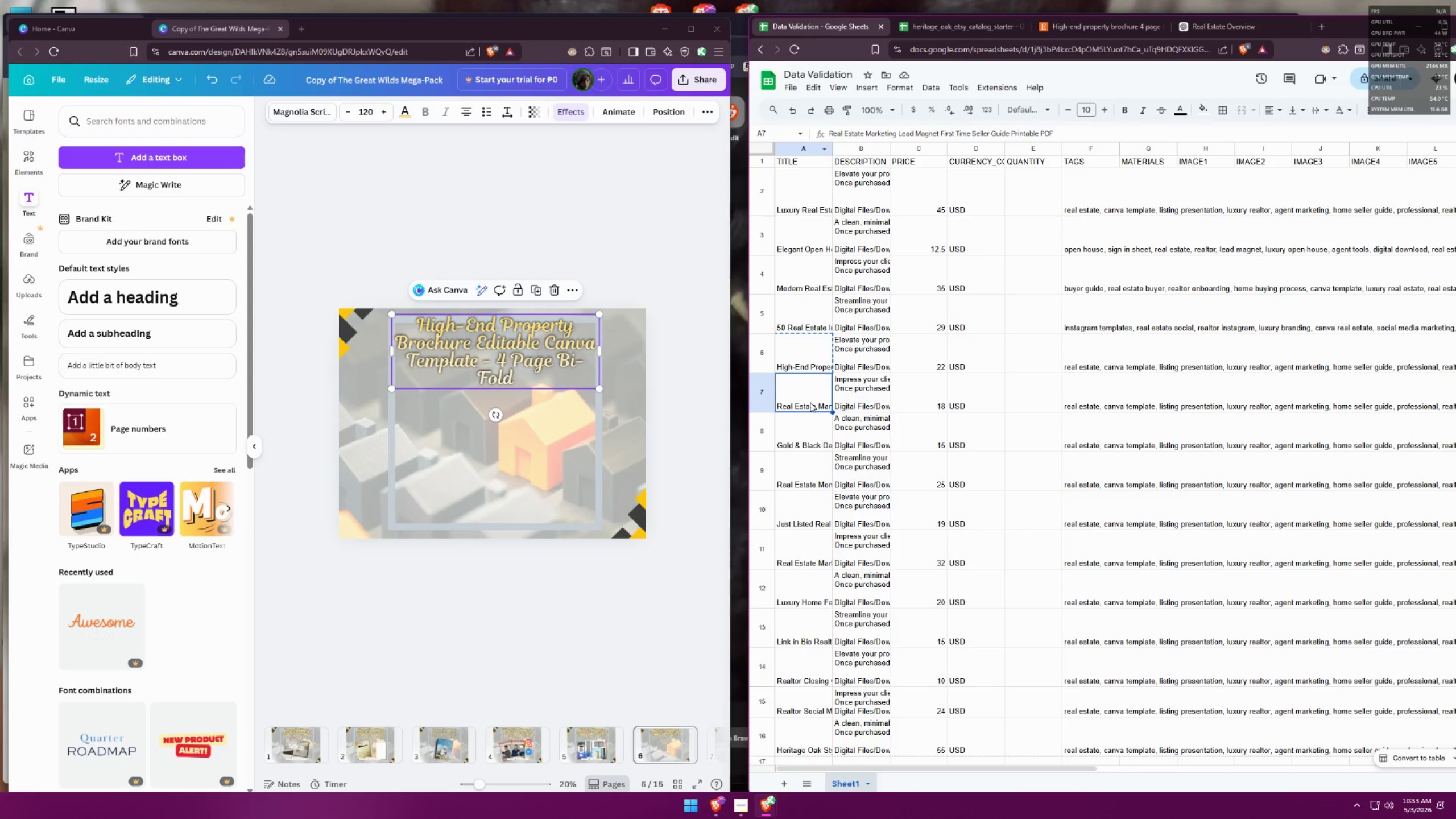 
key(Control+ControlLeft)
 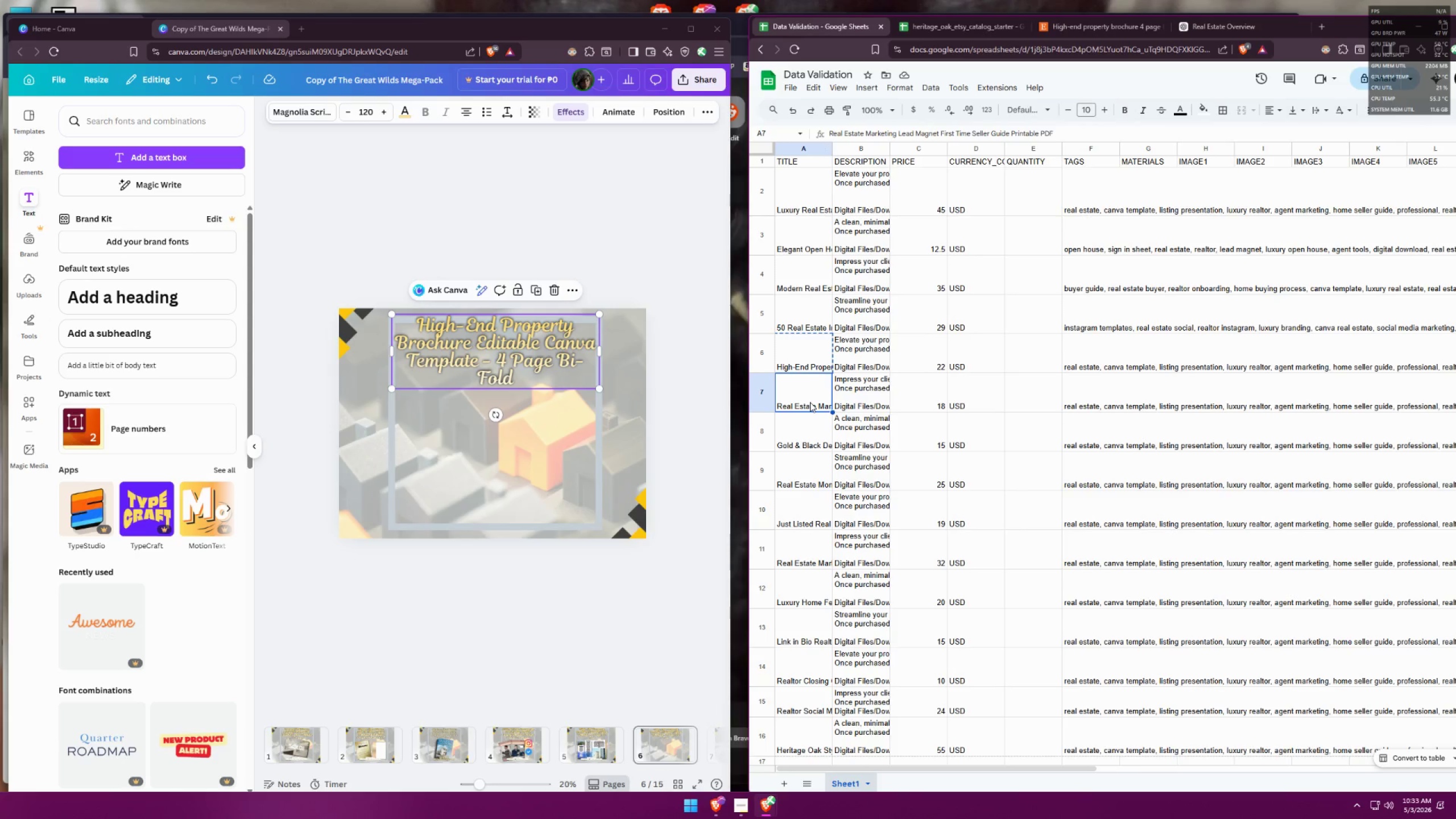 
key(Control+C)
 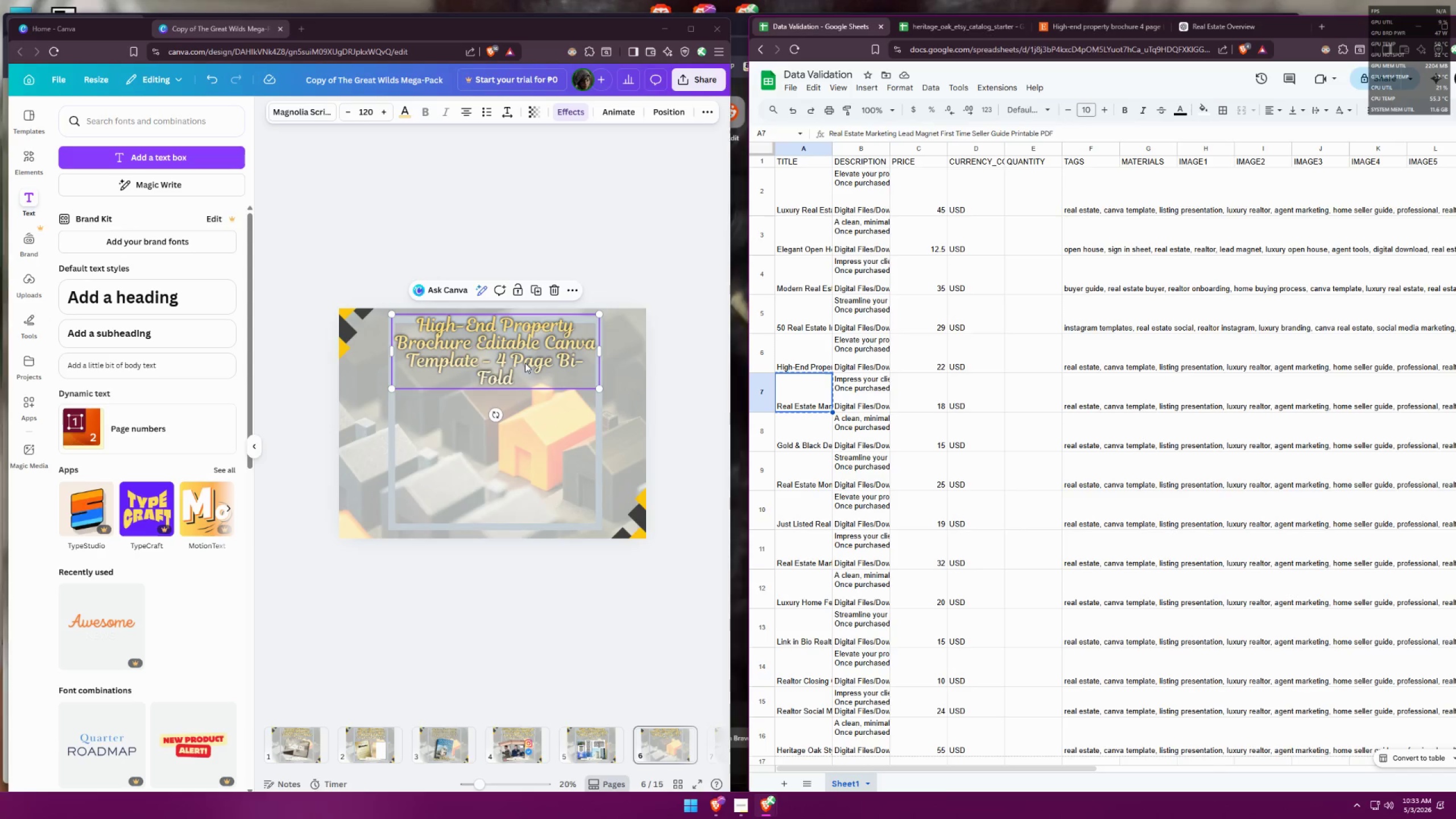 
double_click([525, 362])
 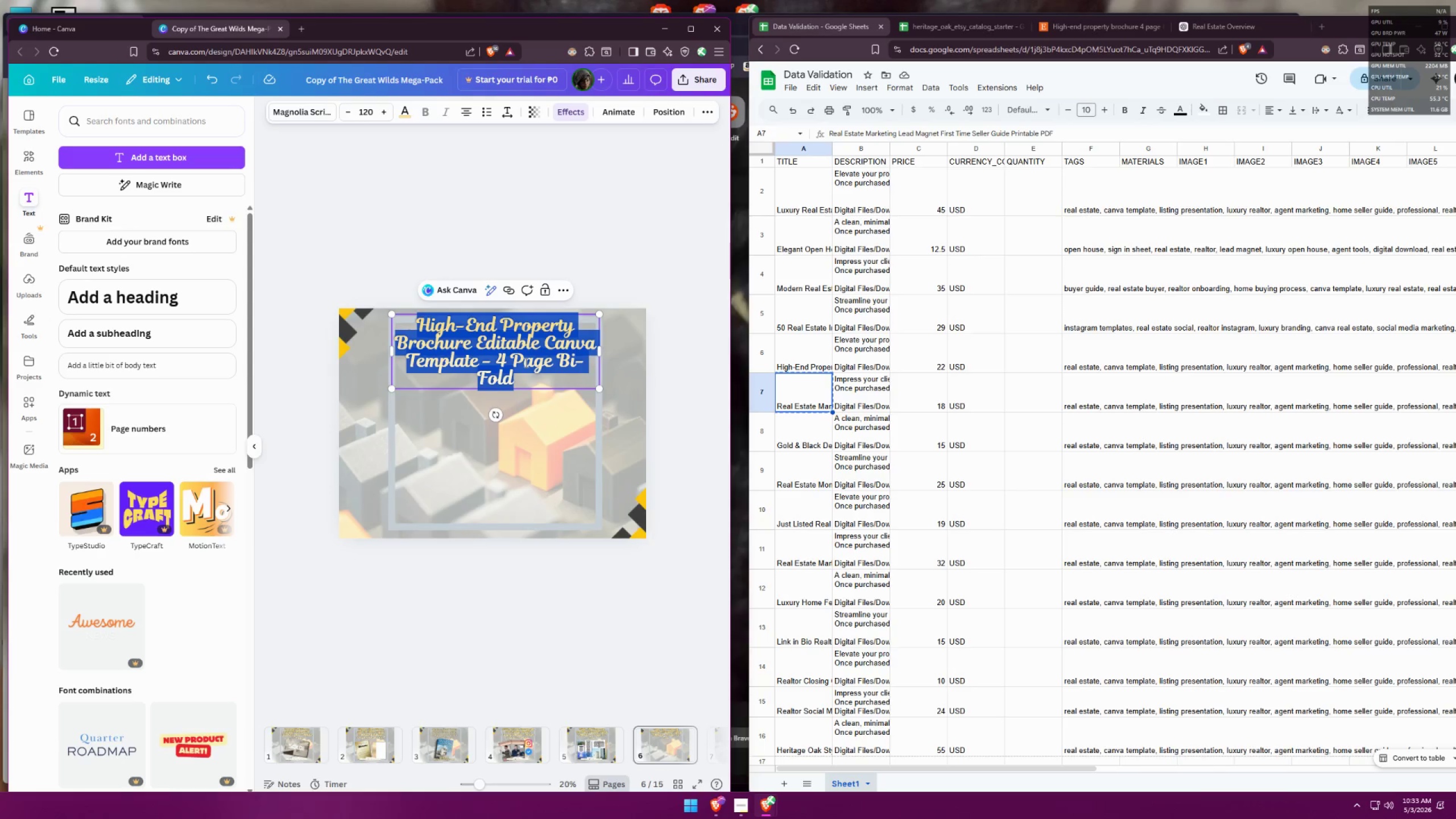 
key(Control+V)
 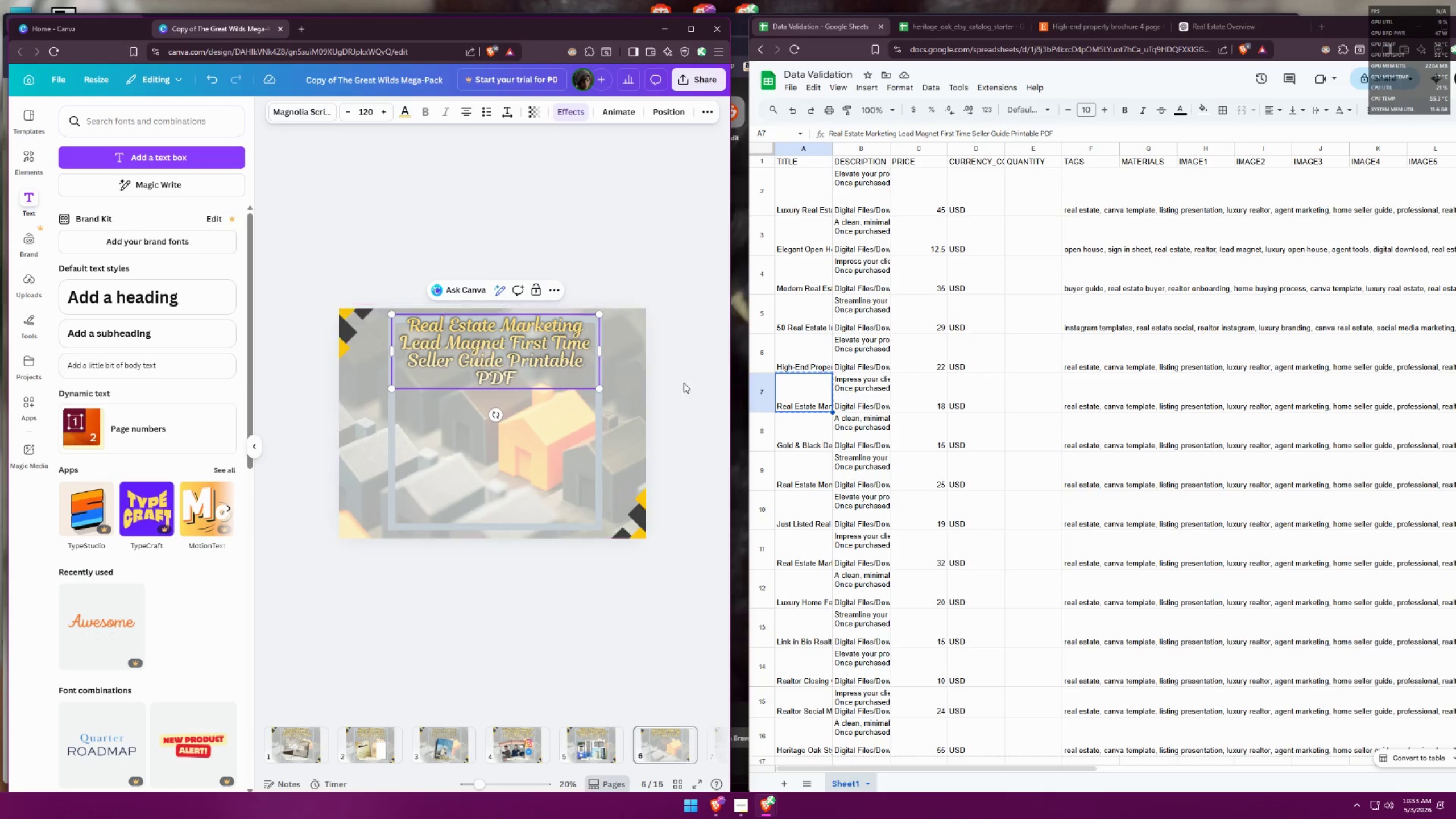 
left_click([692, 378])
 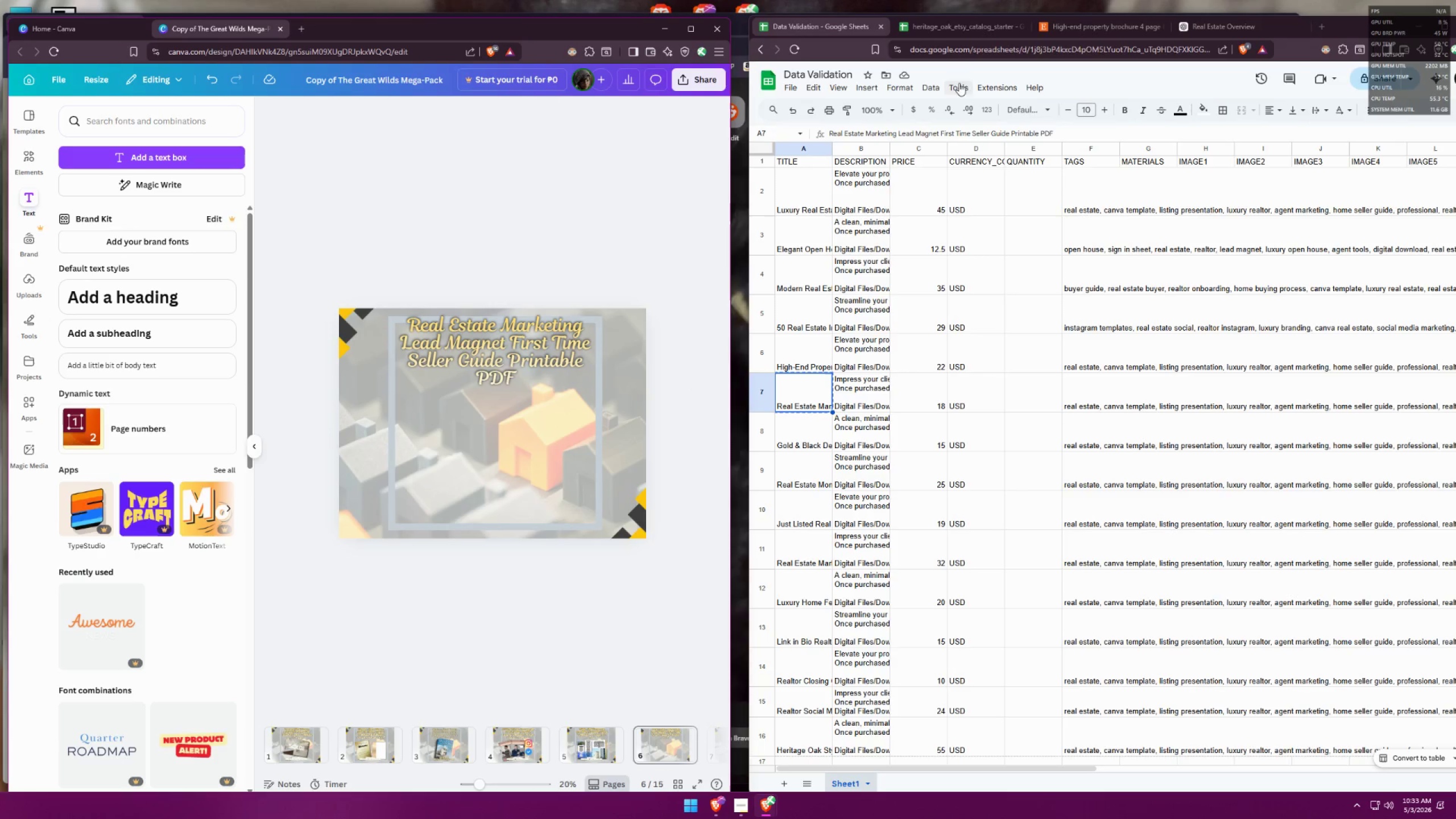 
left_click([967, 23])
 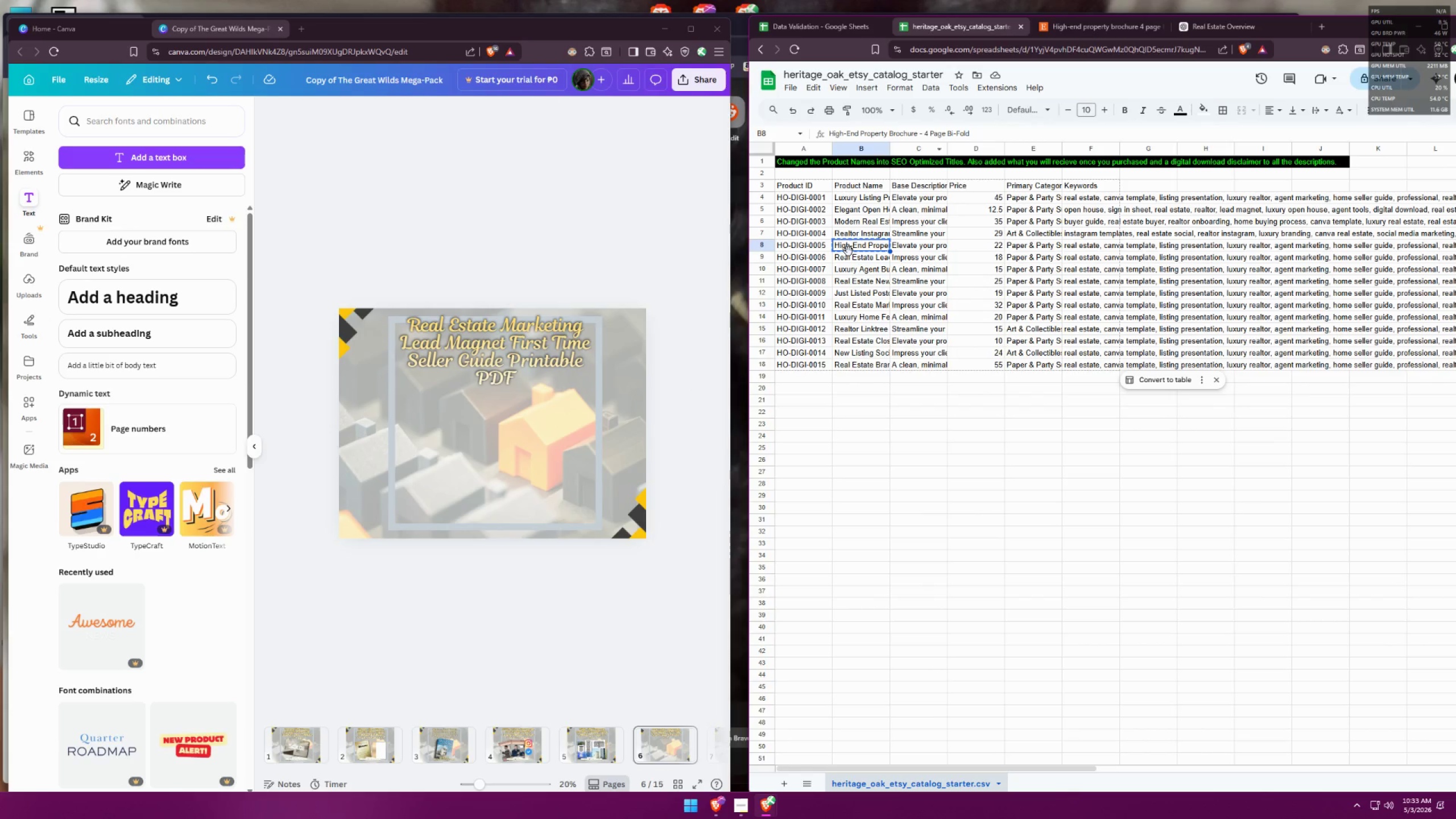 
left_click([853, 255])
 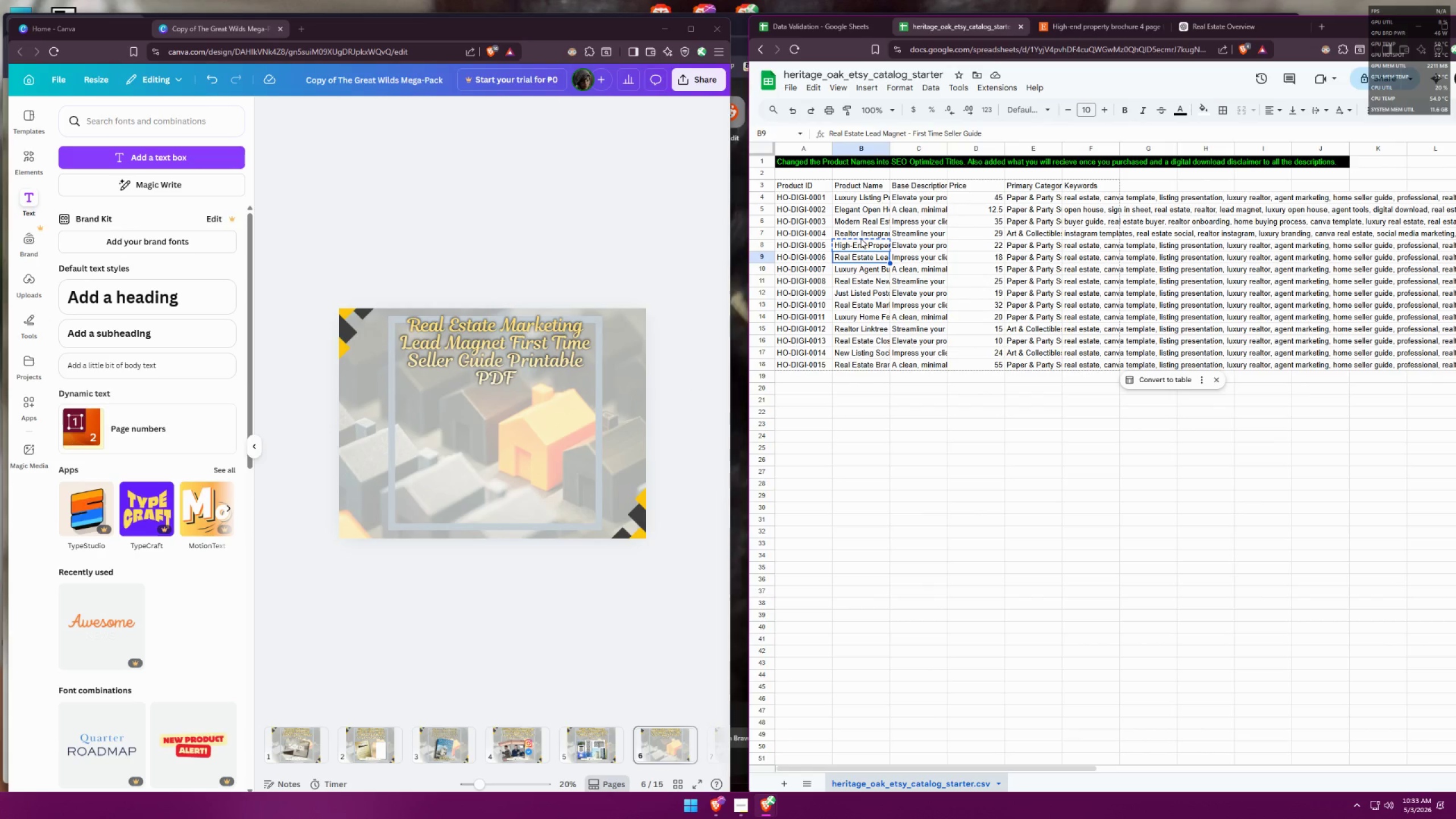 
key(Control+ControlLeft)
 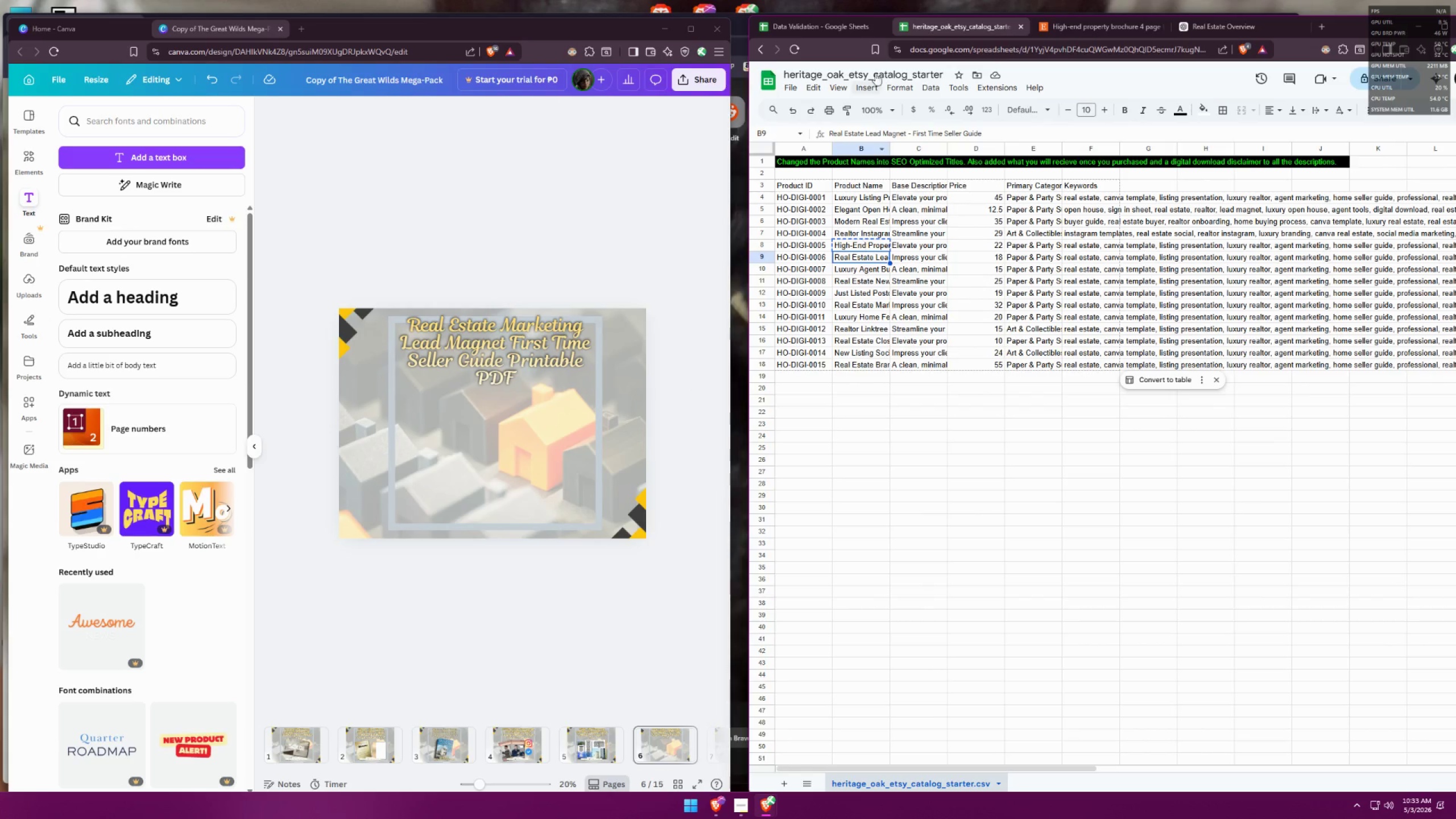 
key(Control+C)
 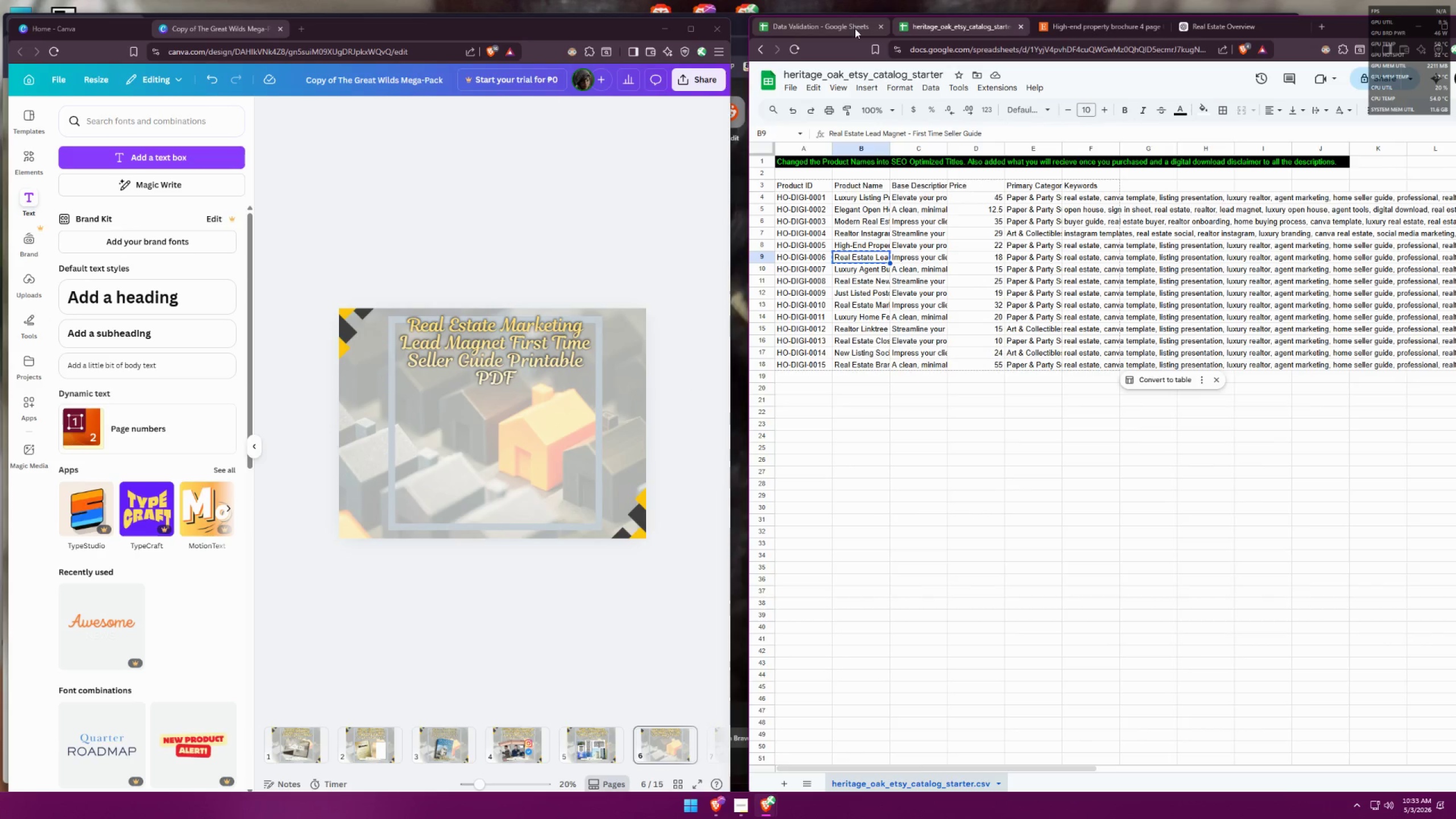 
left_click([854, 28])
 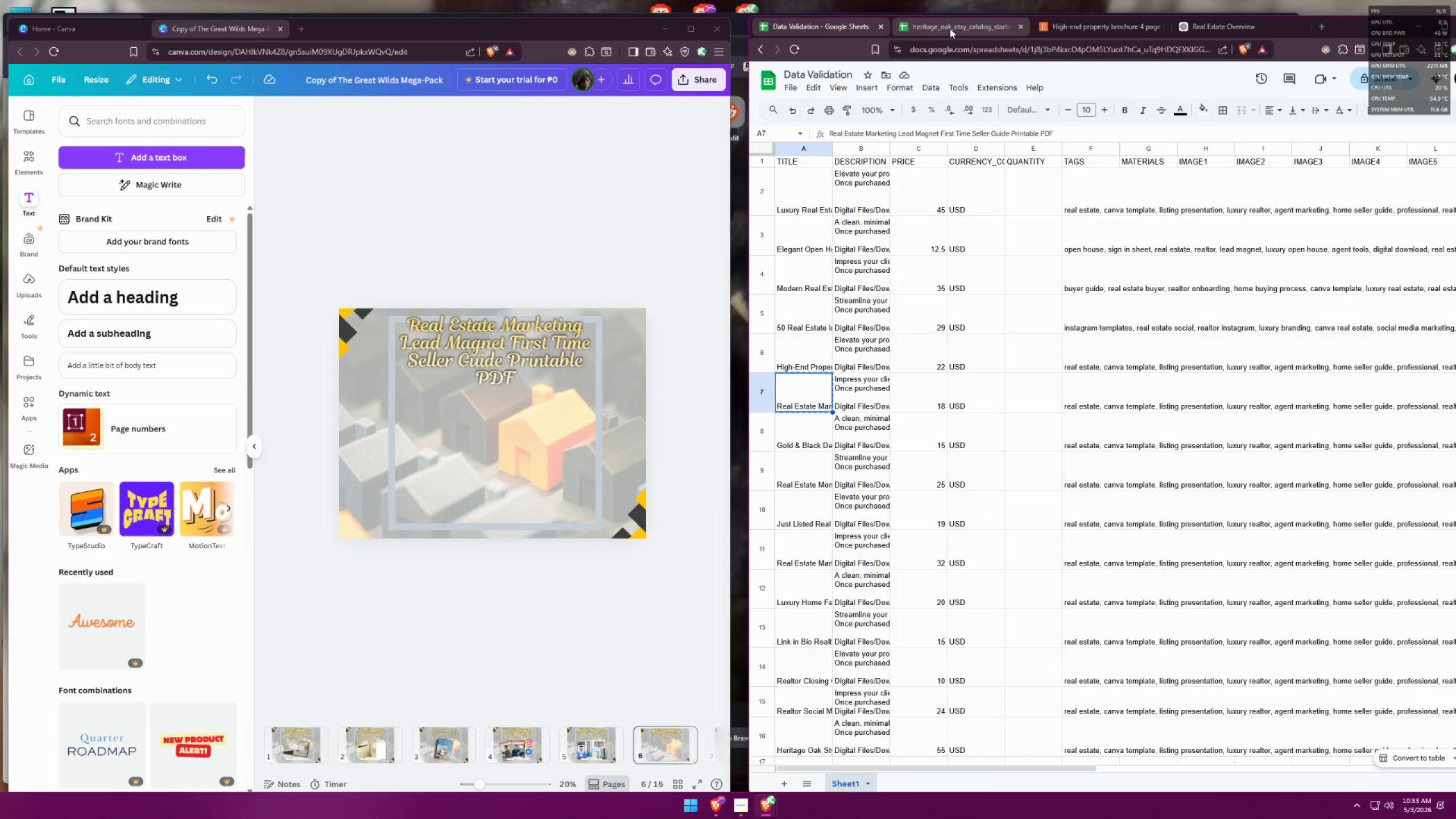 
left_click([949, 24])
 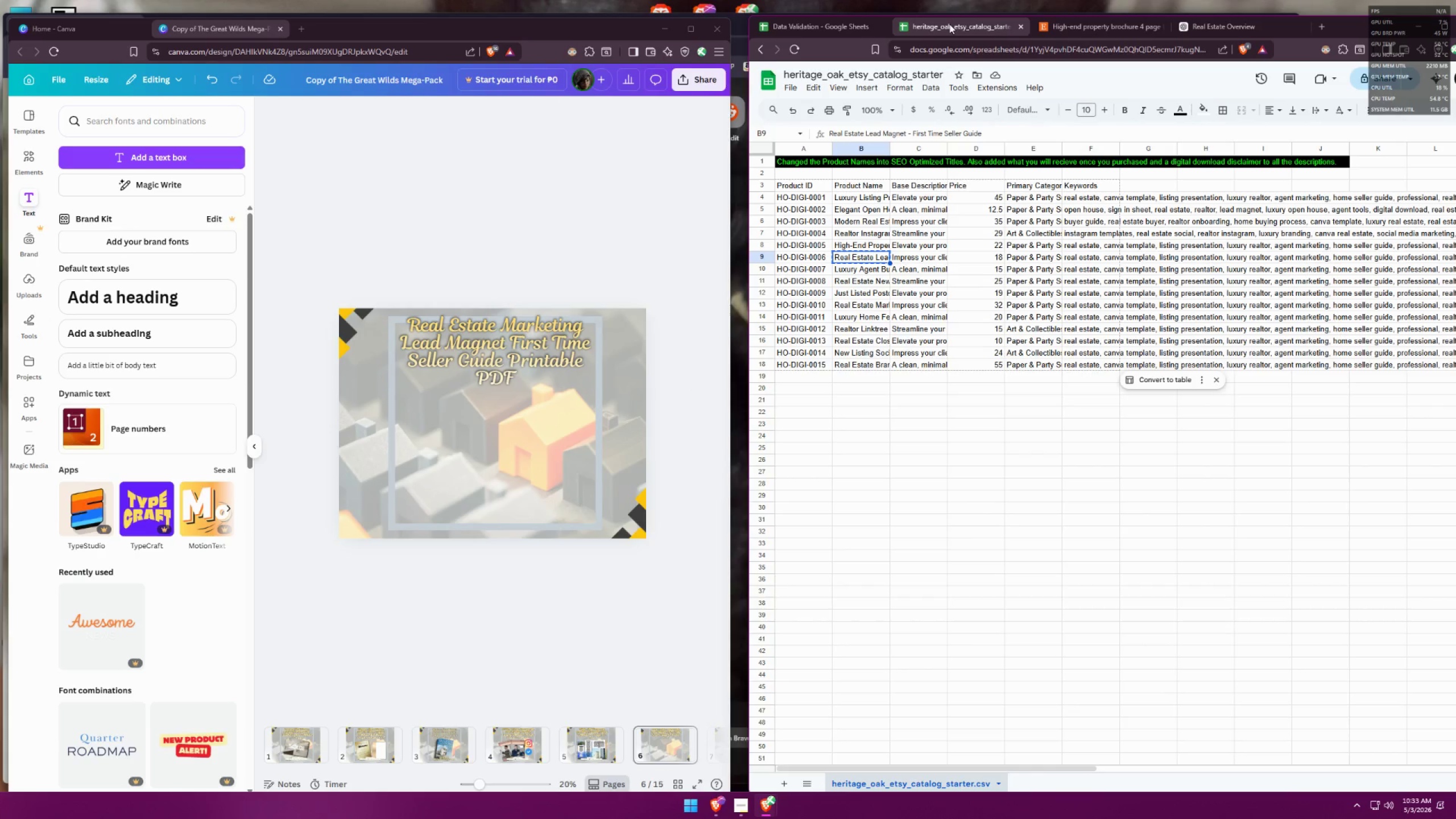 
scroll: coordinate [849, 226], scroll_direction: up, amount: 1.0
 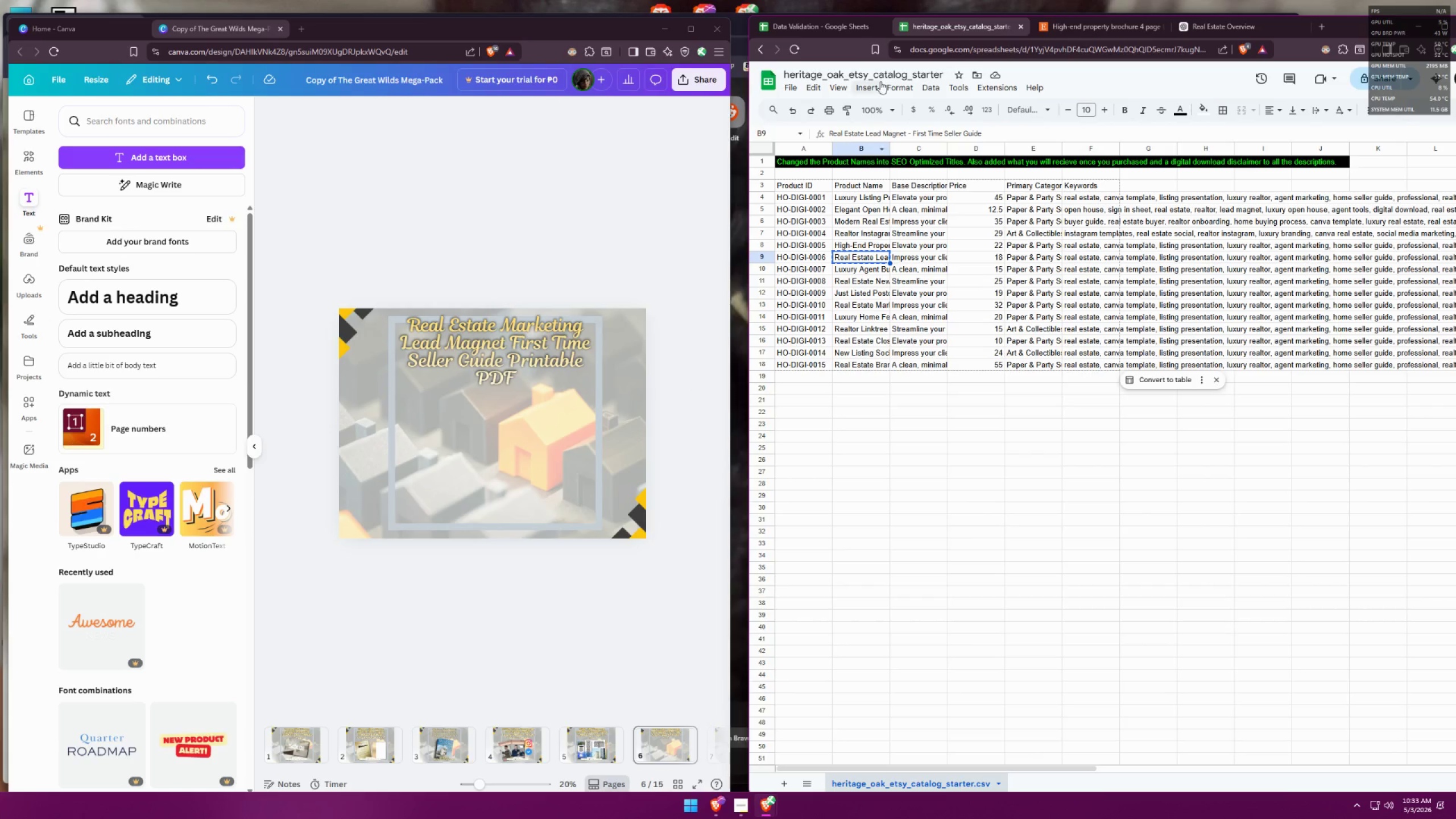 
left_click([846, 21])
 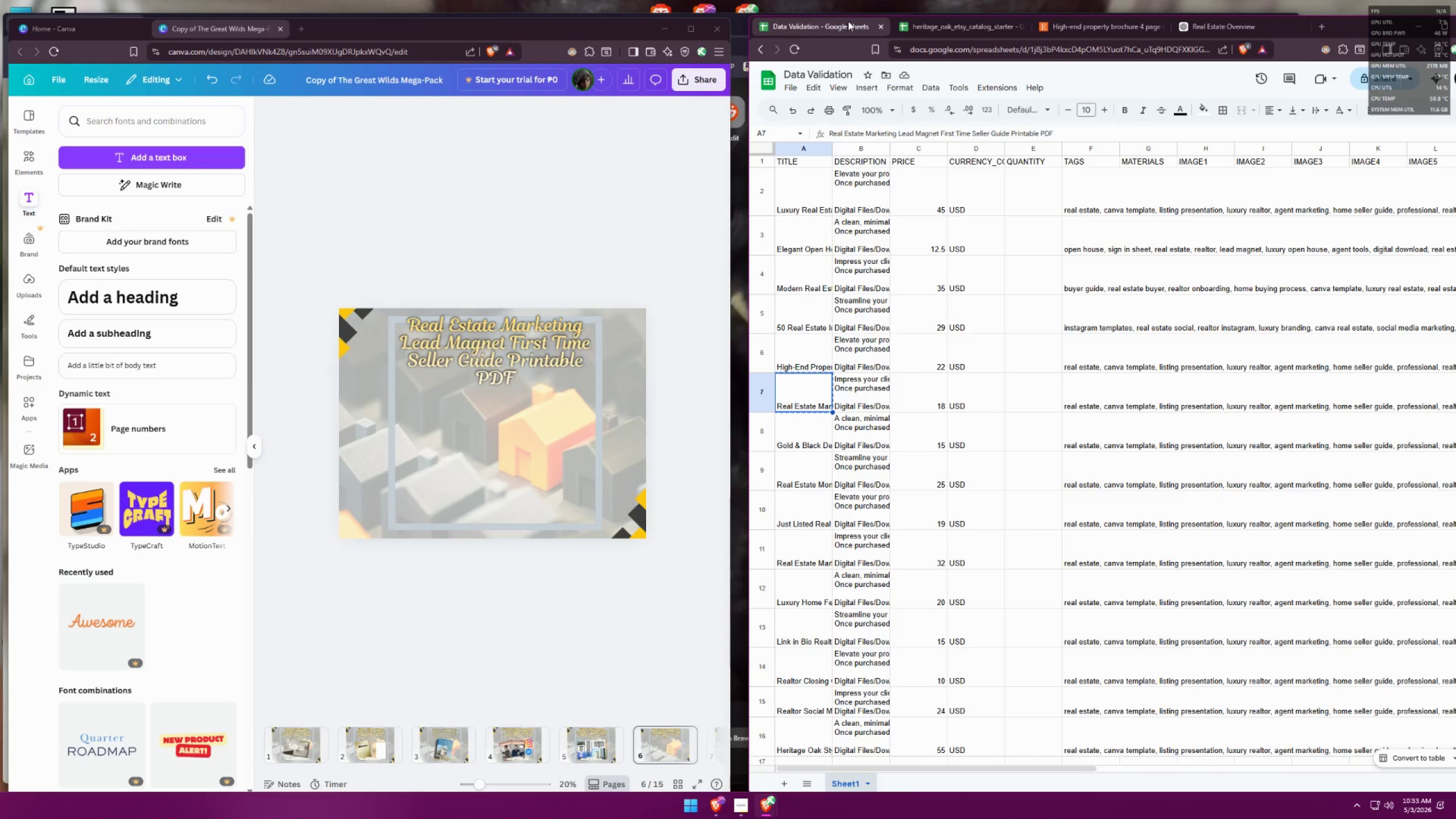 
left_click([956, 20])
 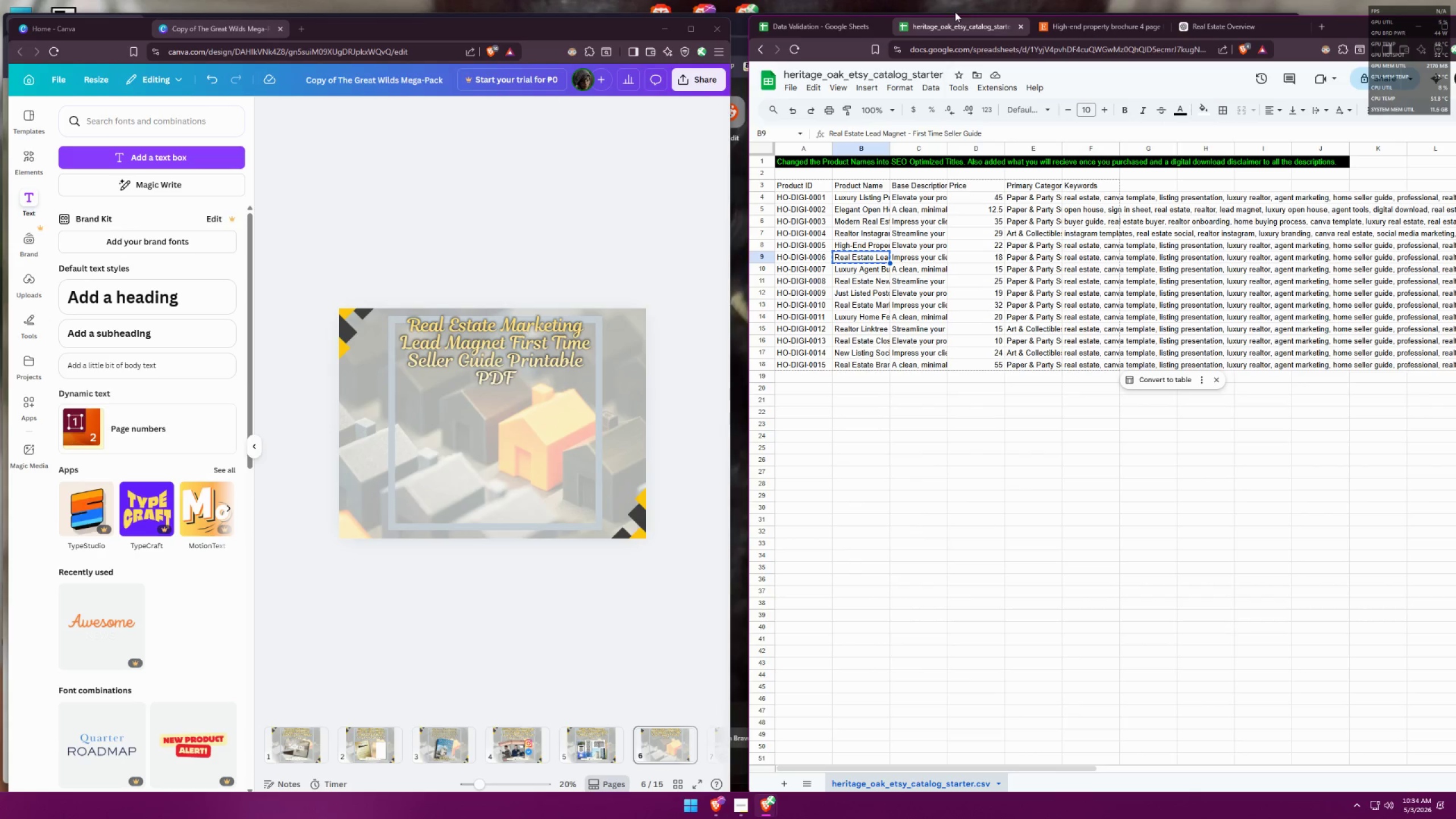 
left_click([1119, 23])
 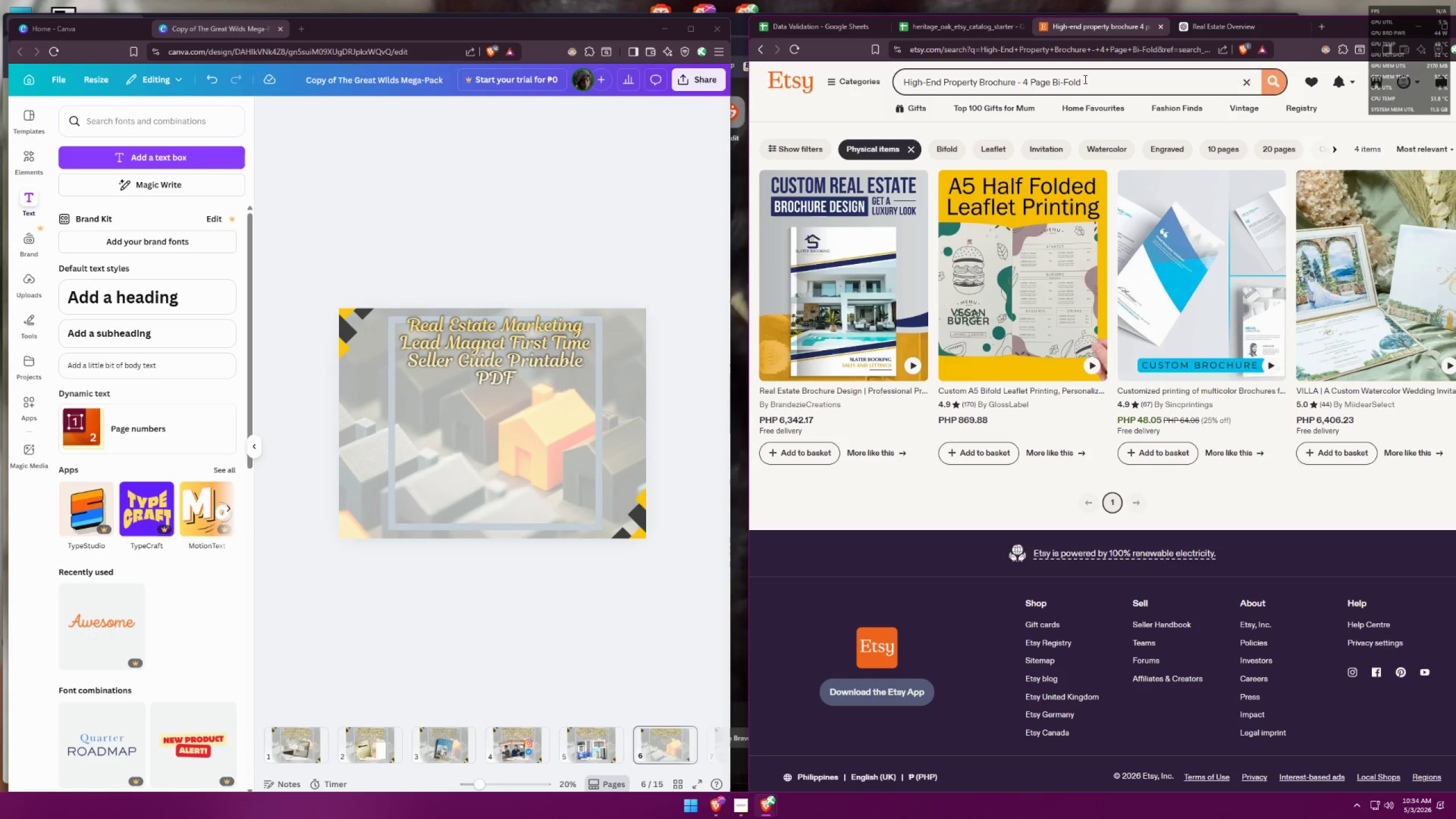 
left_click_drag(start_coordinate=[1128, 84], to_coordinate=[729, 69])
 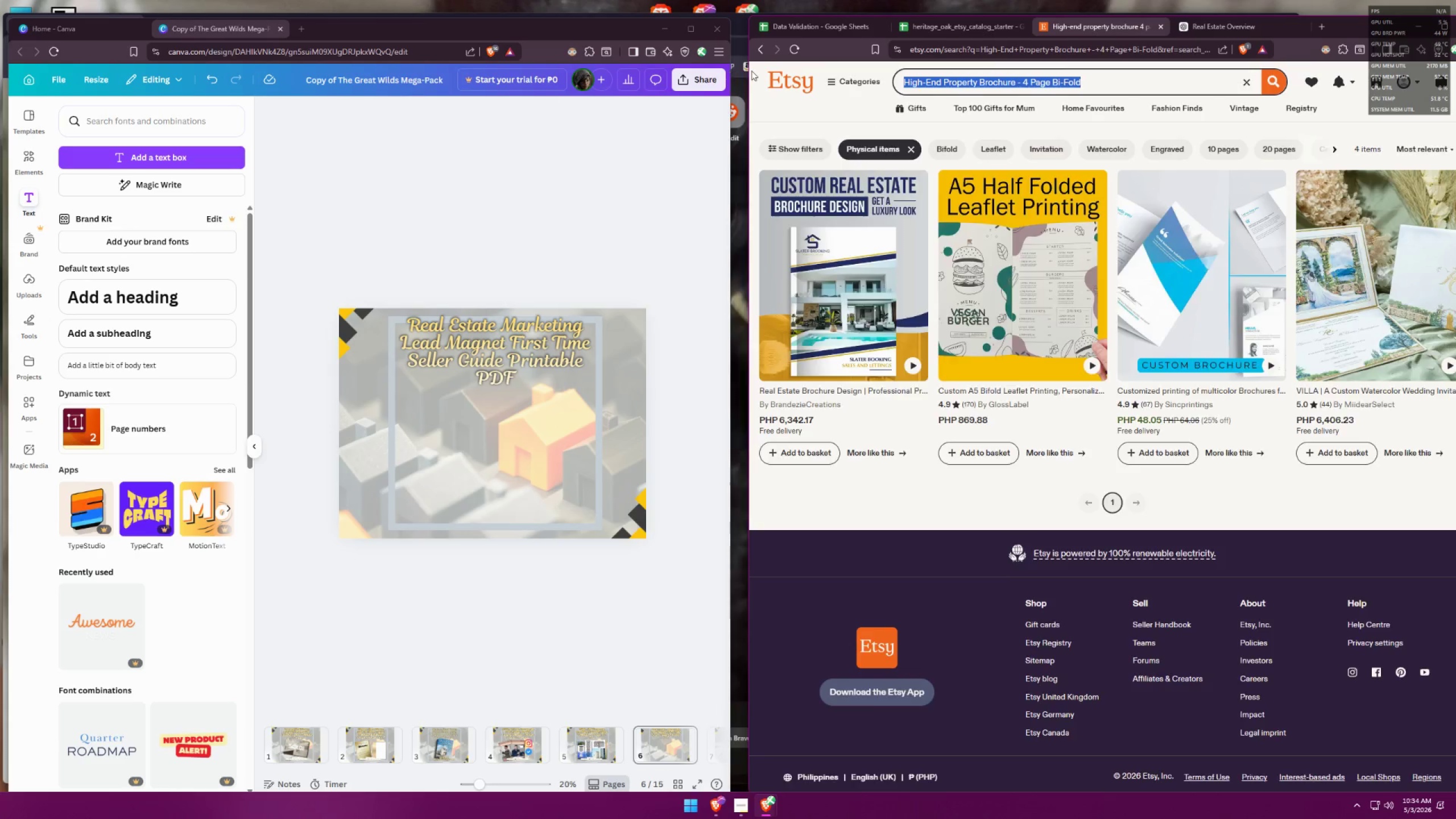 
key(Control+ControlLeft)
 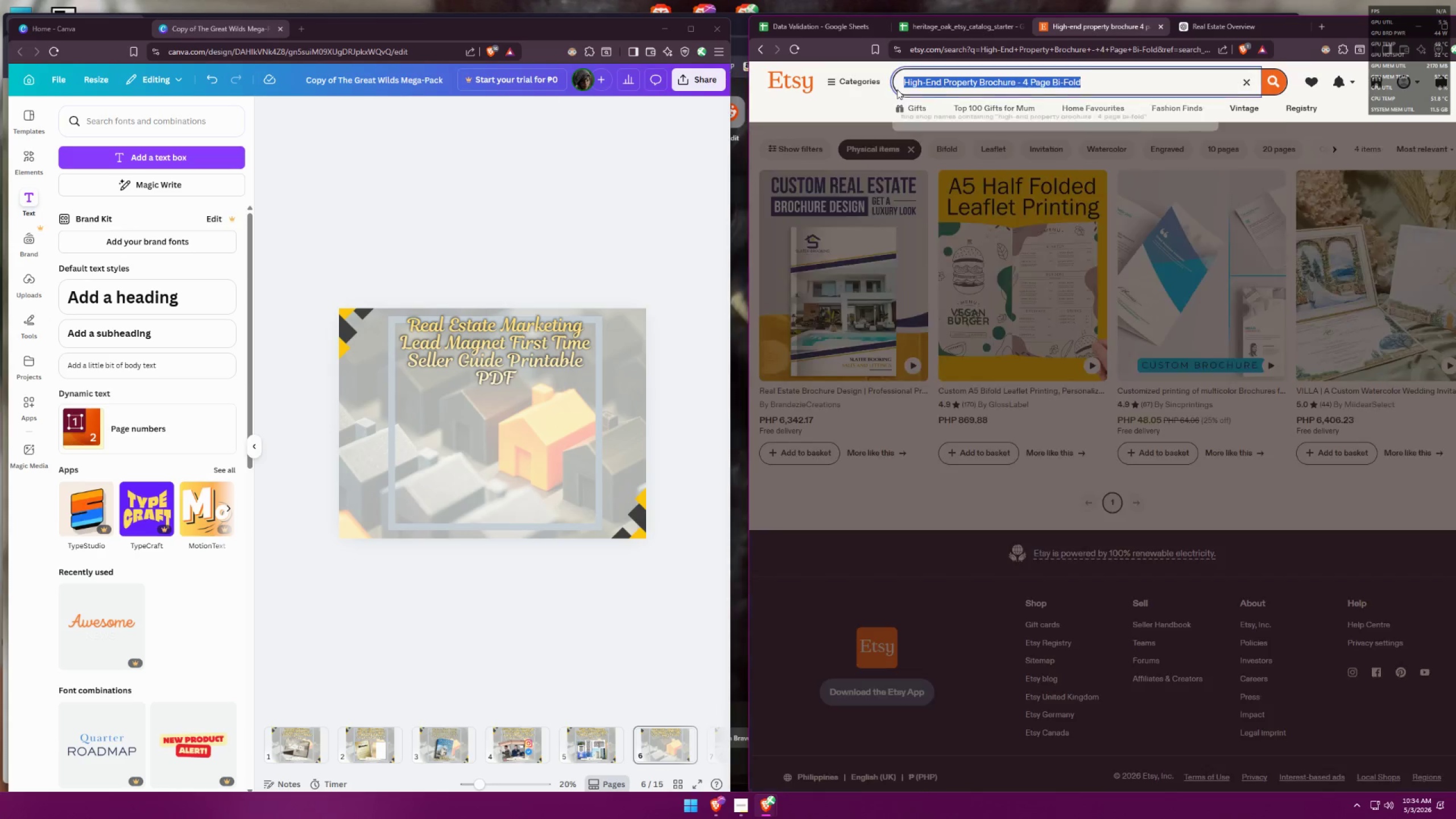 
key(Control+V)
 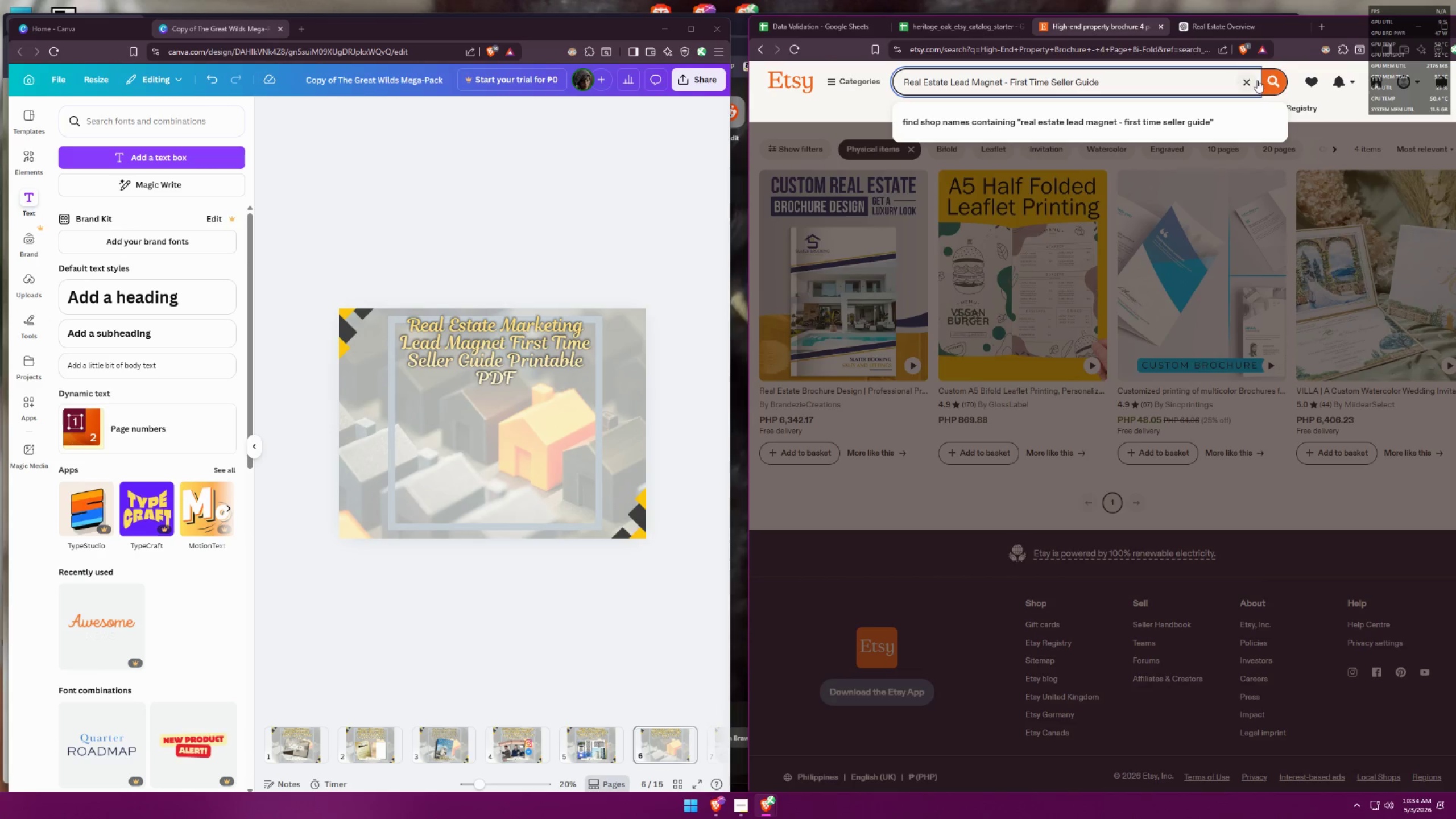 
left_click([1272, 78])
 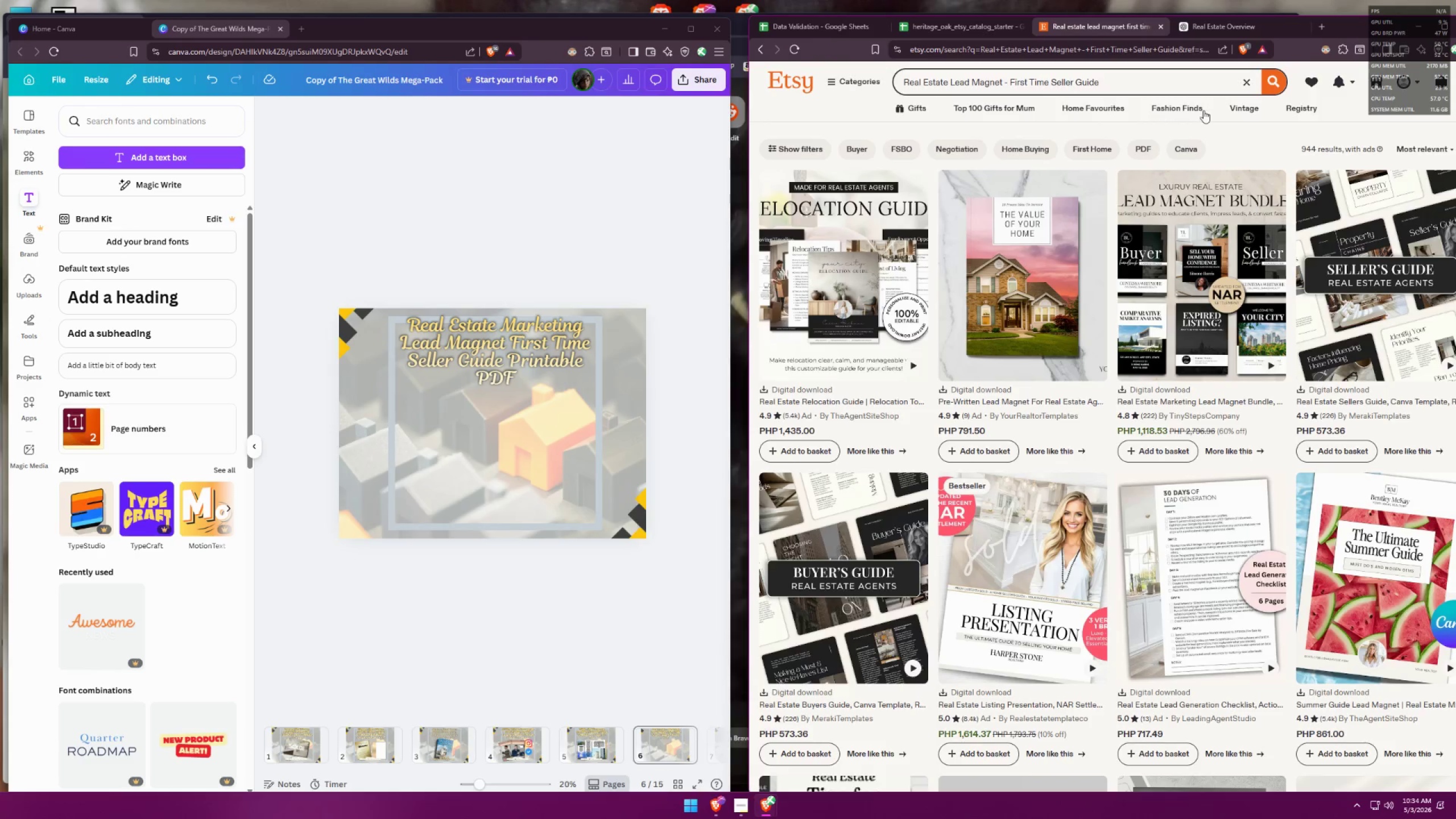 
wait(9.12)
 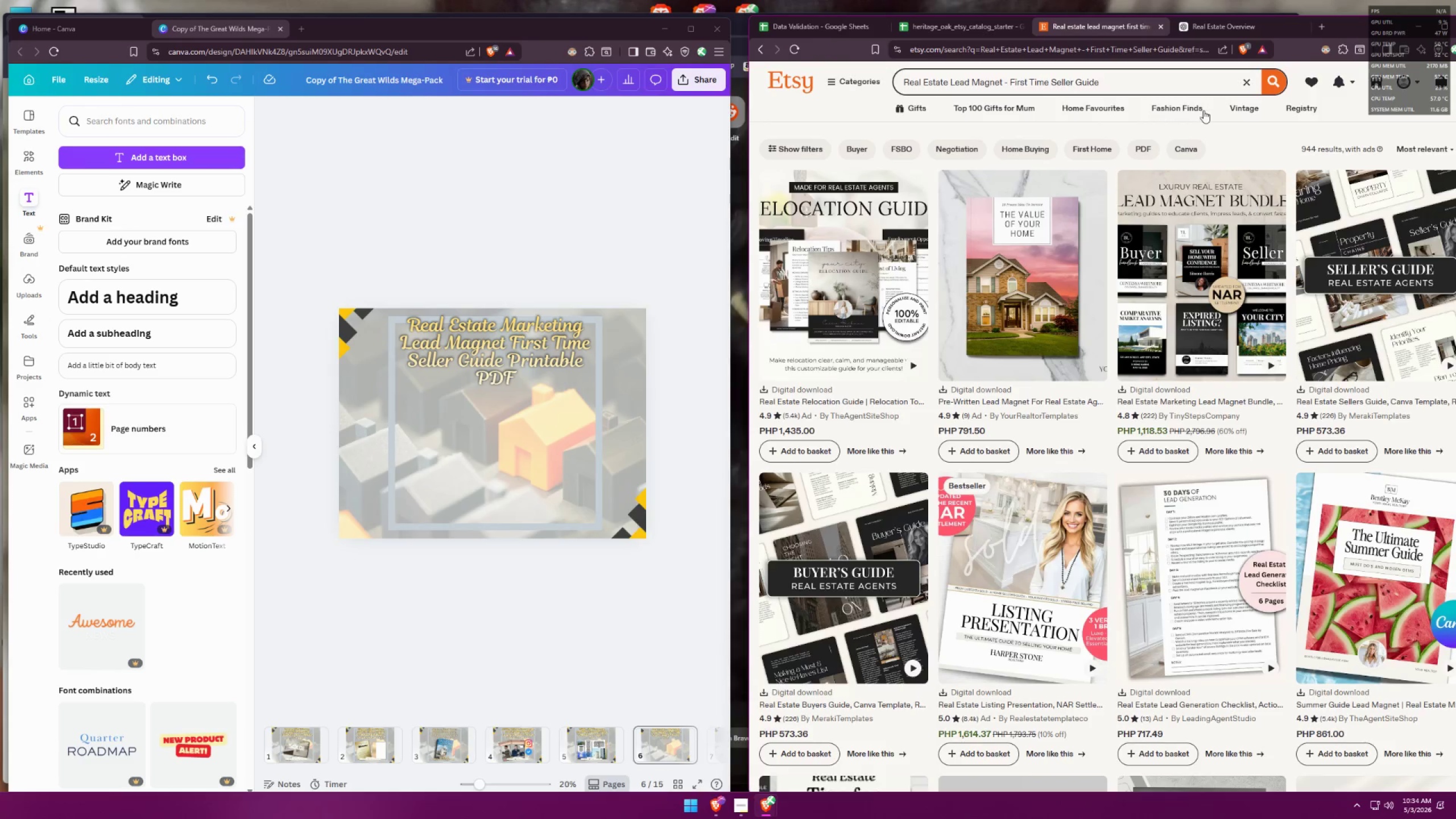 
left_click([23, 159])
 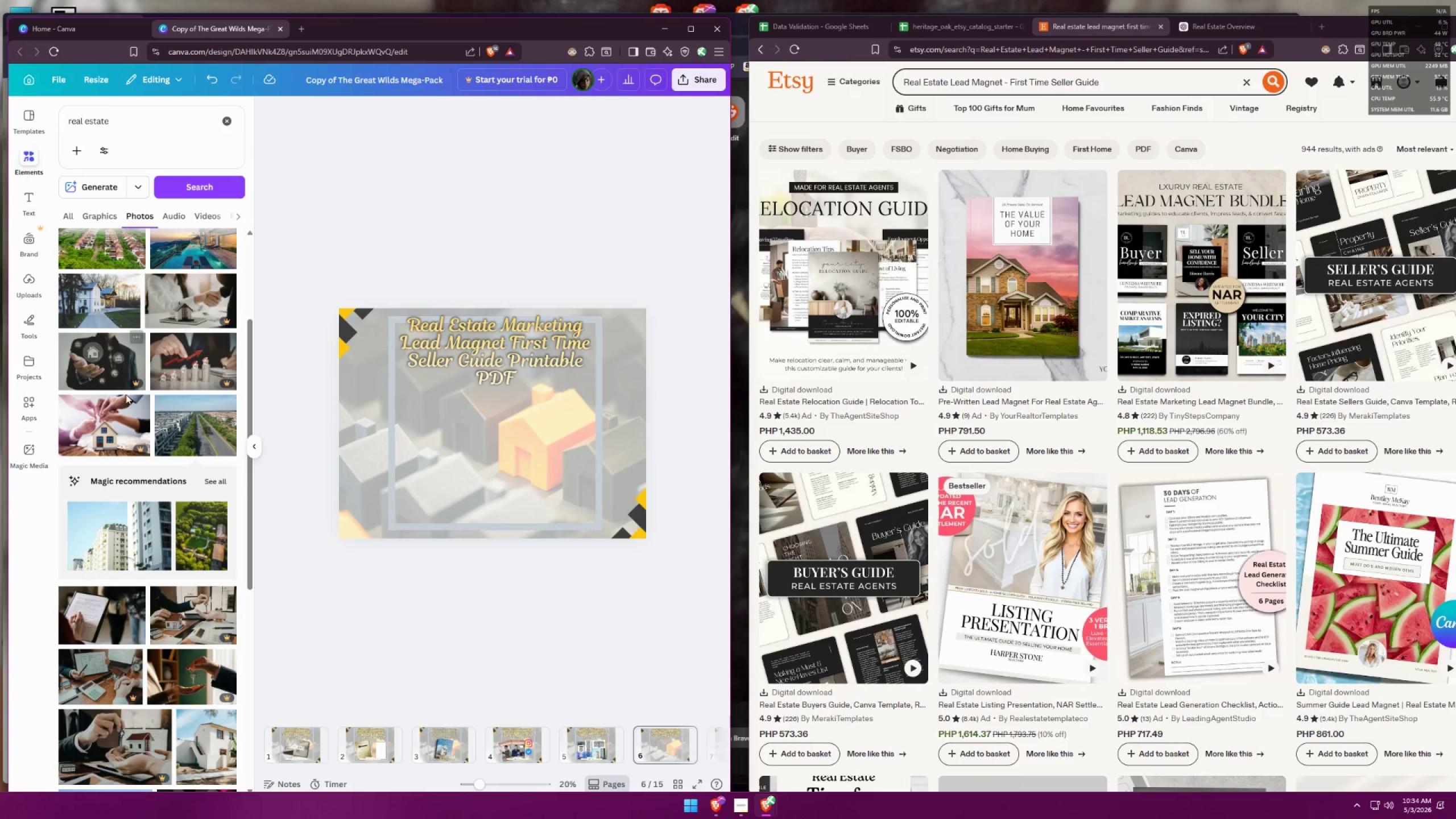 
scroll: coordinate [211, 480], scroll_direction: down, amount: 19.0
 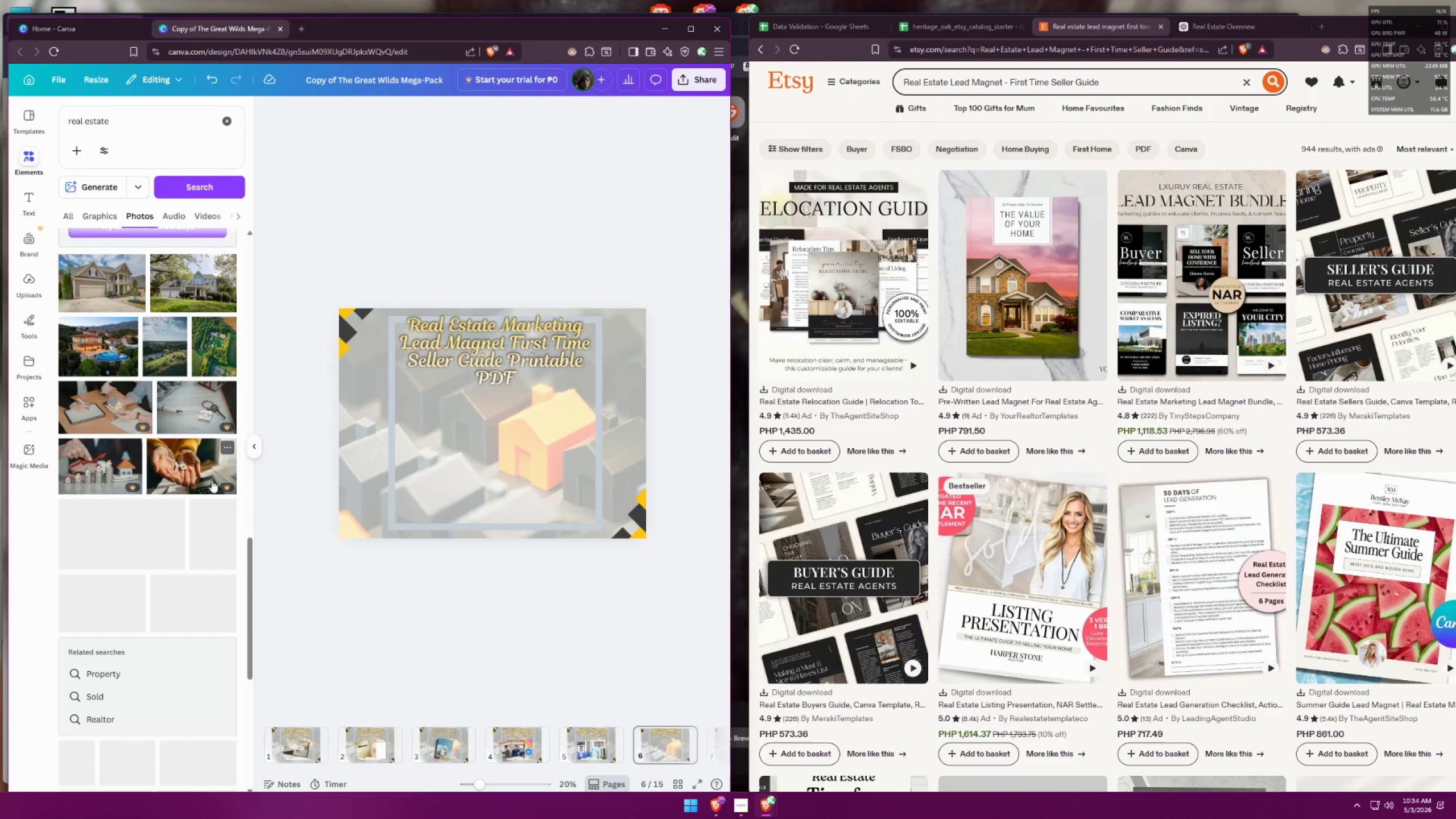 
mouse_move([235, 498])
 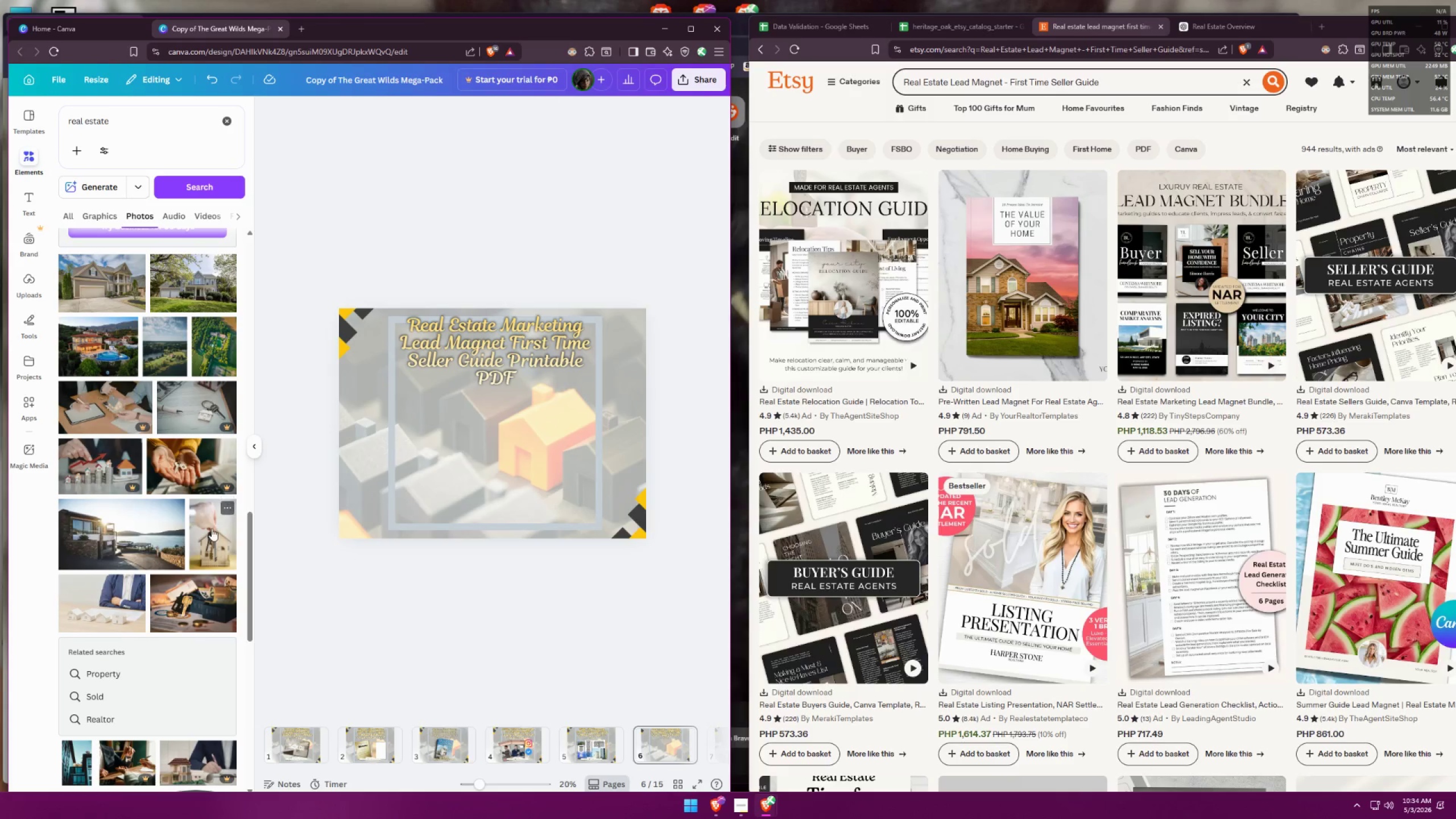 
left_click([211, 529])
 